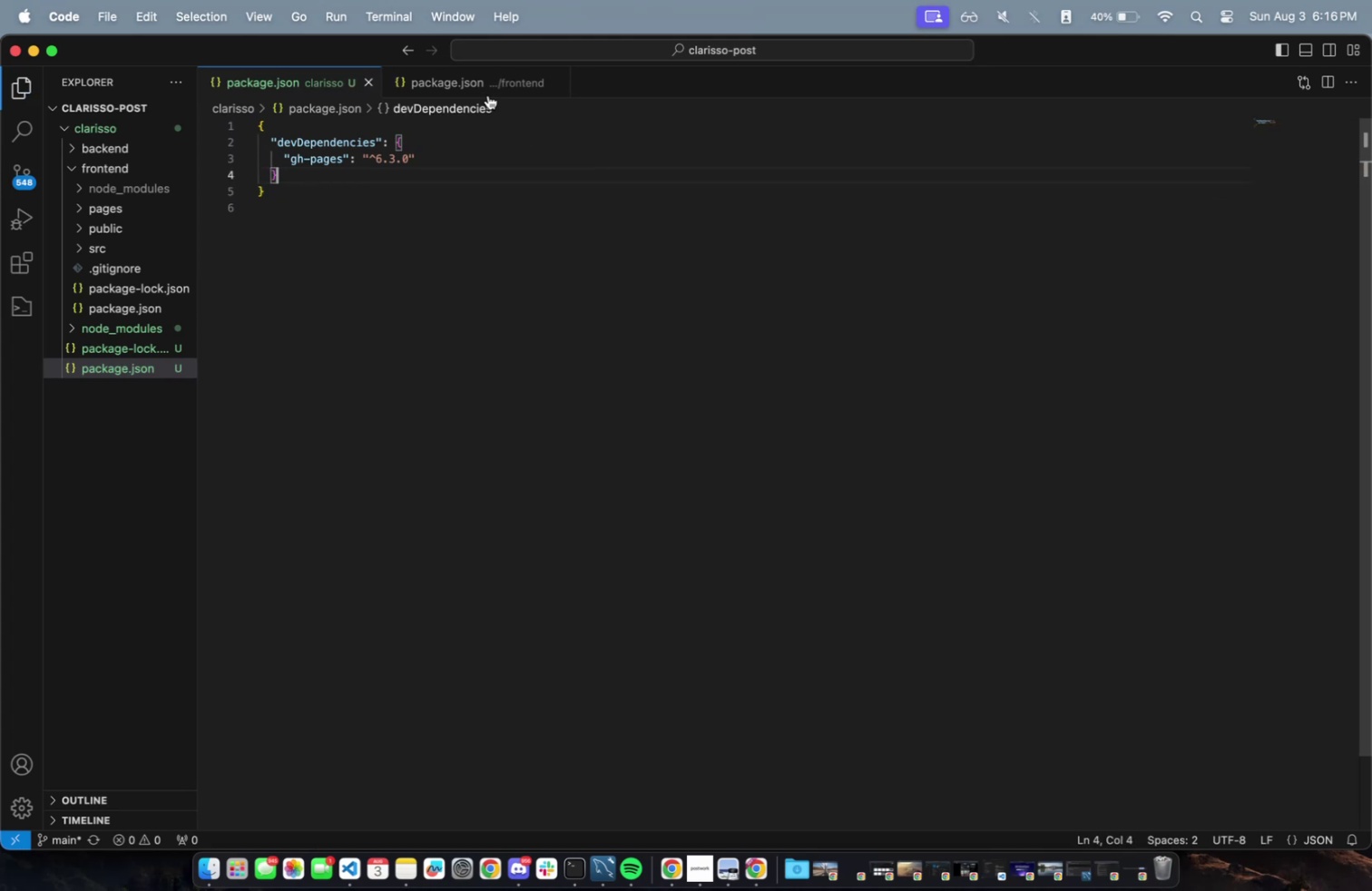 
left_click([481, 79])
 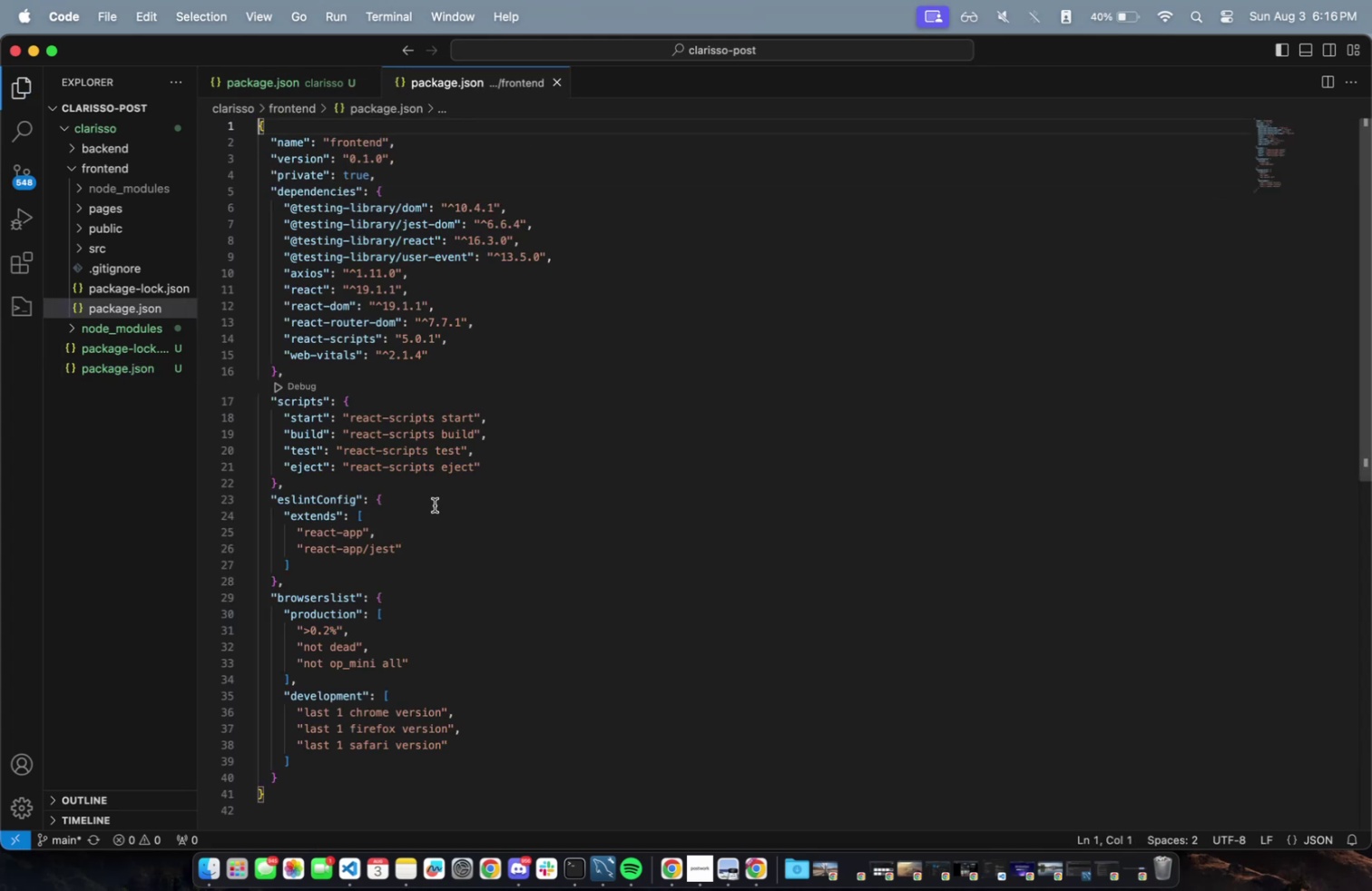 
scroll: coordinate [388, 551], scroll_direction: down, amount: 6.0
 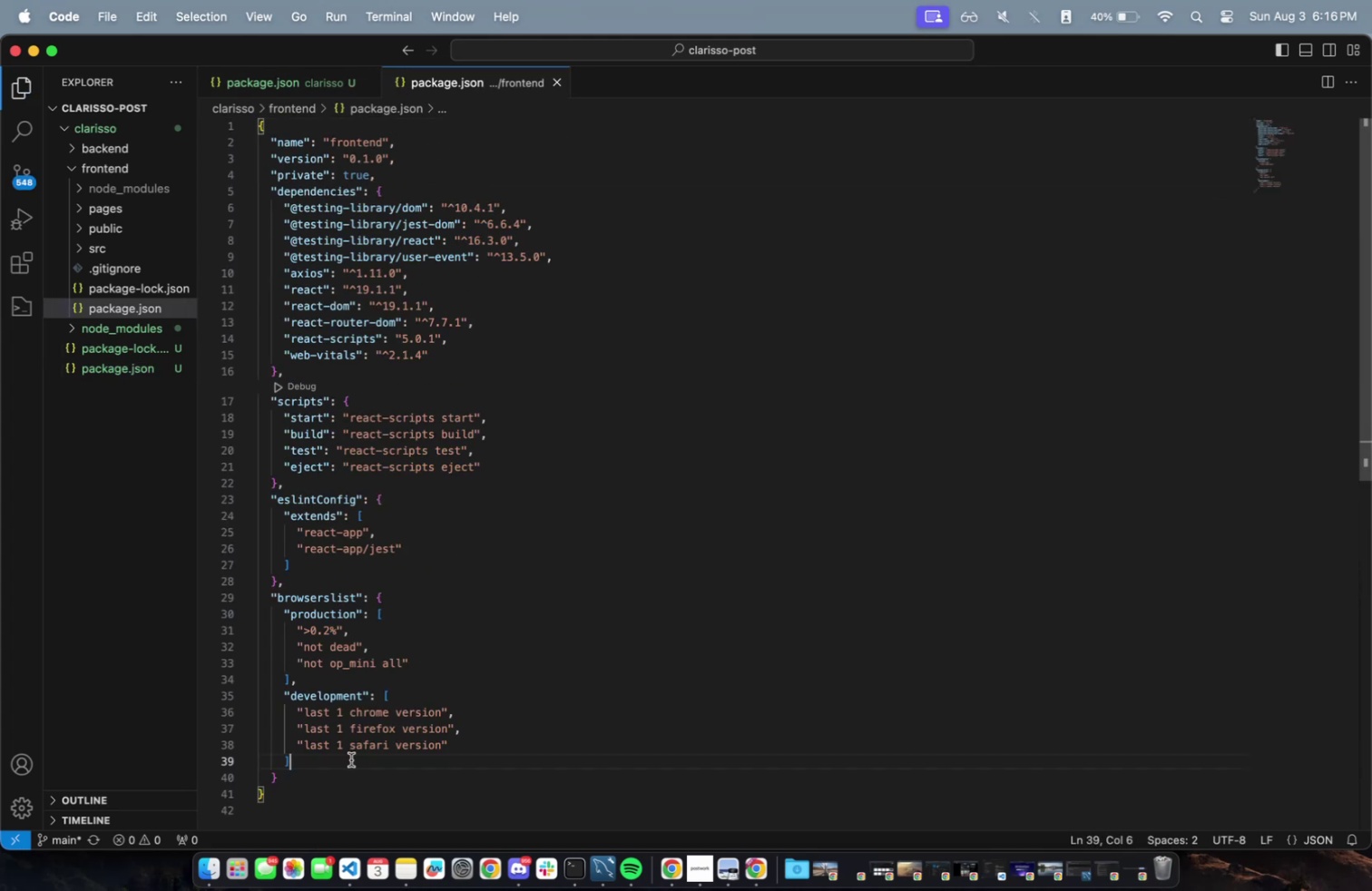 
double_click([324, 783])
 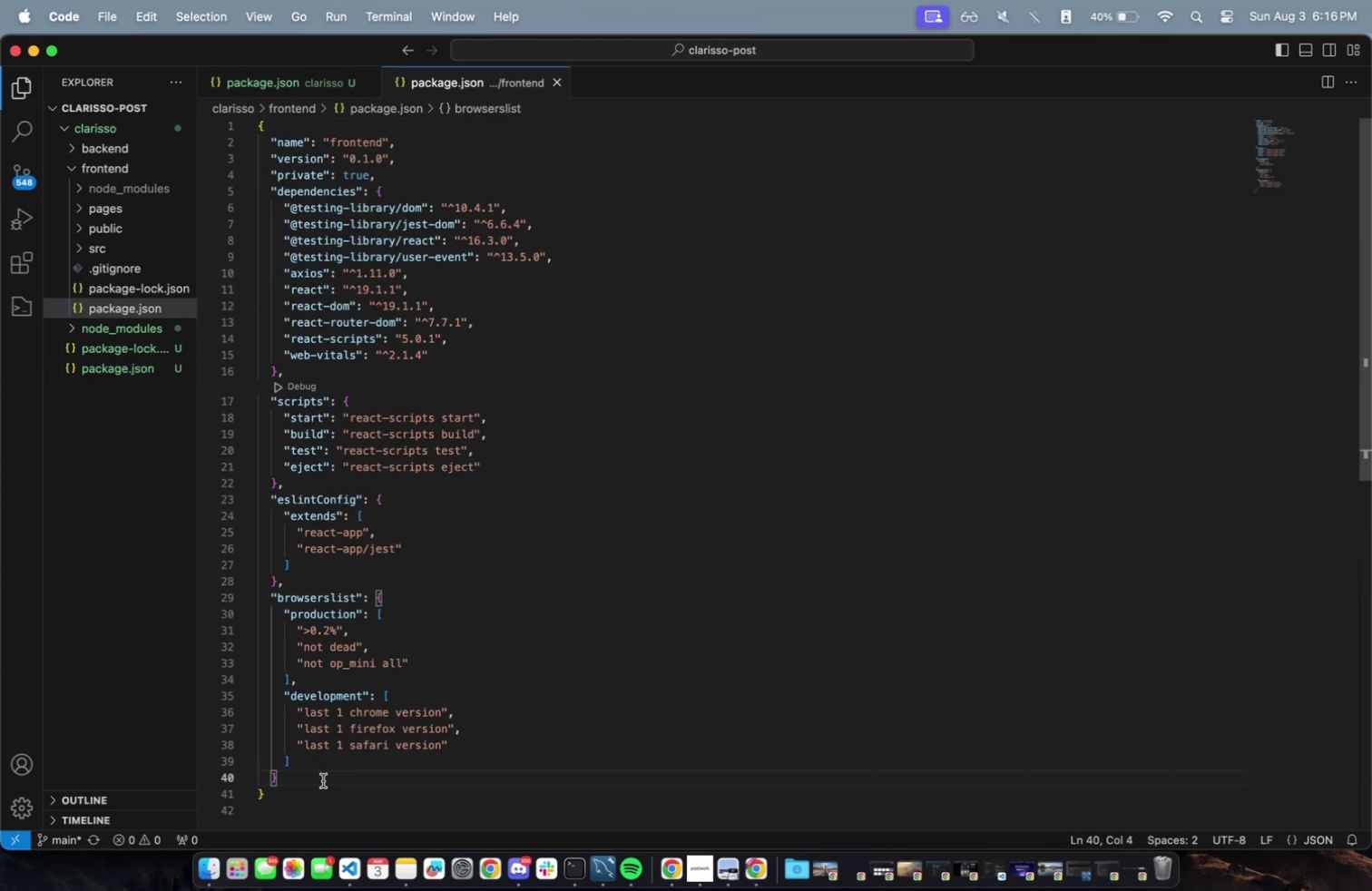 
key(Comma)
 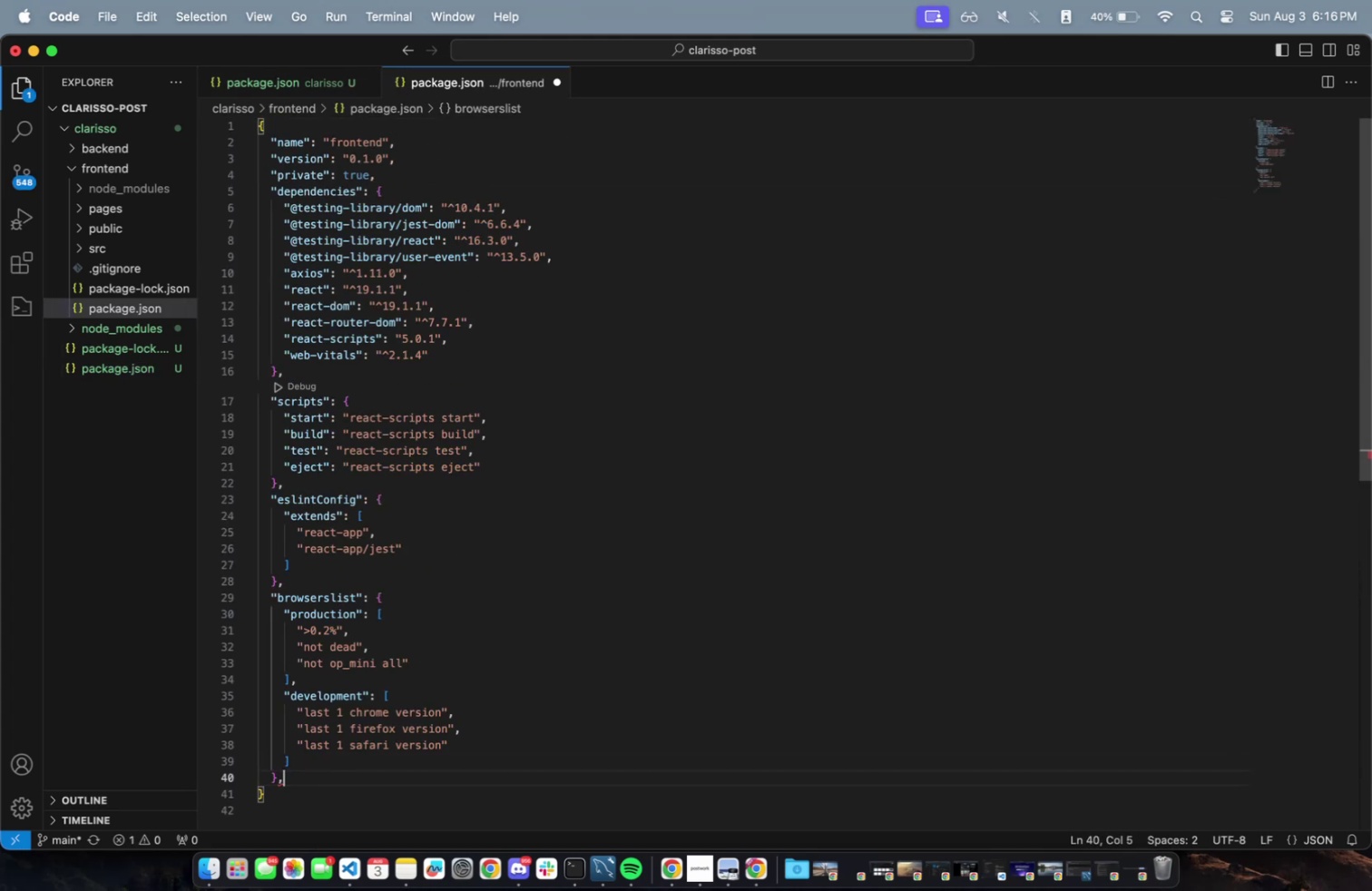 
key(Space)
 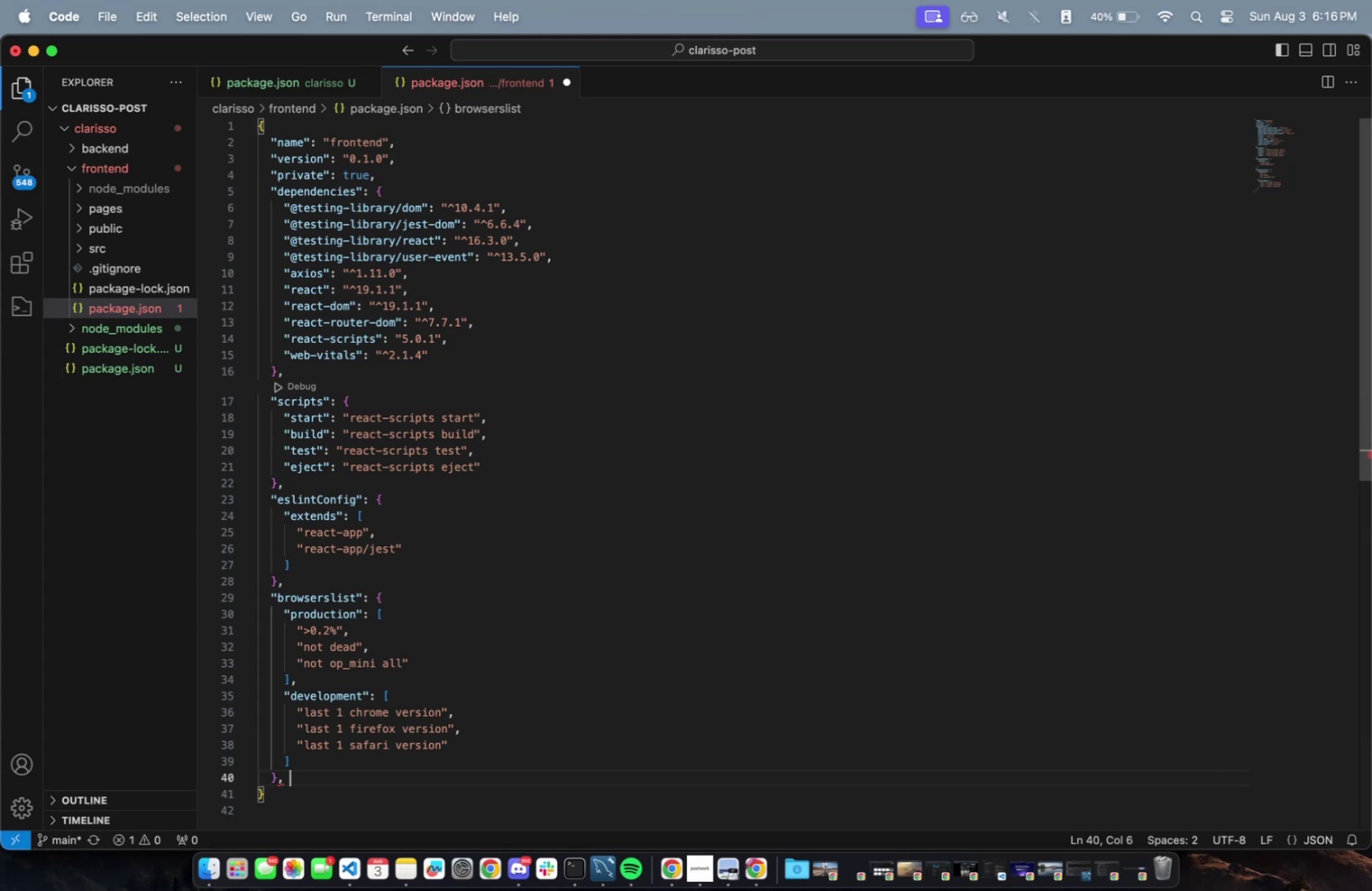 
key(Meta+CommandLeft)
 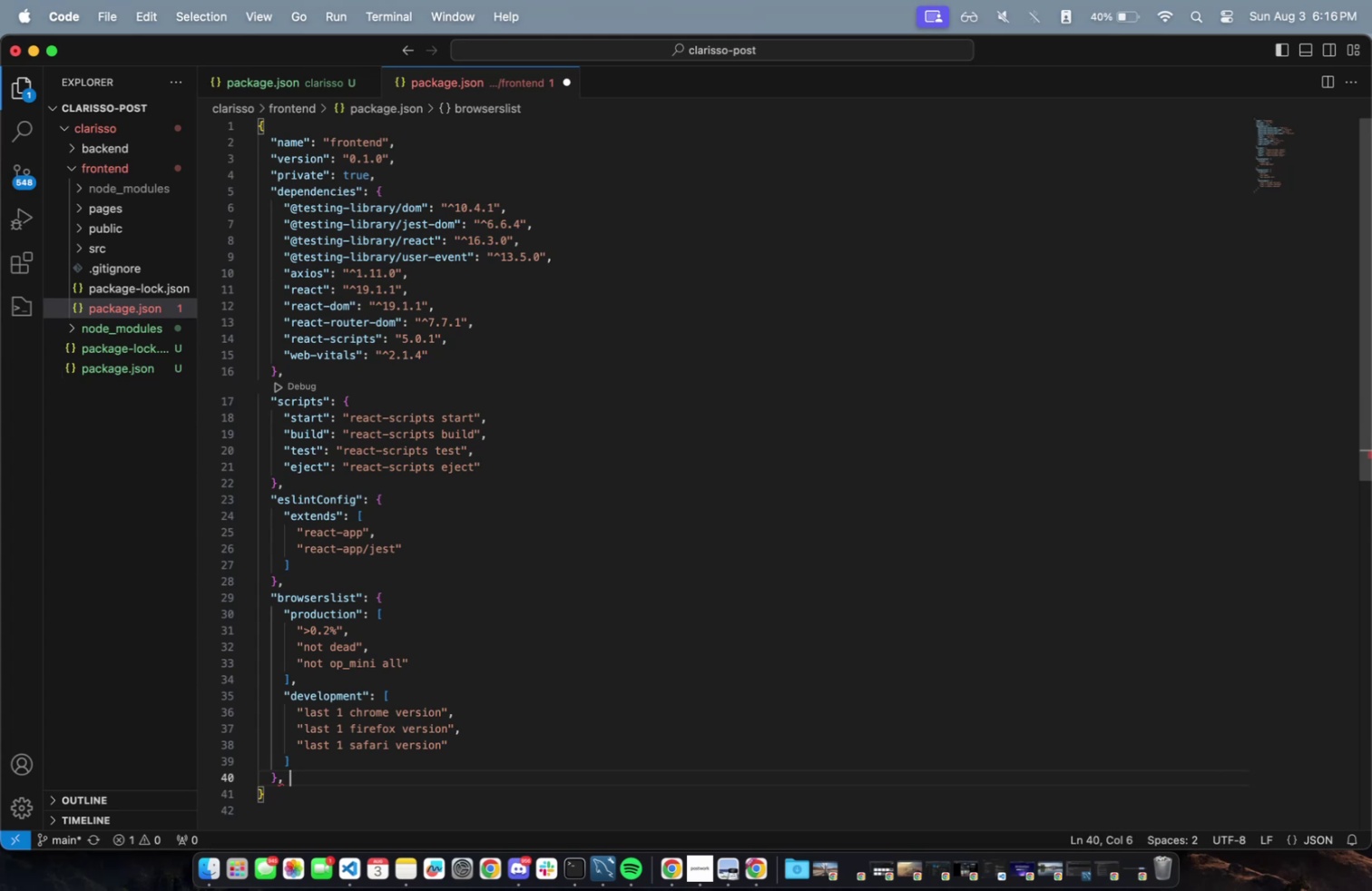 
key(Meta+V)
 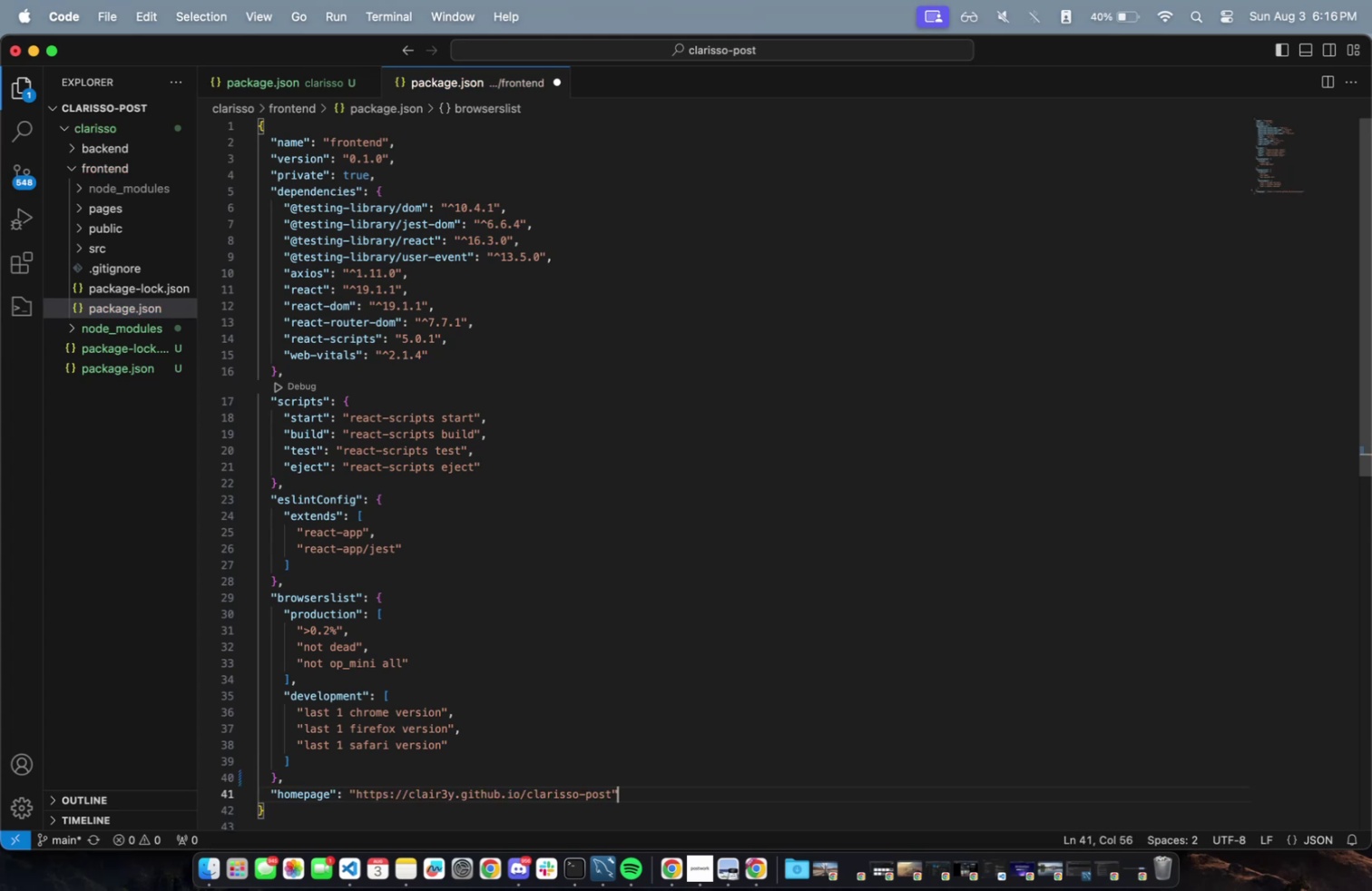 
key(Meta+CommandLeft)
 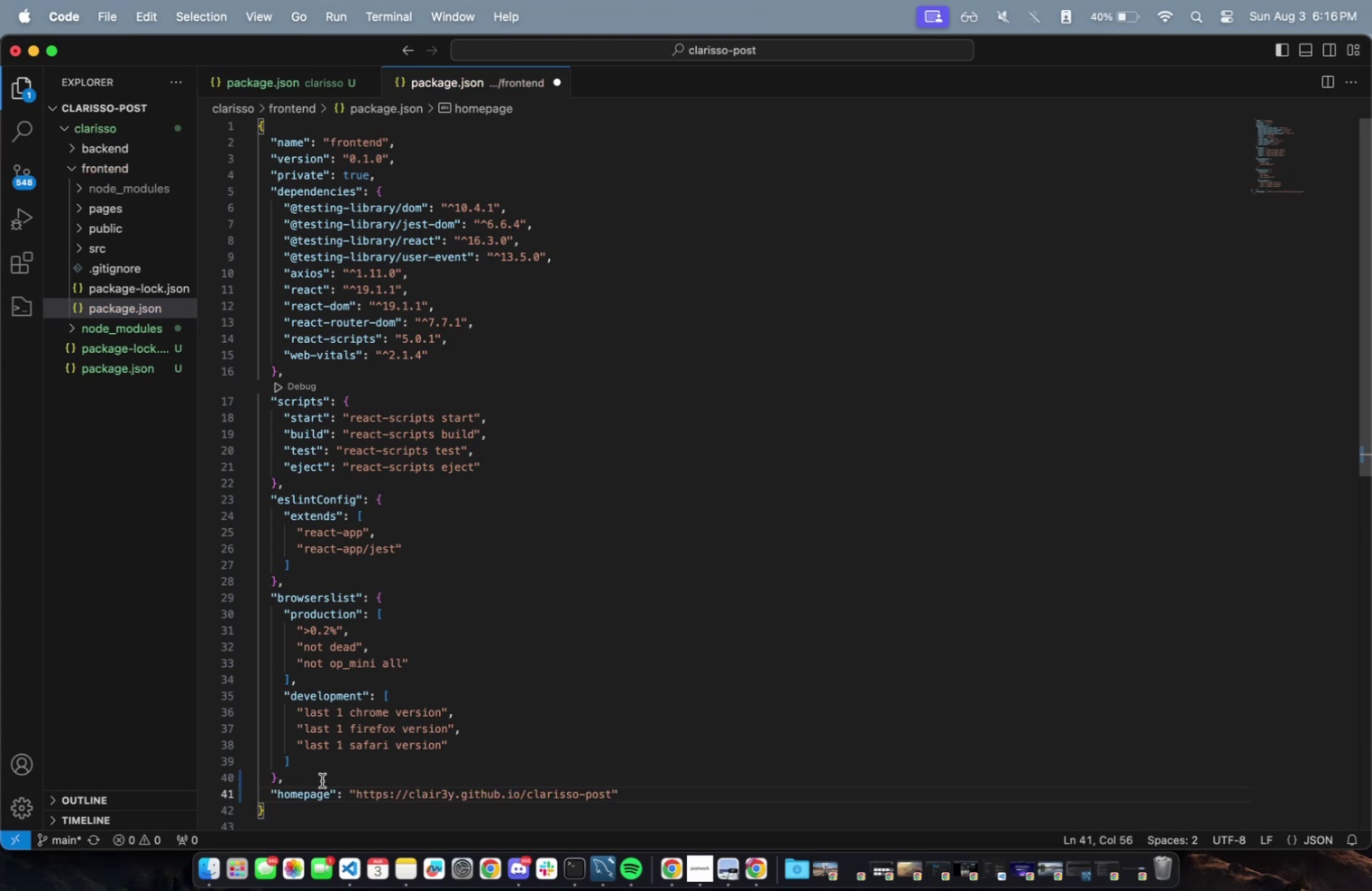 
key(Meta+CommandLeft)
 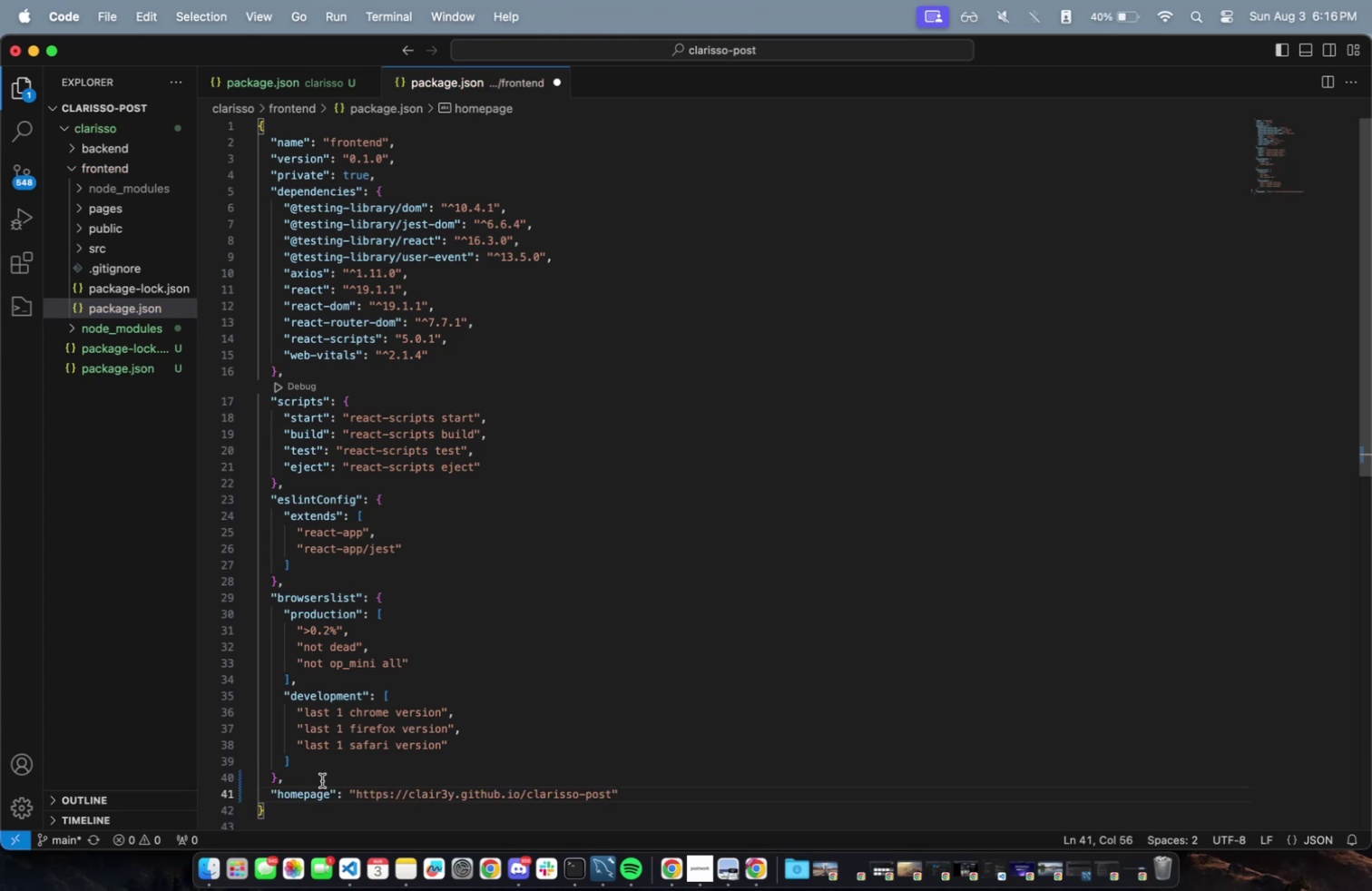 
key(Meta+S)
 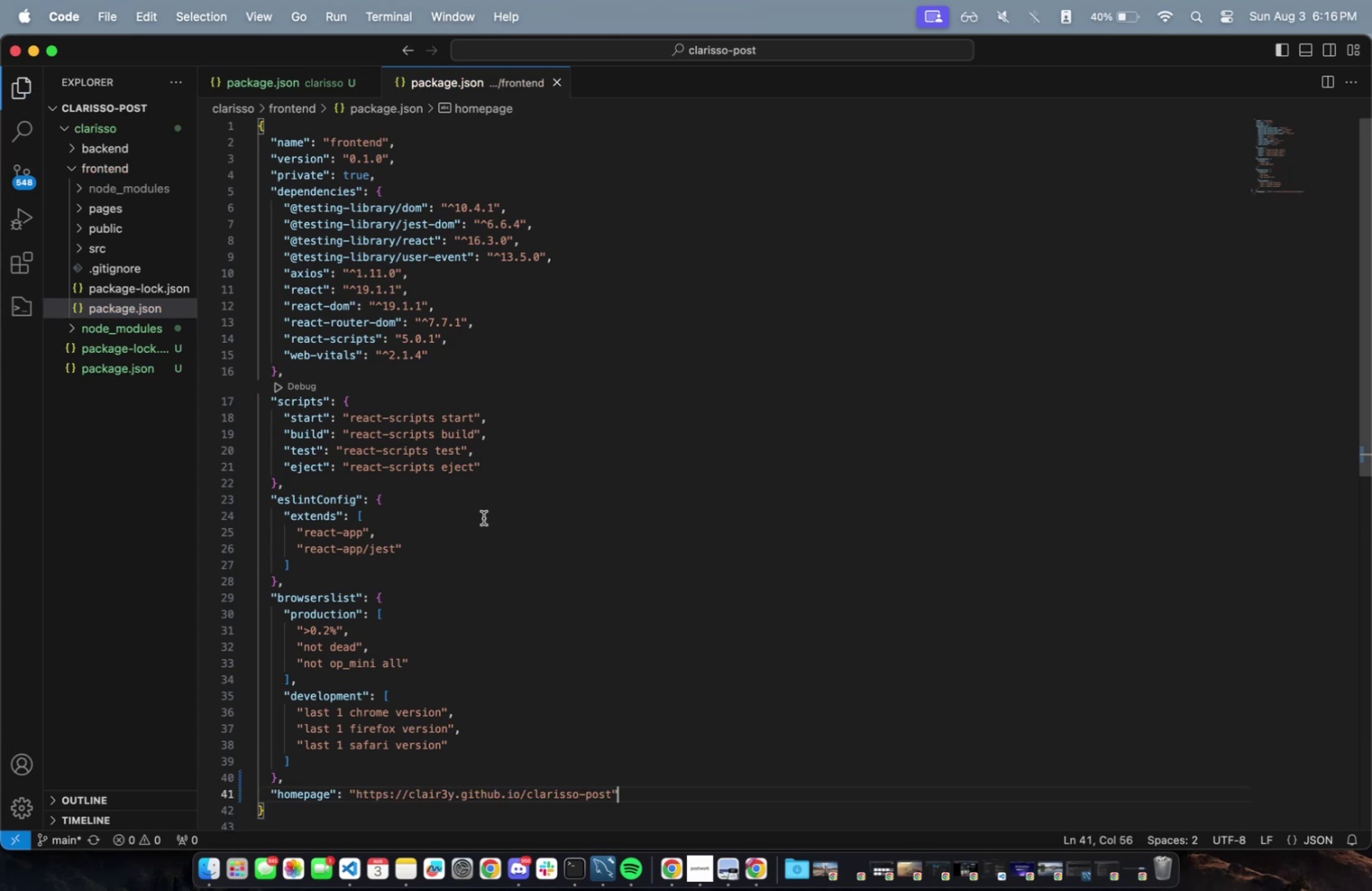 
left_click_drag(start_coordinate=[480, 497], to_coordinate=[469, 486])
 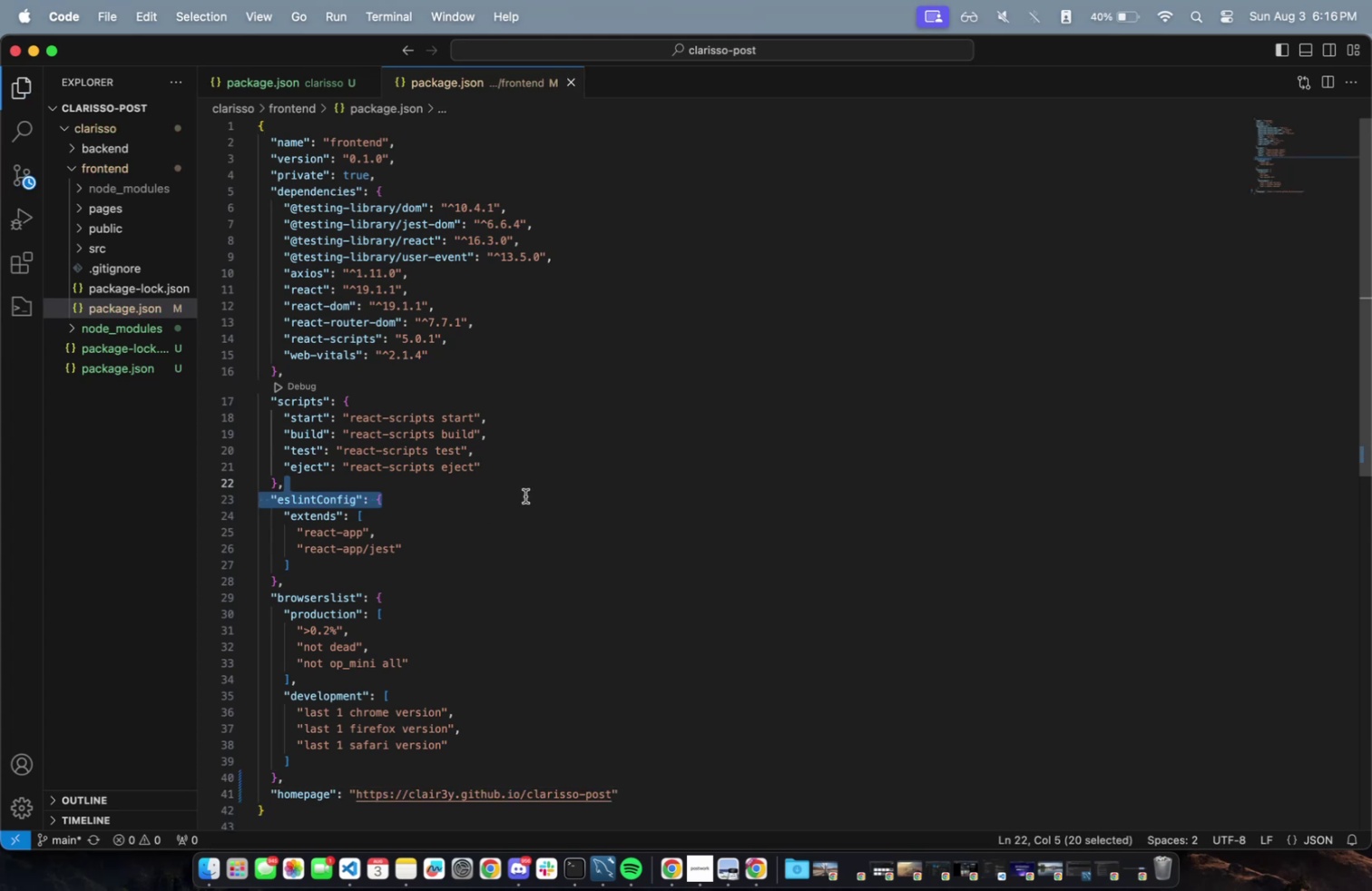 
key(Fn)
 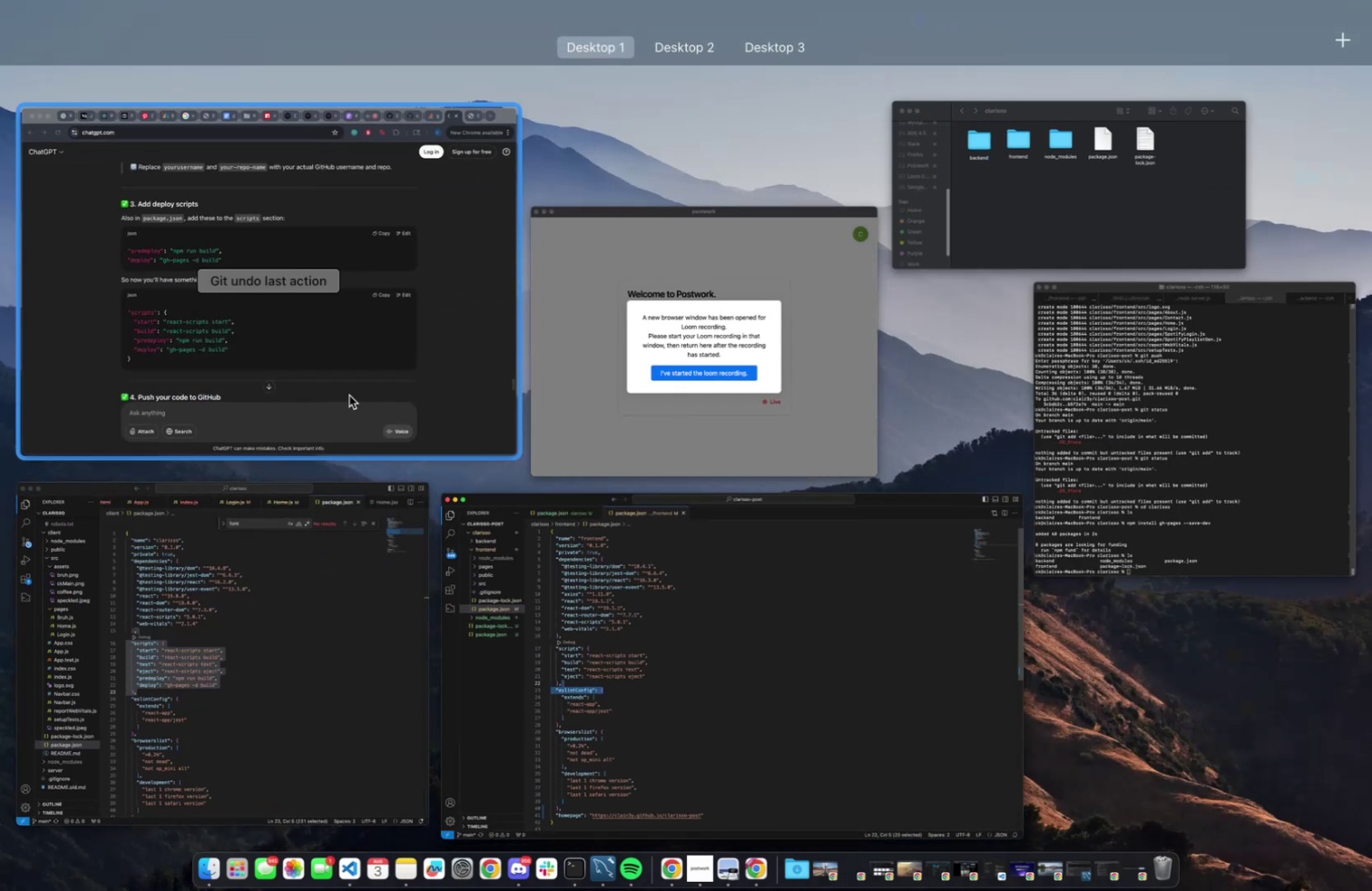 
wait(5.87)
 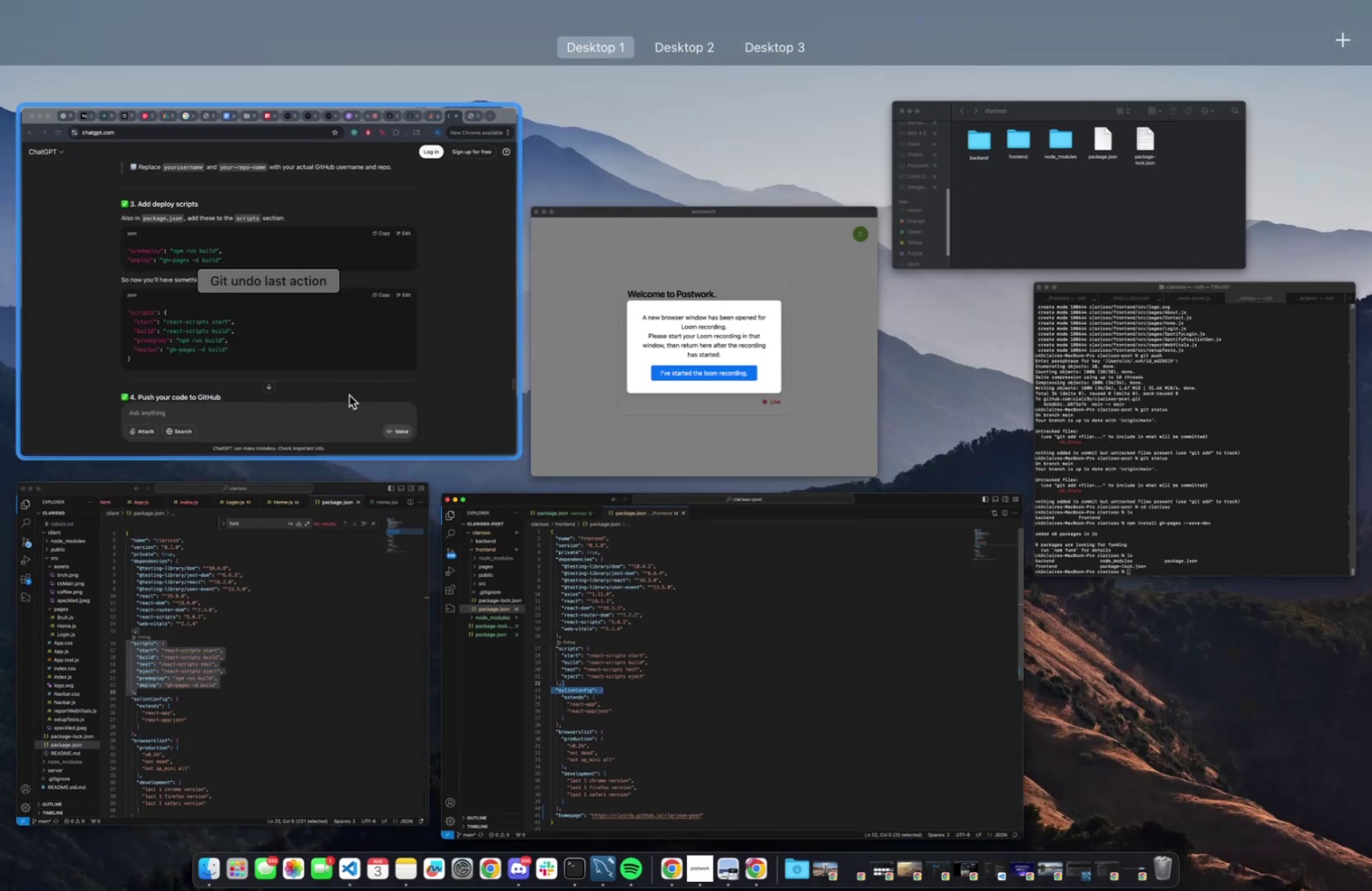 
mouse_move([284, 528])
 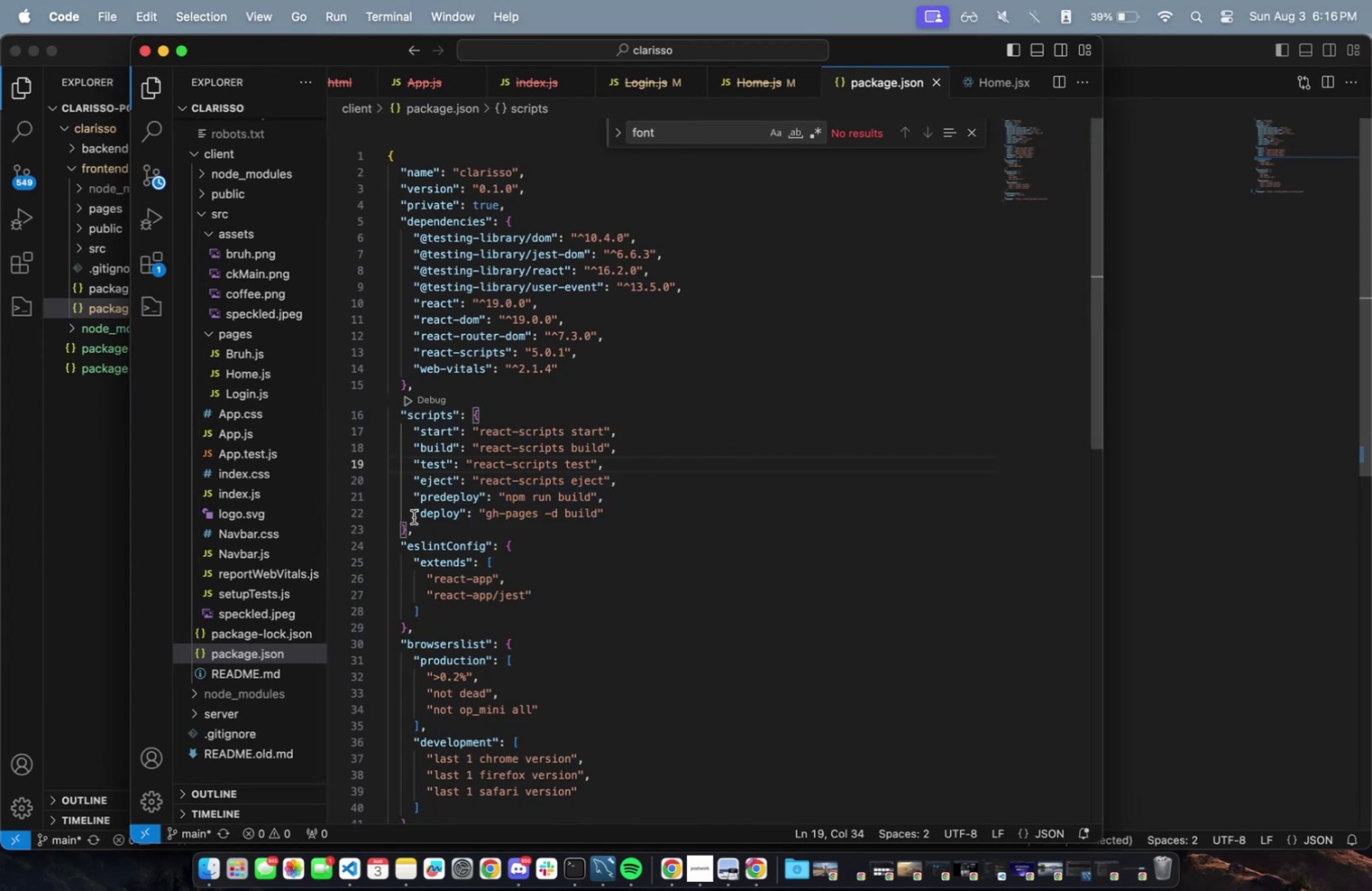 
left_click_drag(start_coordinate=[417, 526], to_coordinate=[407, 391])
 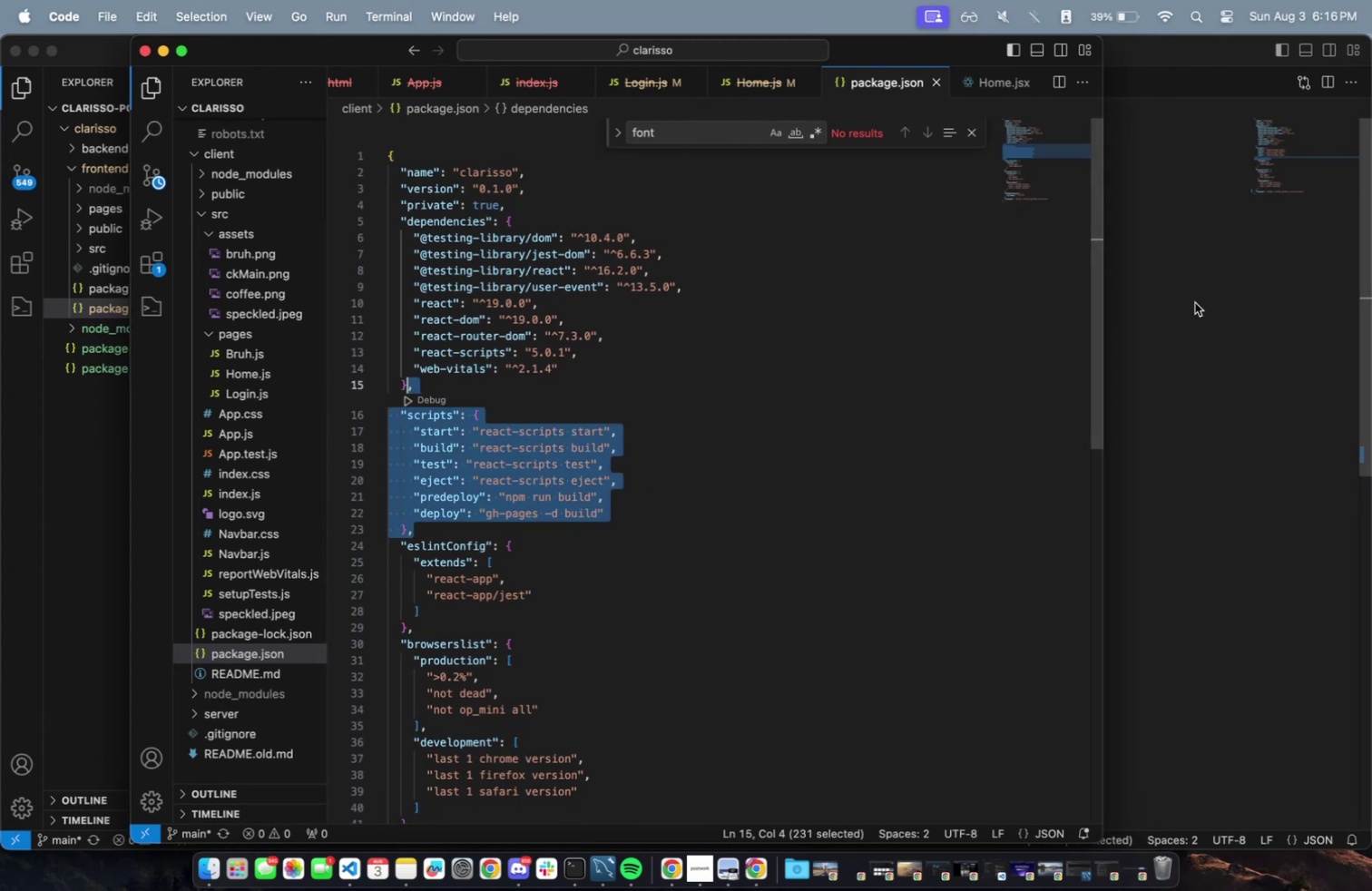 
key(Meta+C)
 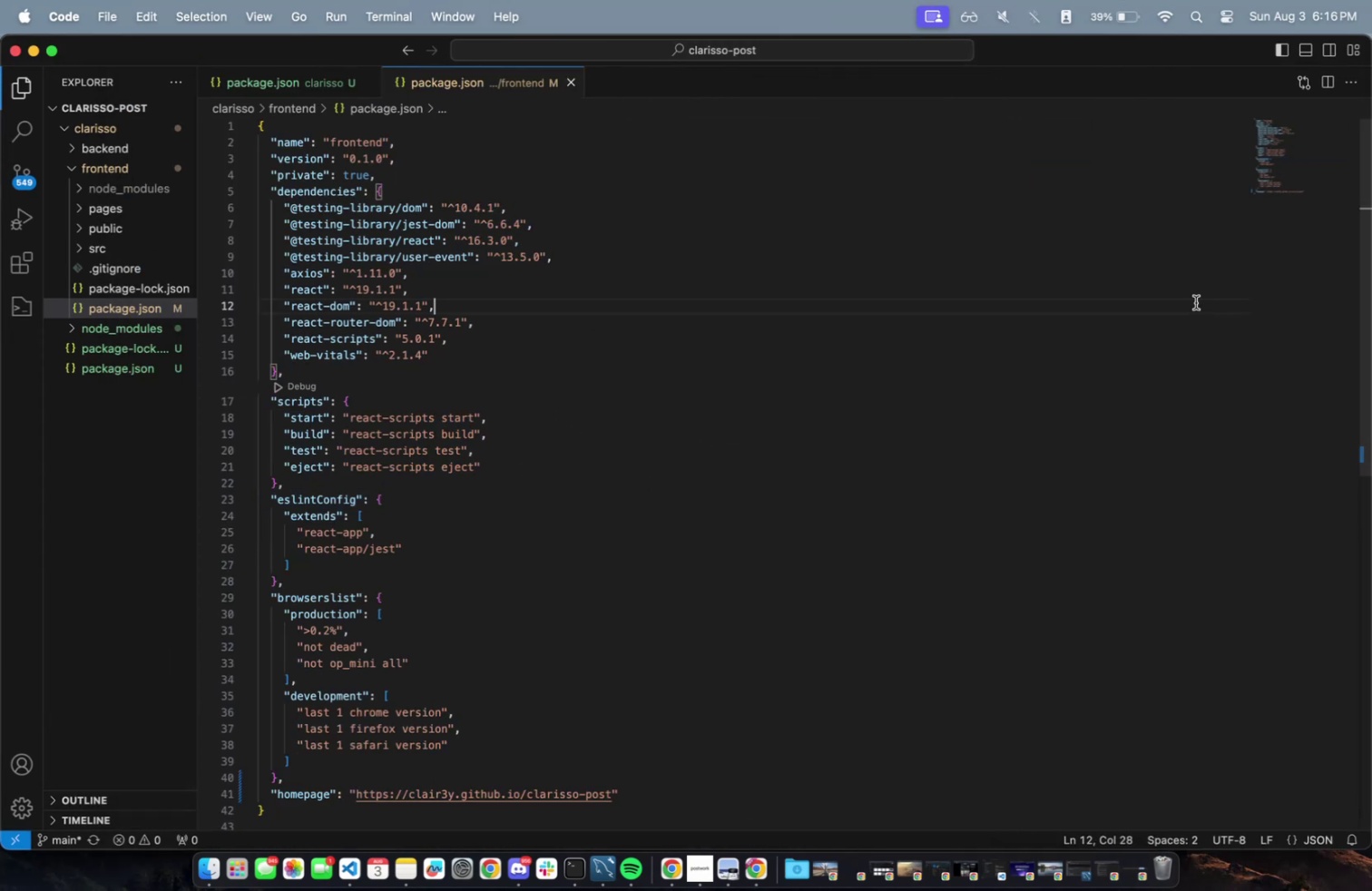 
left_click([495, 376])
 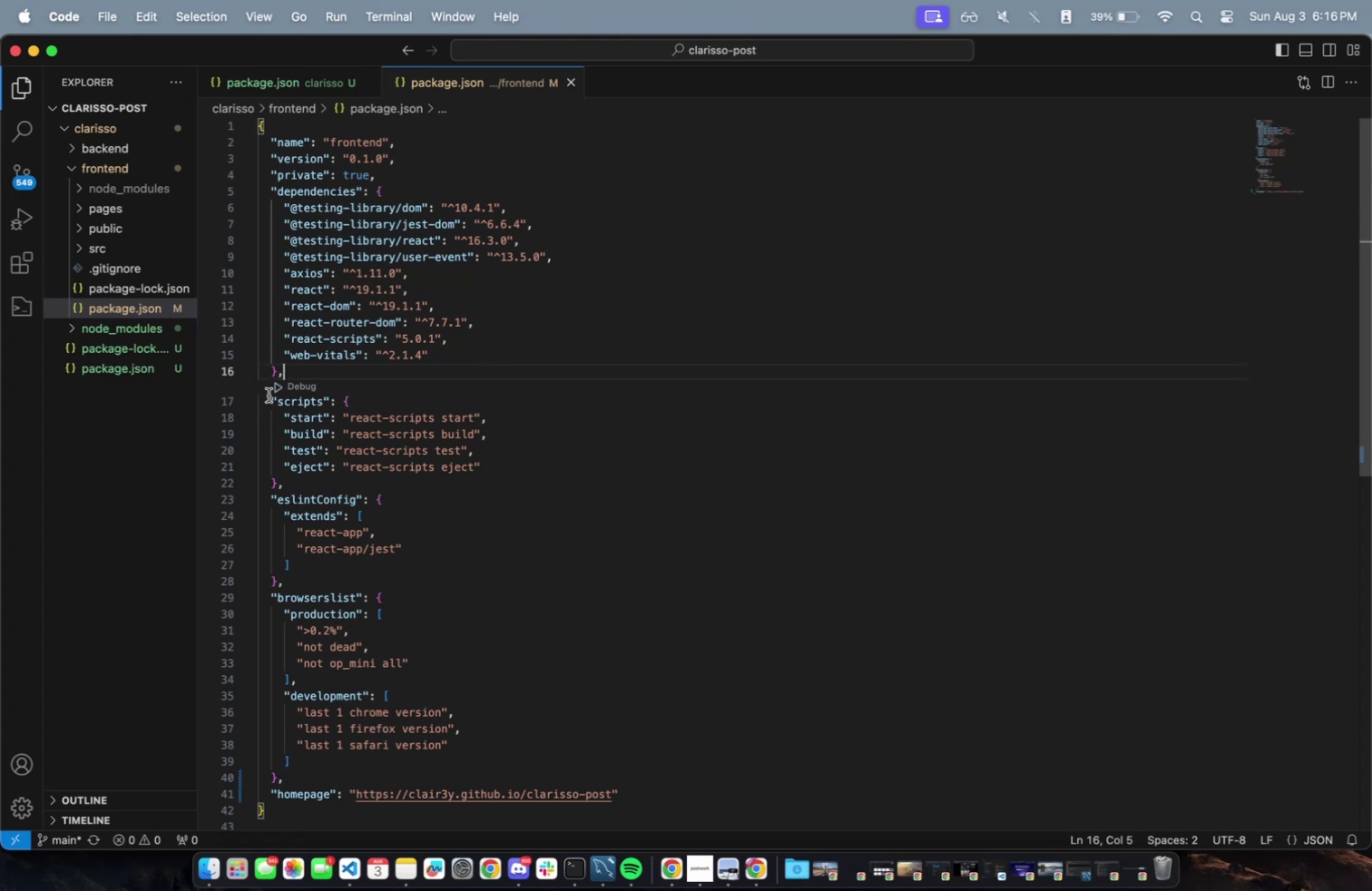 
left_click_drag(start_coordinate=[267, 399], to_coordinate=[298, 480])
 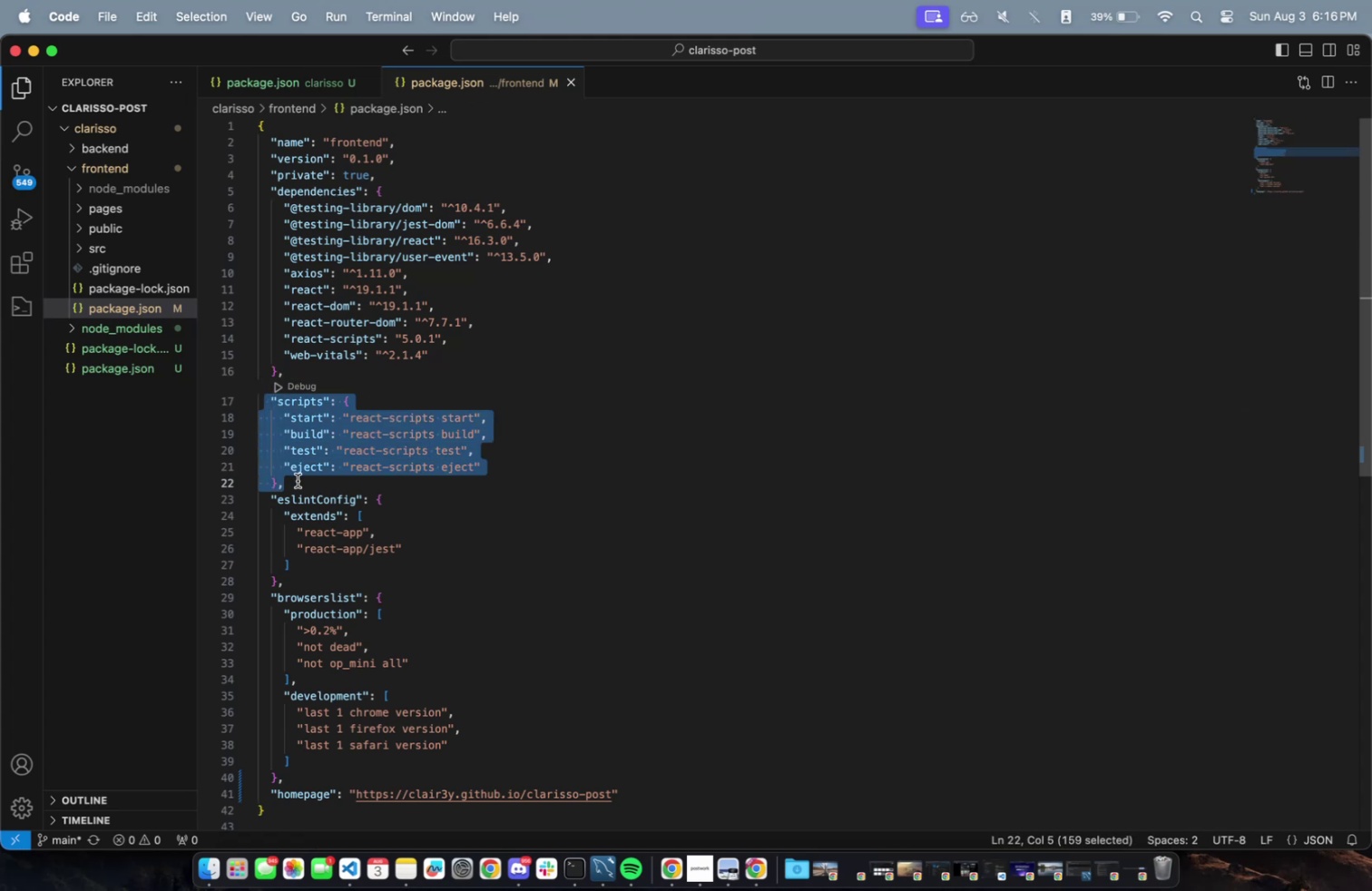 
key(Meta+CommandLeft)
 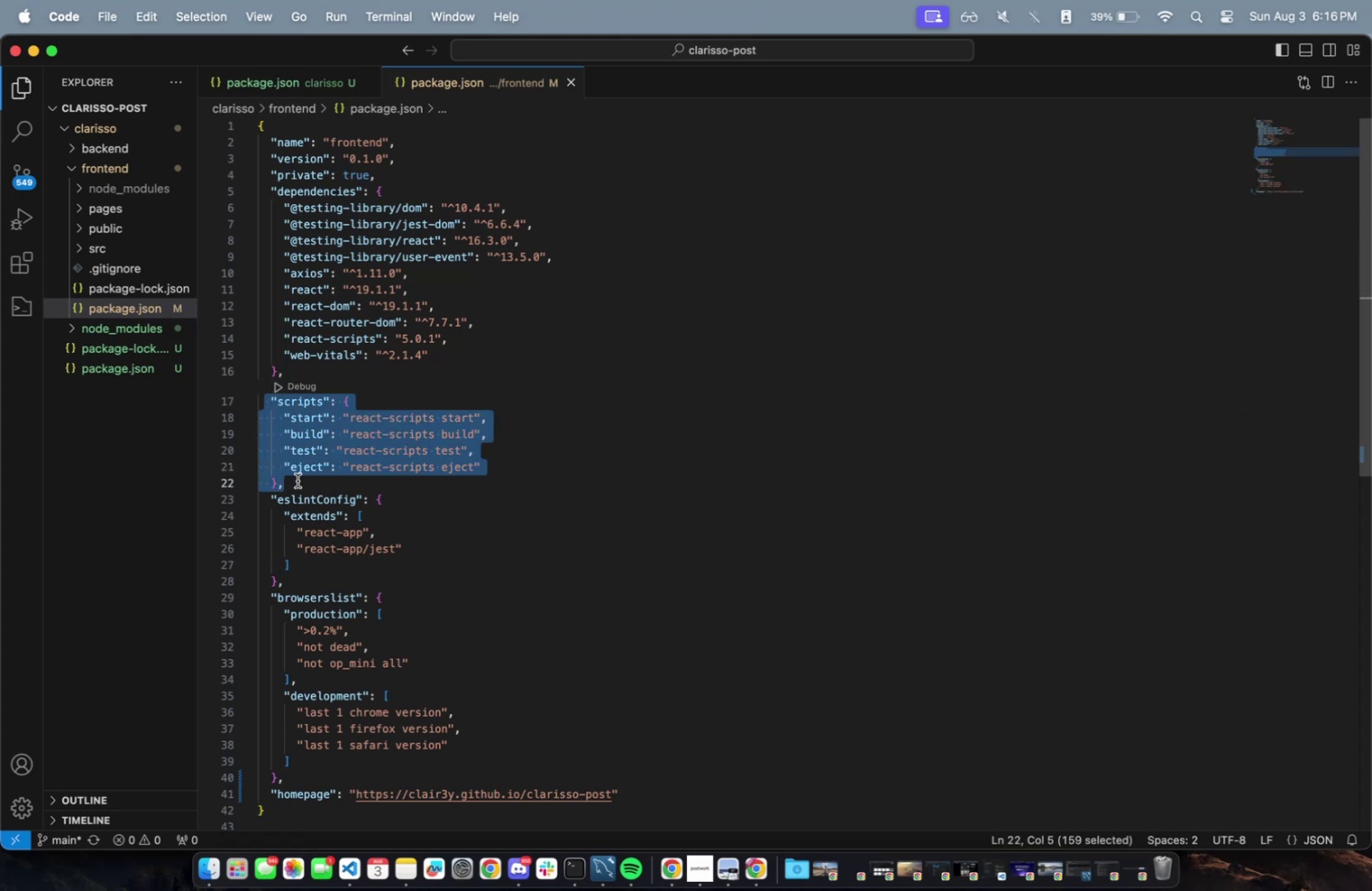 
key(Meta+V)
 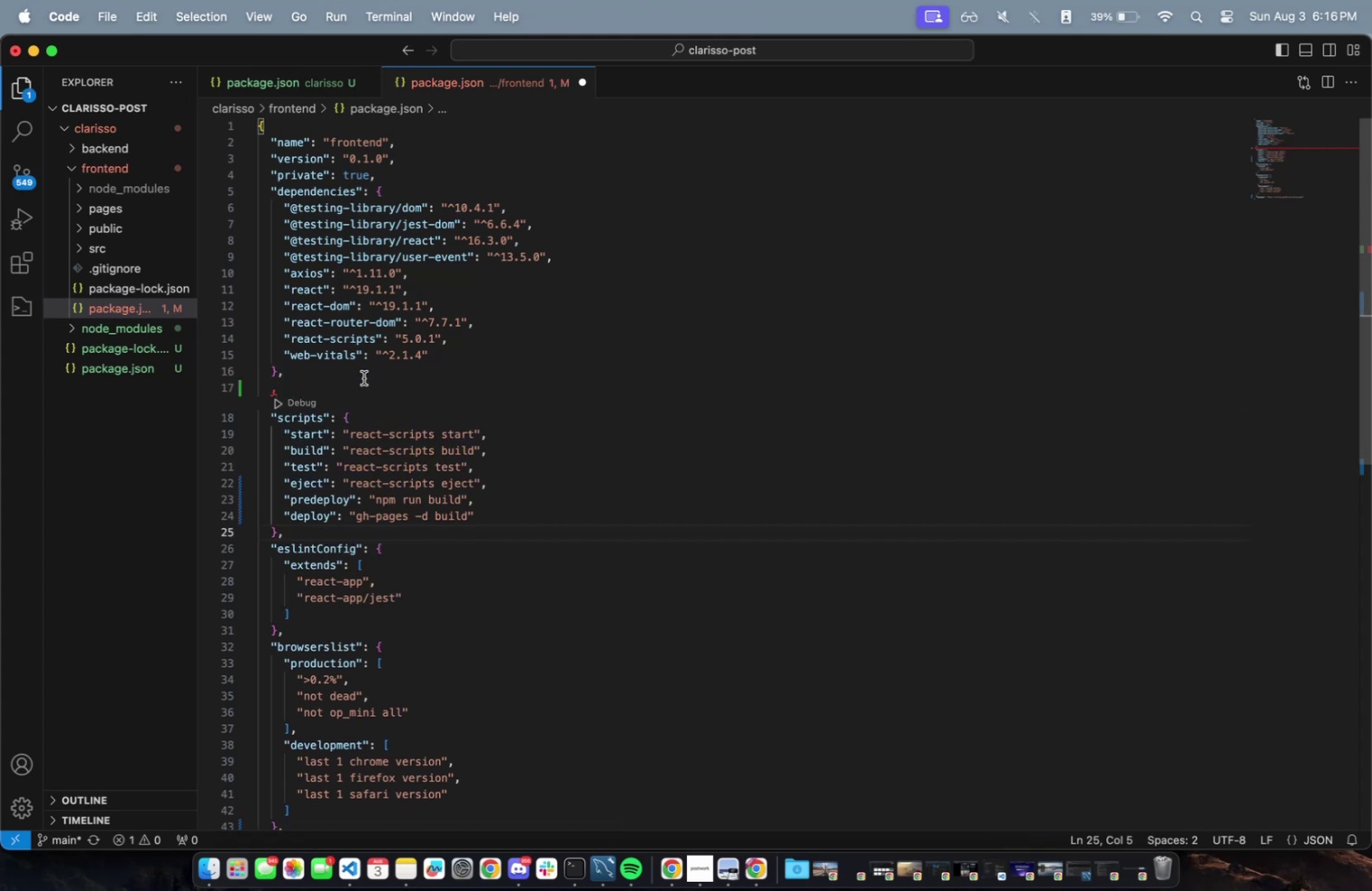 
left_click([364, 377])
 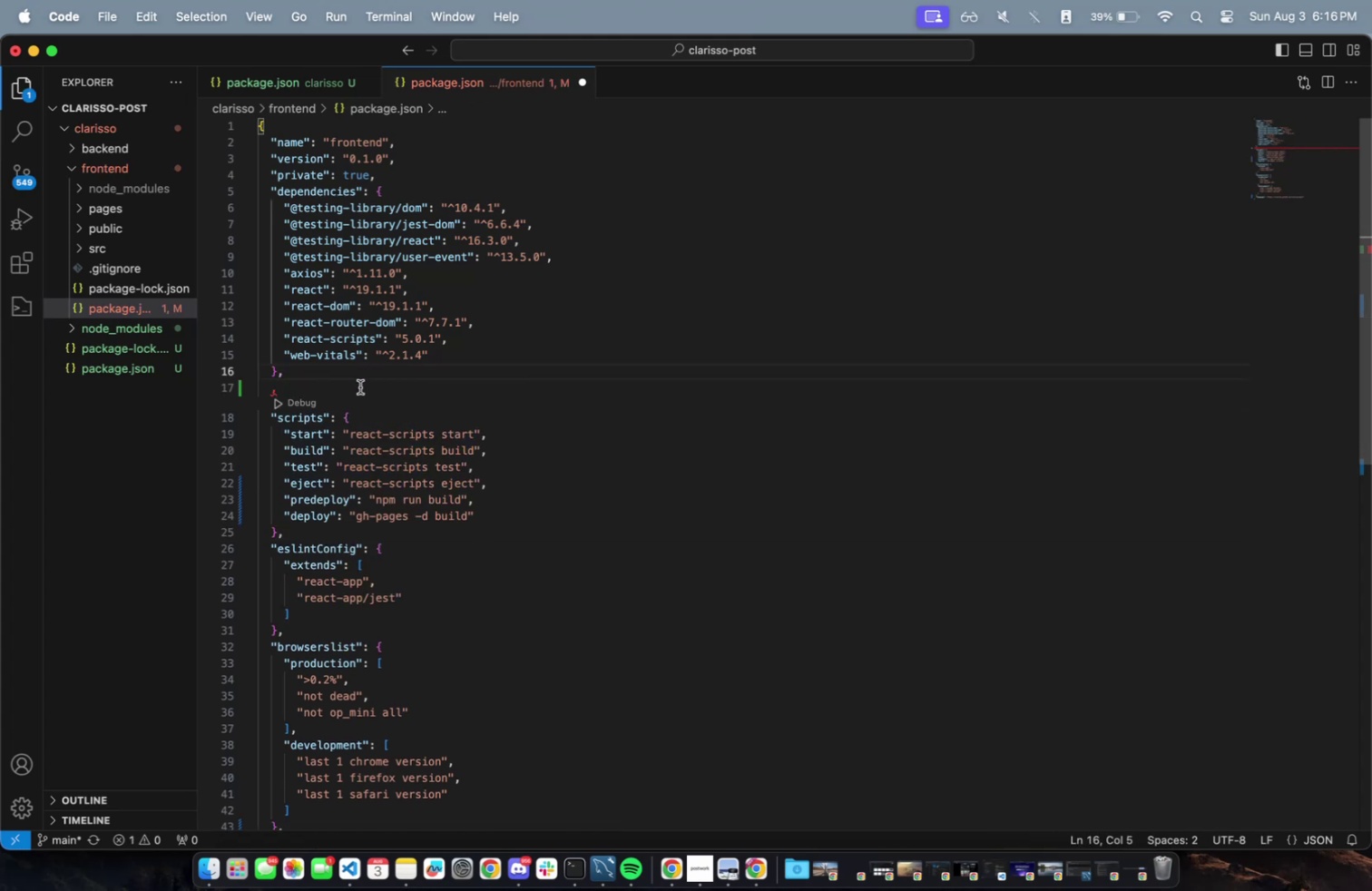 
left_click([360, 387])
 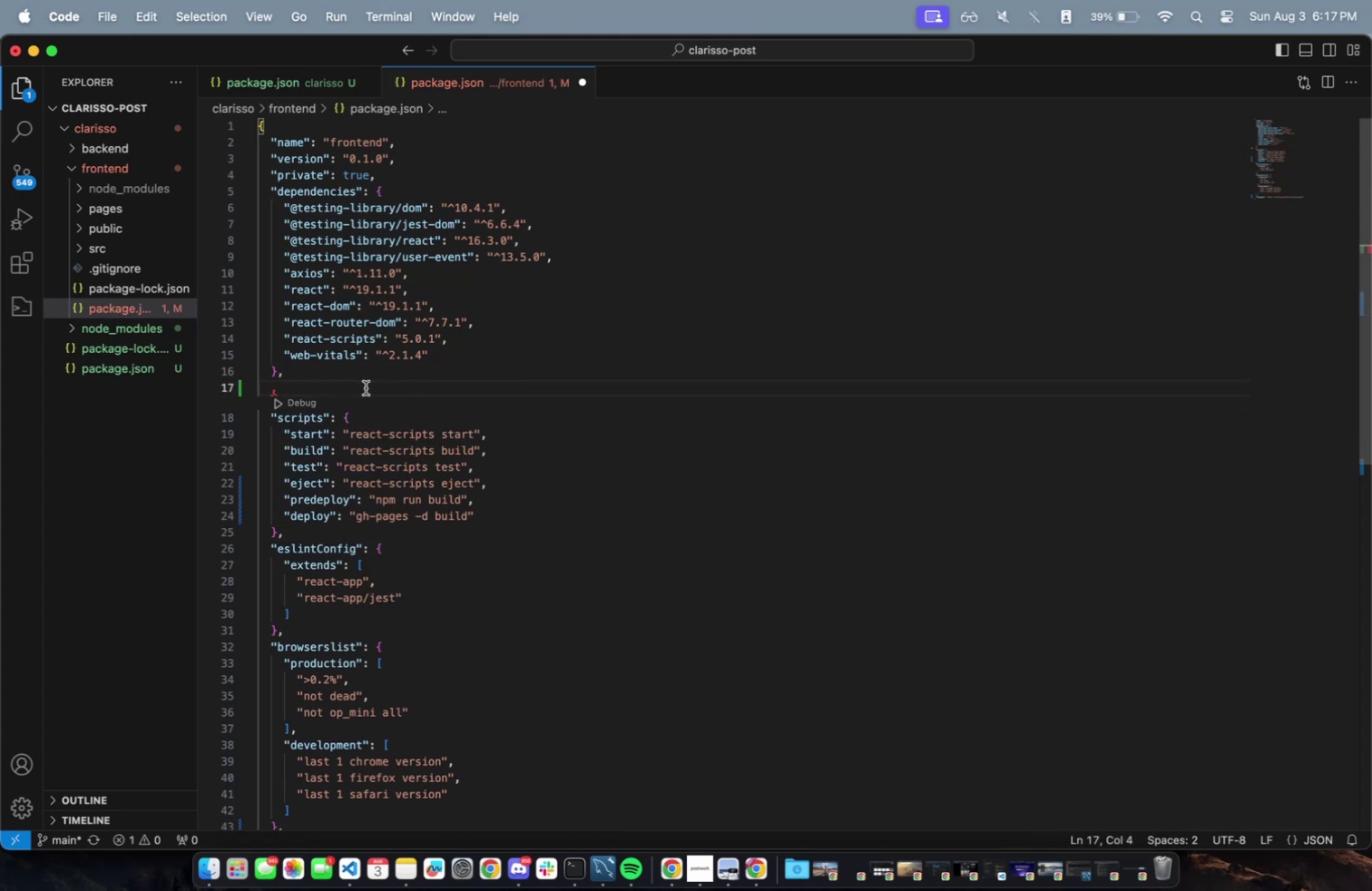 
key(Backspace)
 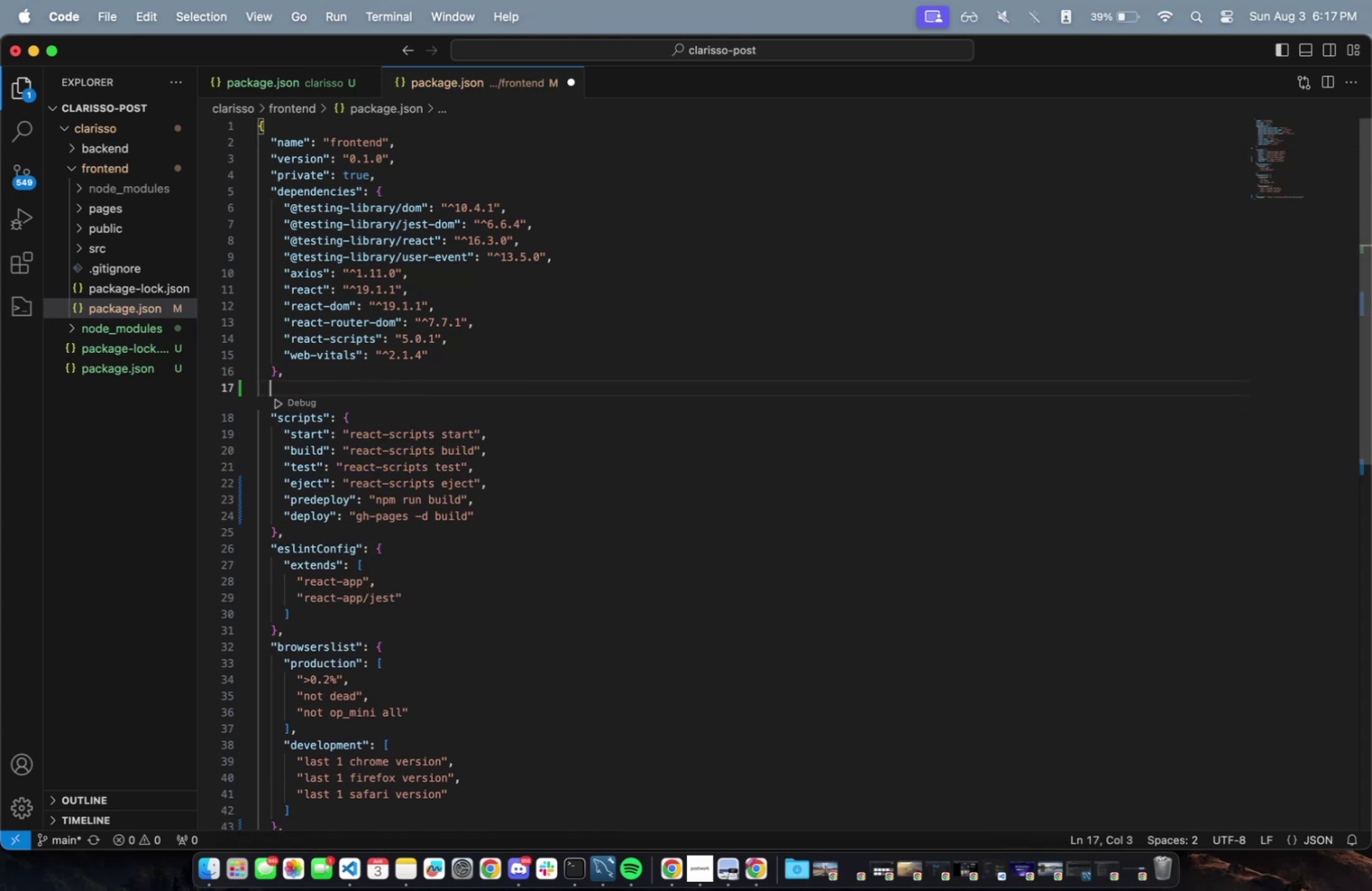 
key(Backspace)
 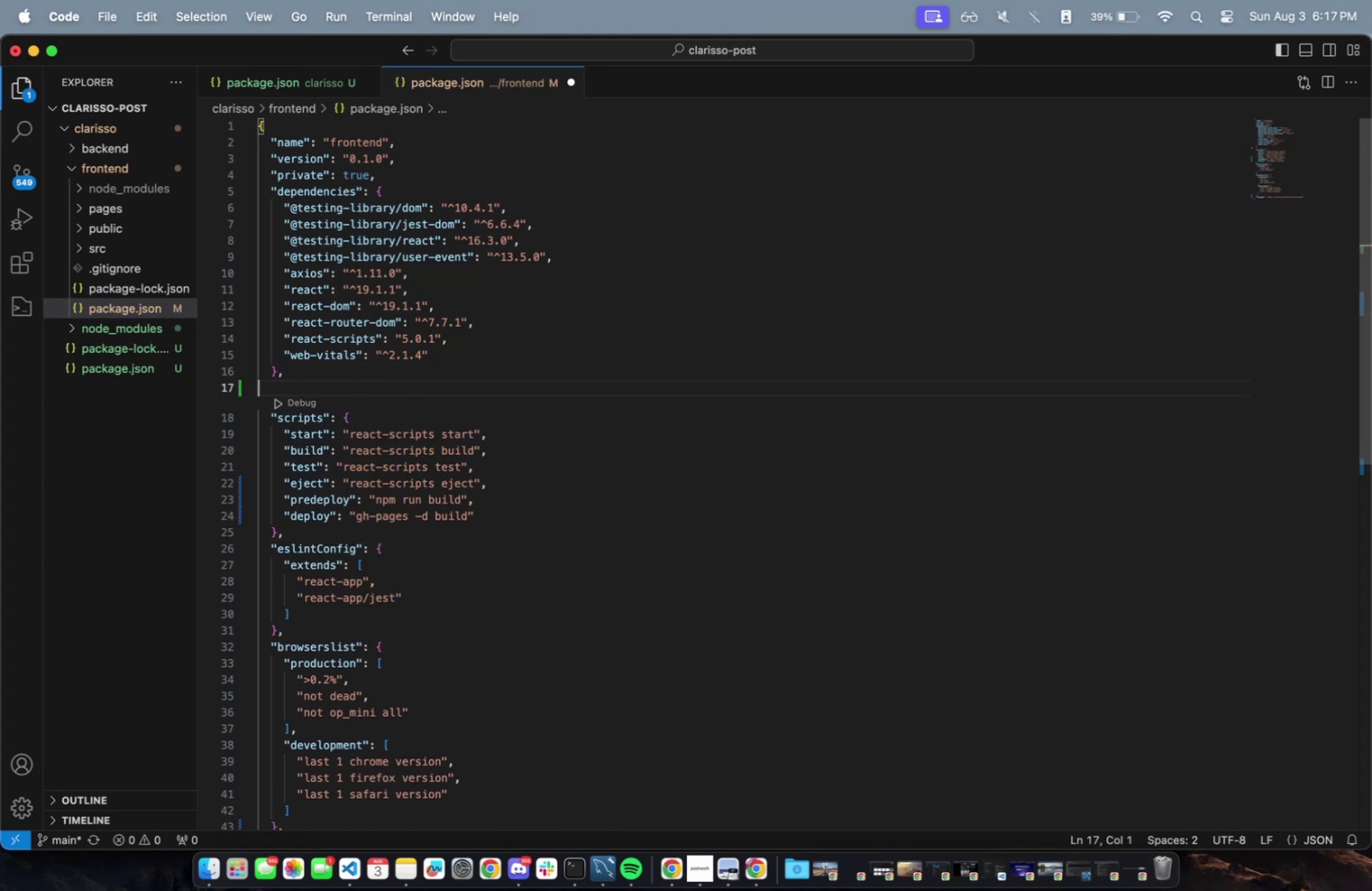 
key(Backspace)
 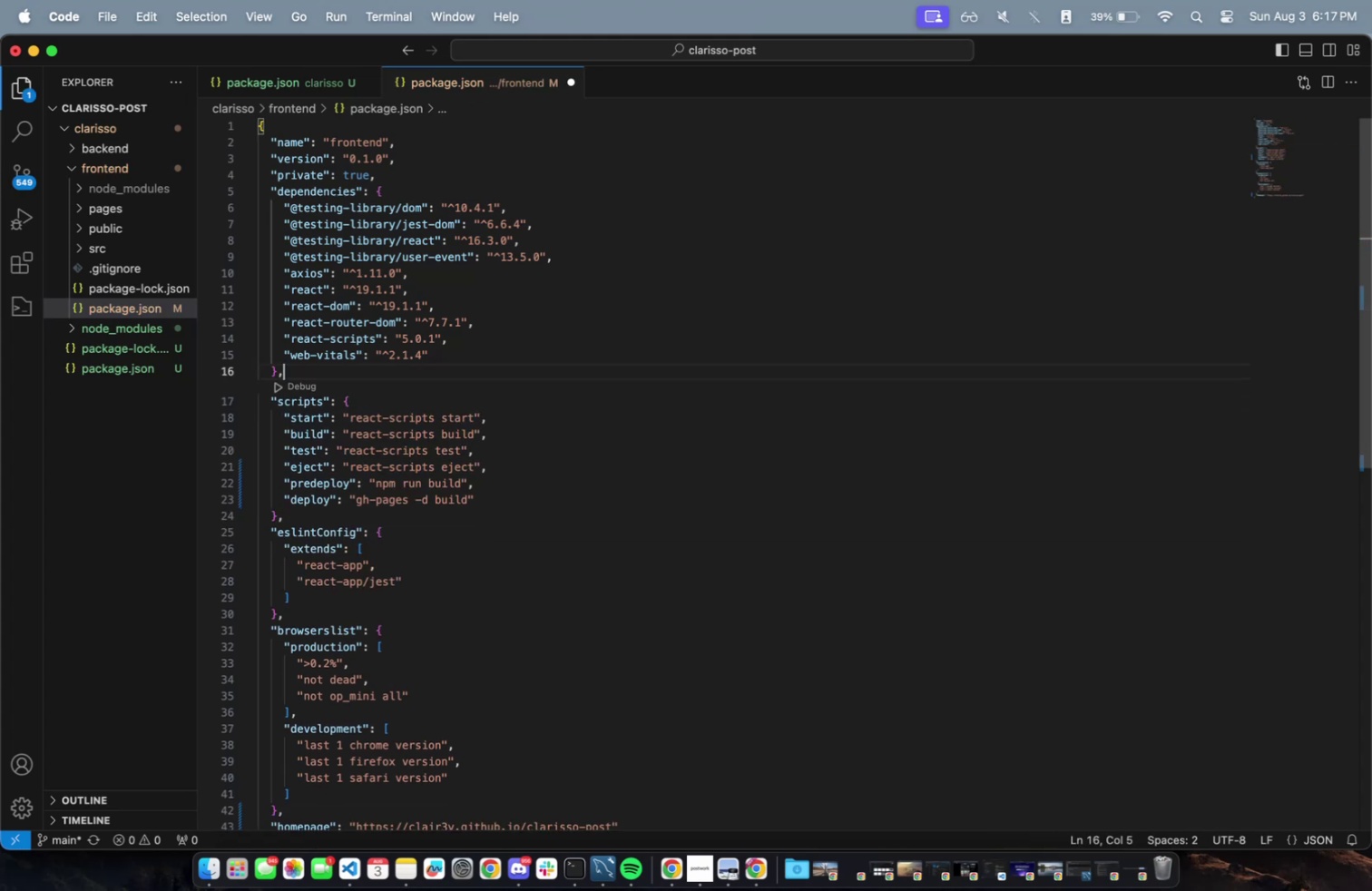 
key(Meta+CommandLeft)
 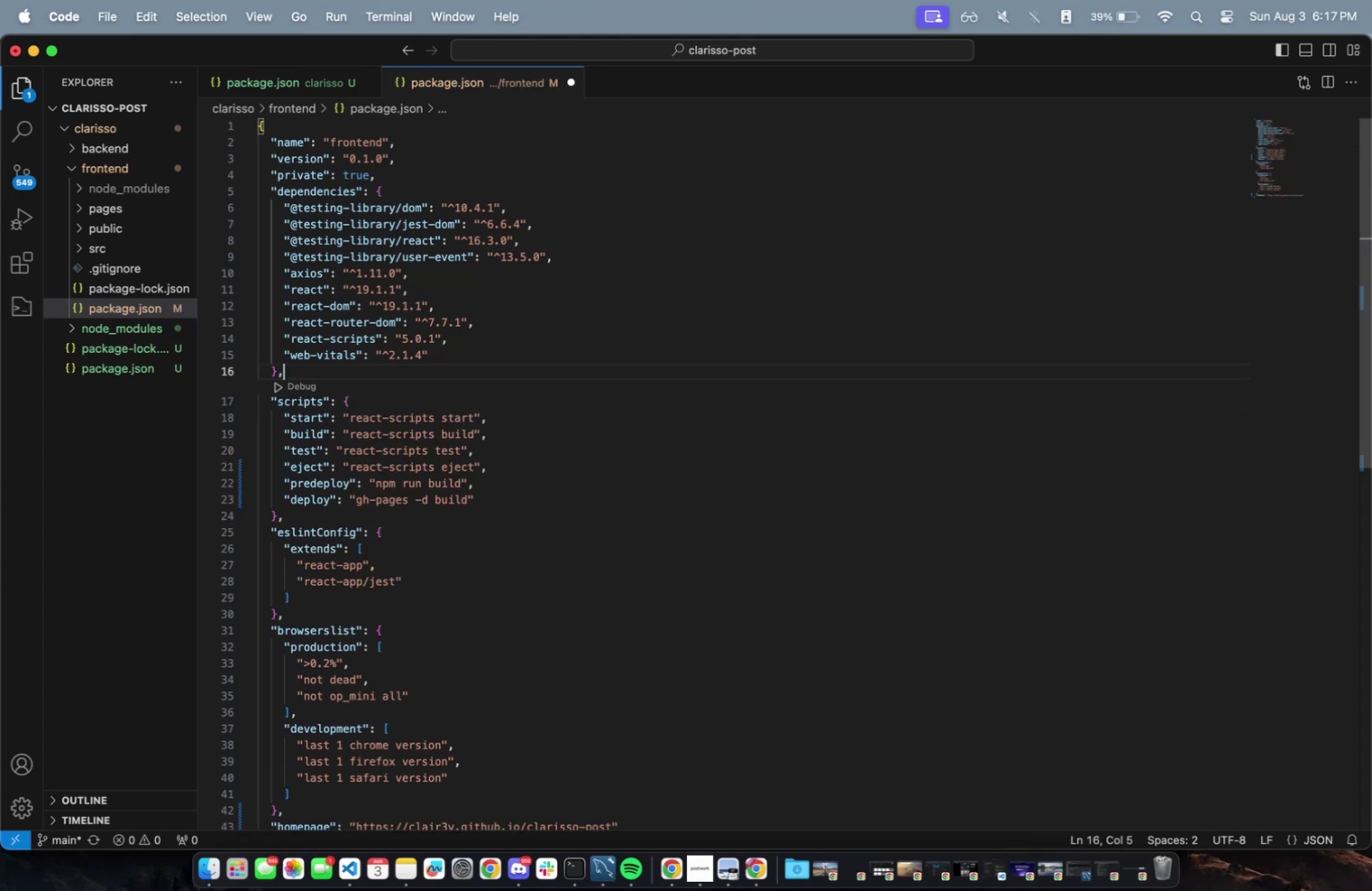 
key(Meta+S)
 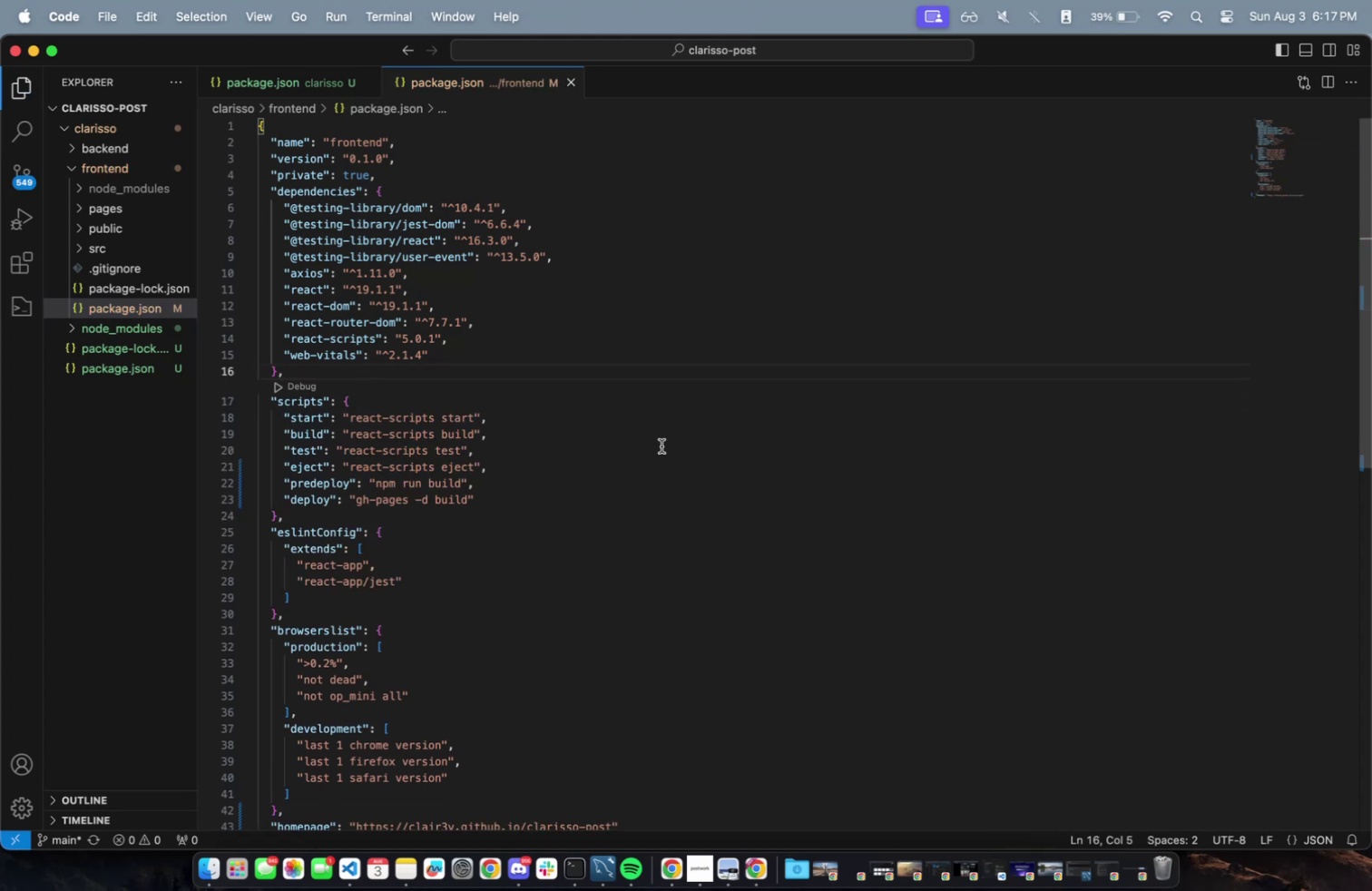 
left_click_drag(start_coordinate=[662, 446], to_coordinate=[653, 433])
 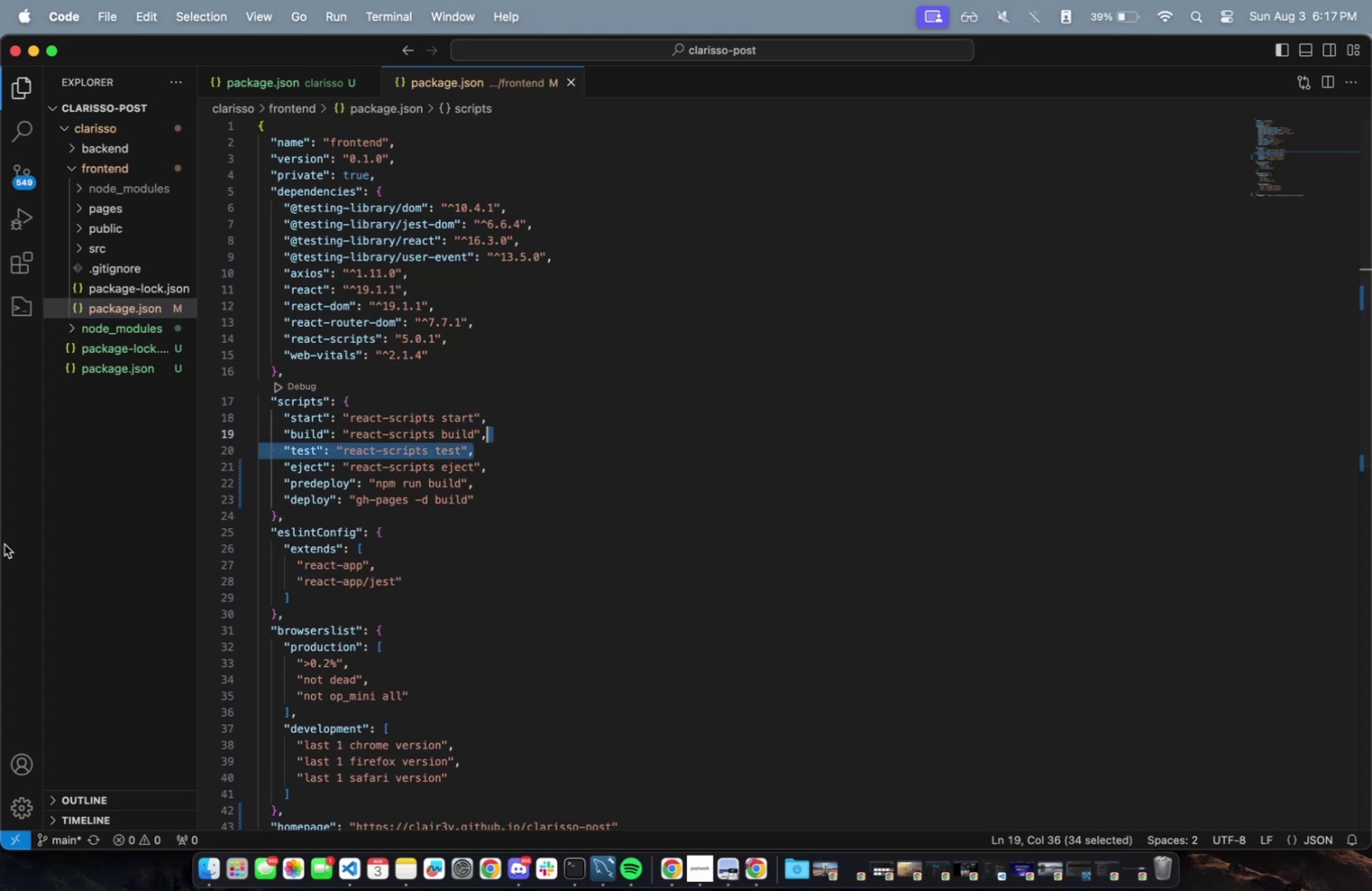 
key(Fn)
 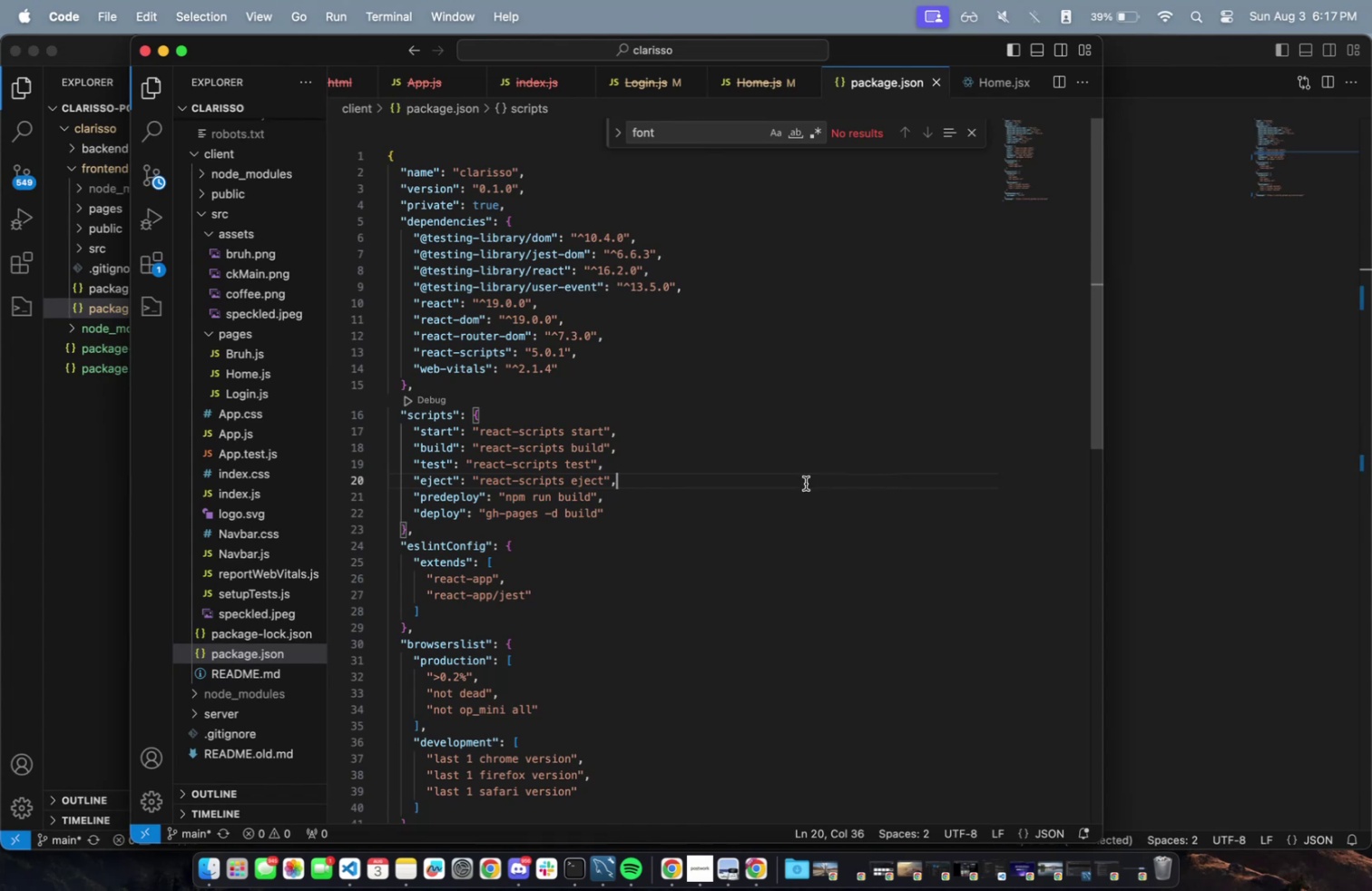 
key(Fn)
 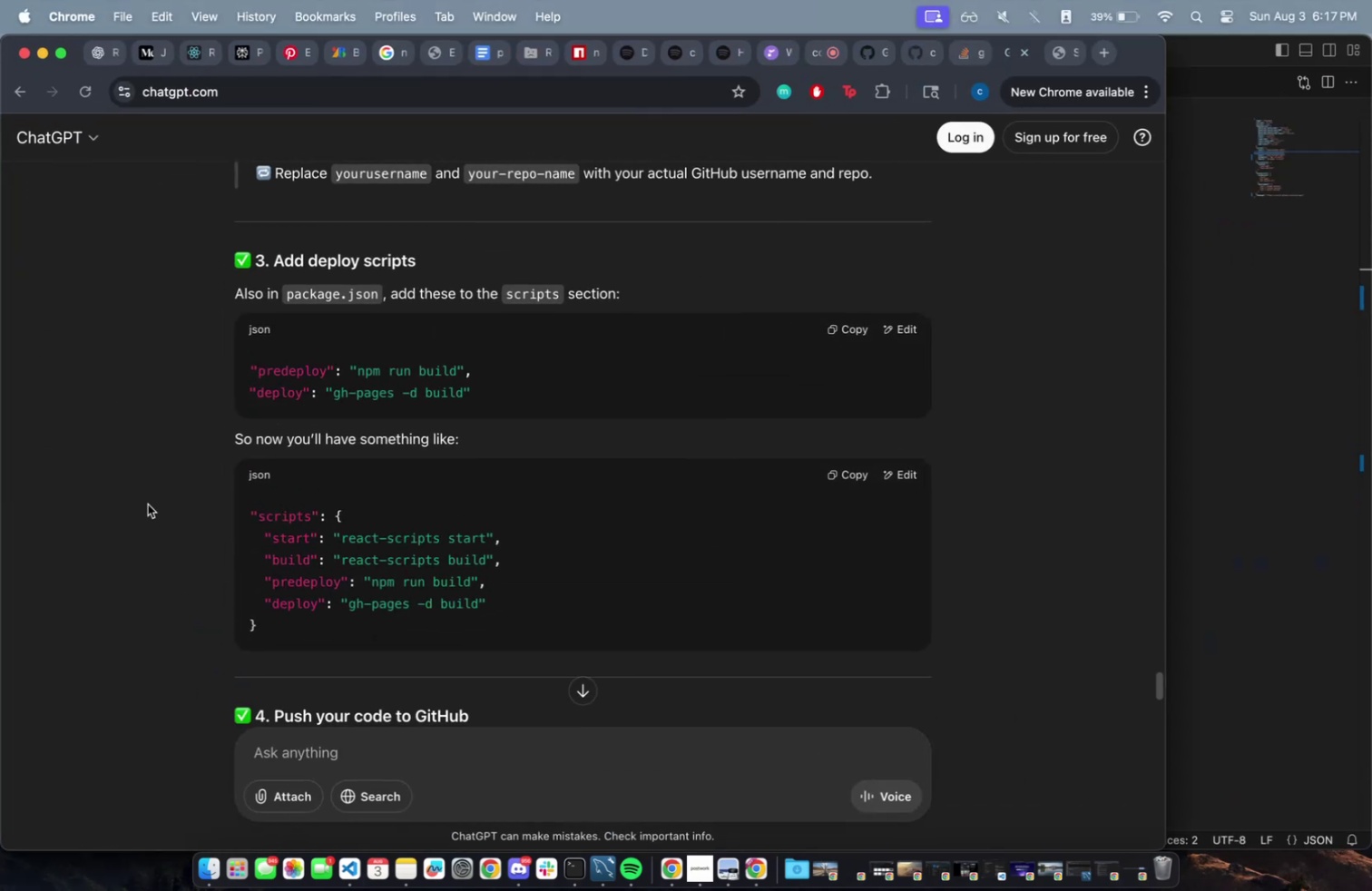 
scroll: coordinate [726, 480], scroll_direction: down, amount: 1.0
 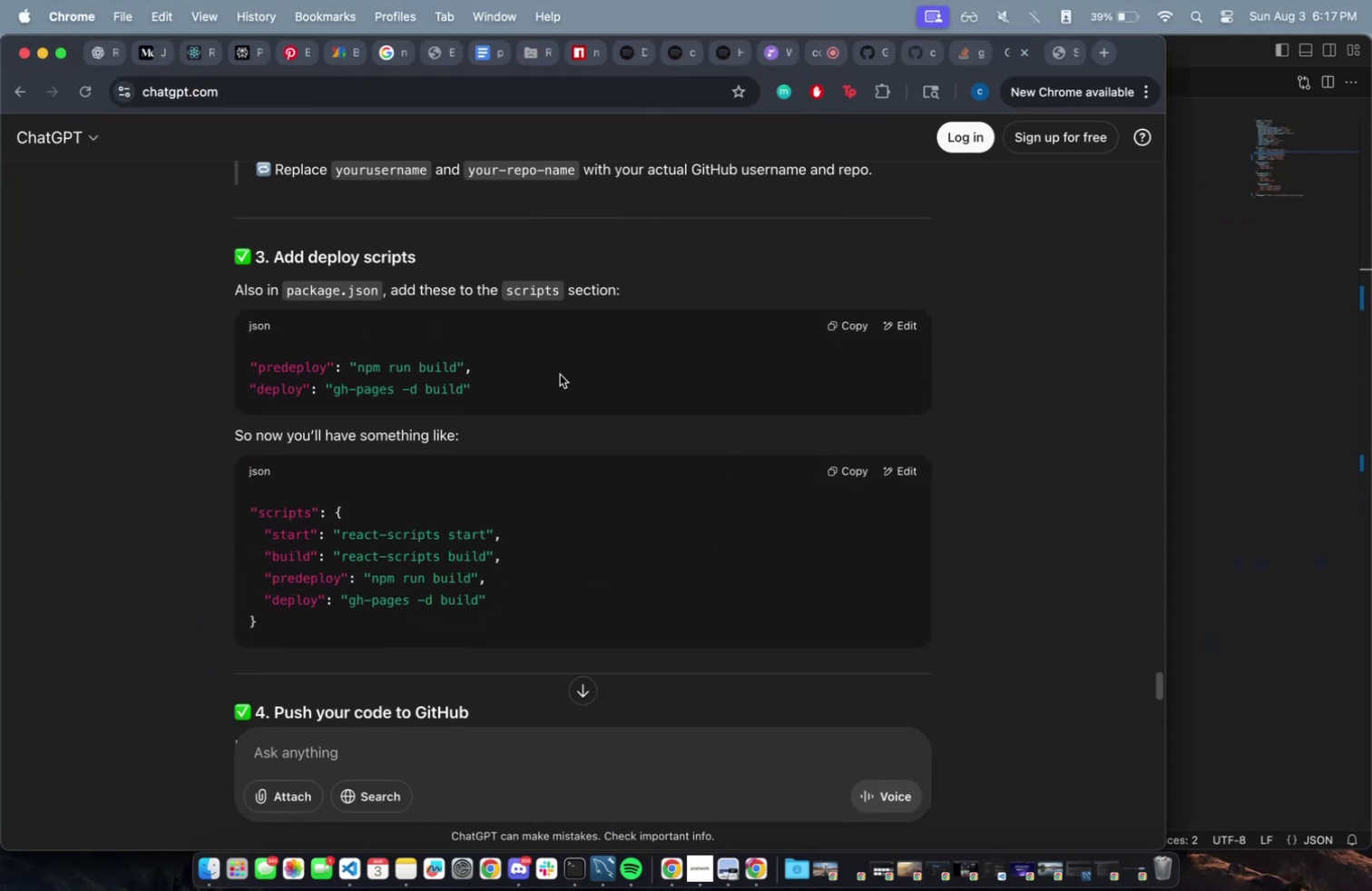 
wait(8.9)
 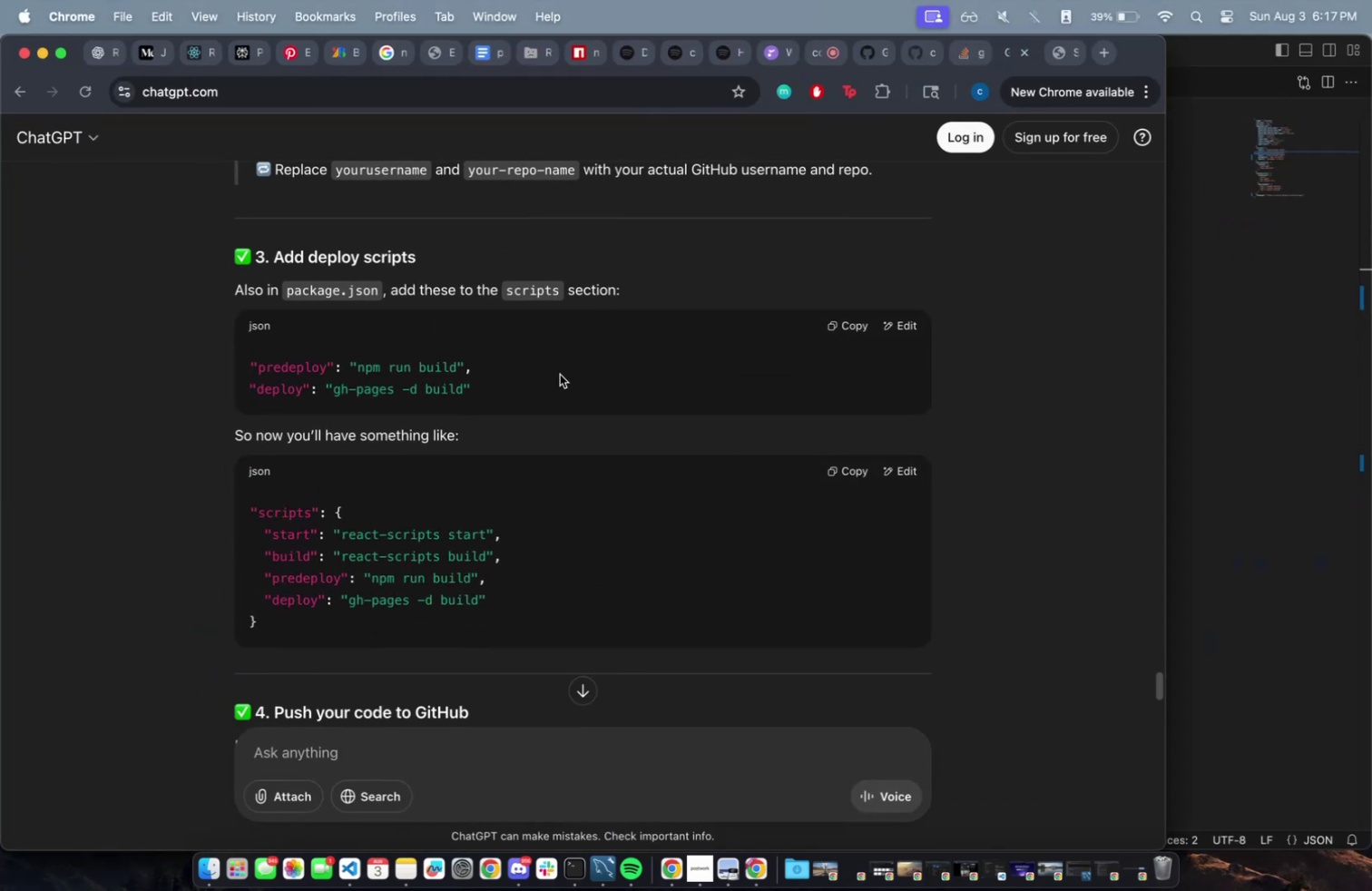 
scroll: coordinate [583, 488], scroll_direction: up, amount: 6.0
 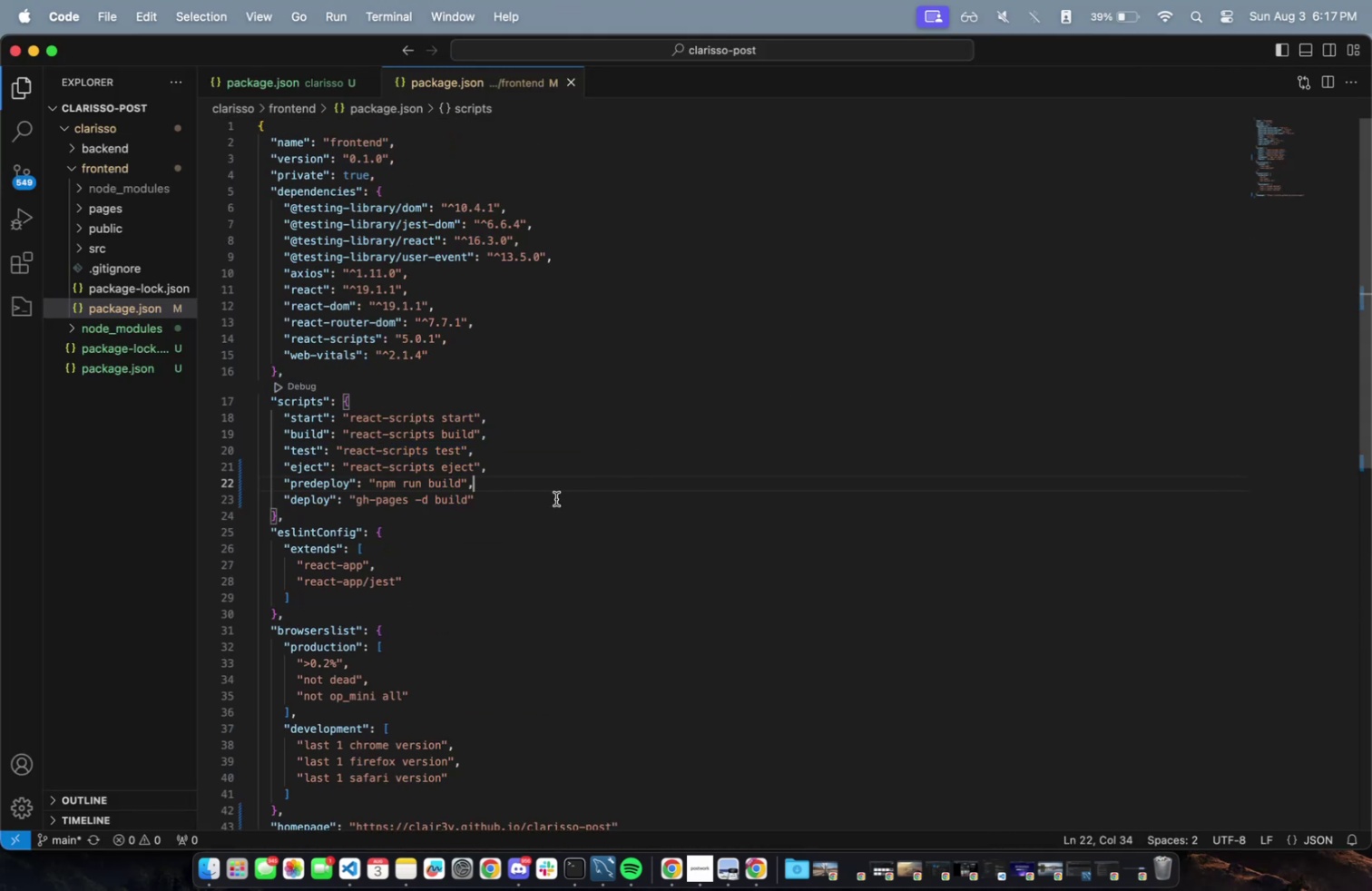 
key(Fn)
 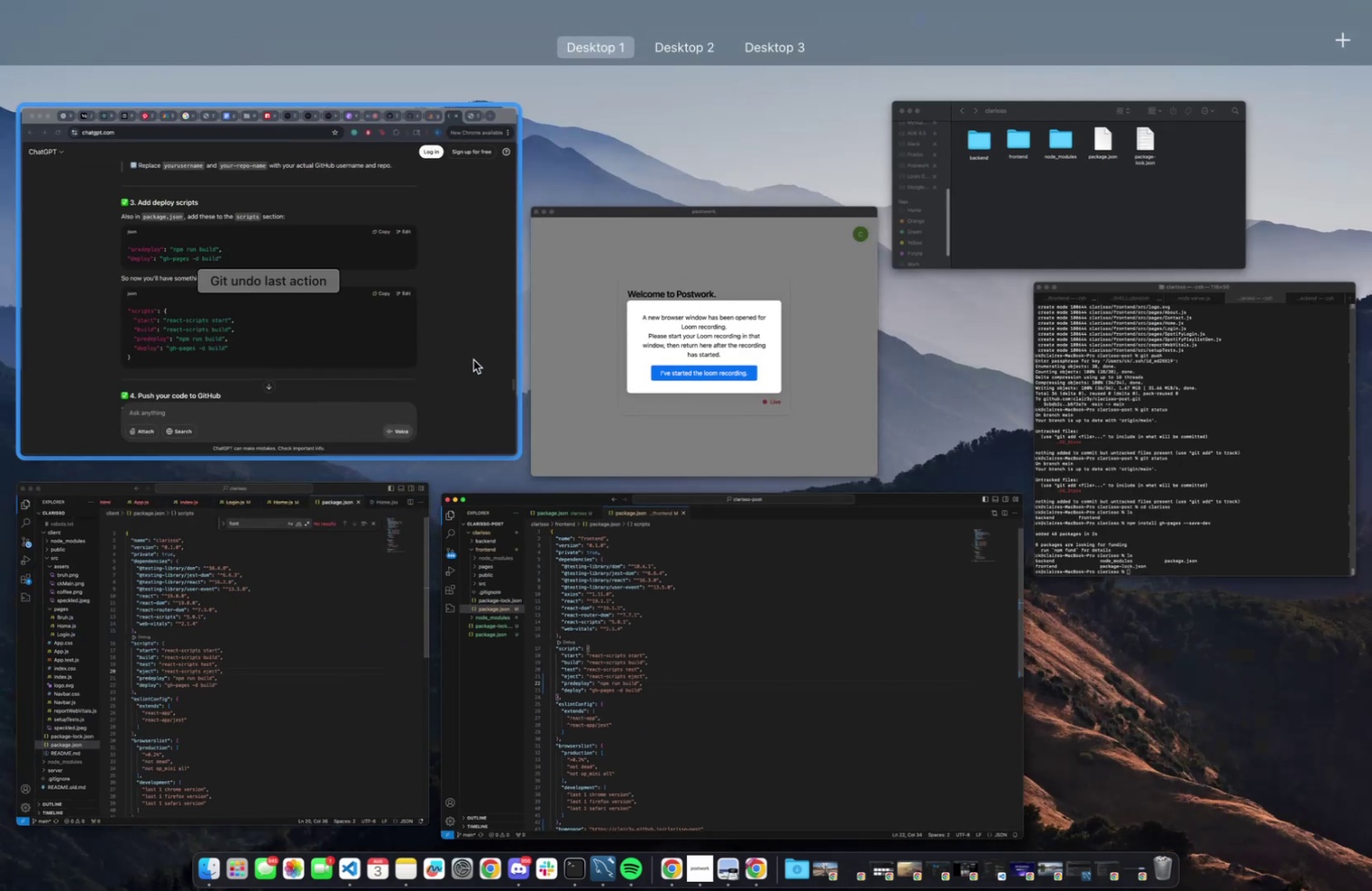 
scroll: coordinate [471, 380], scroll_direction: down, amount: 24.0
 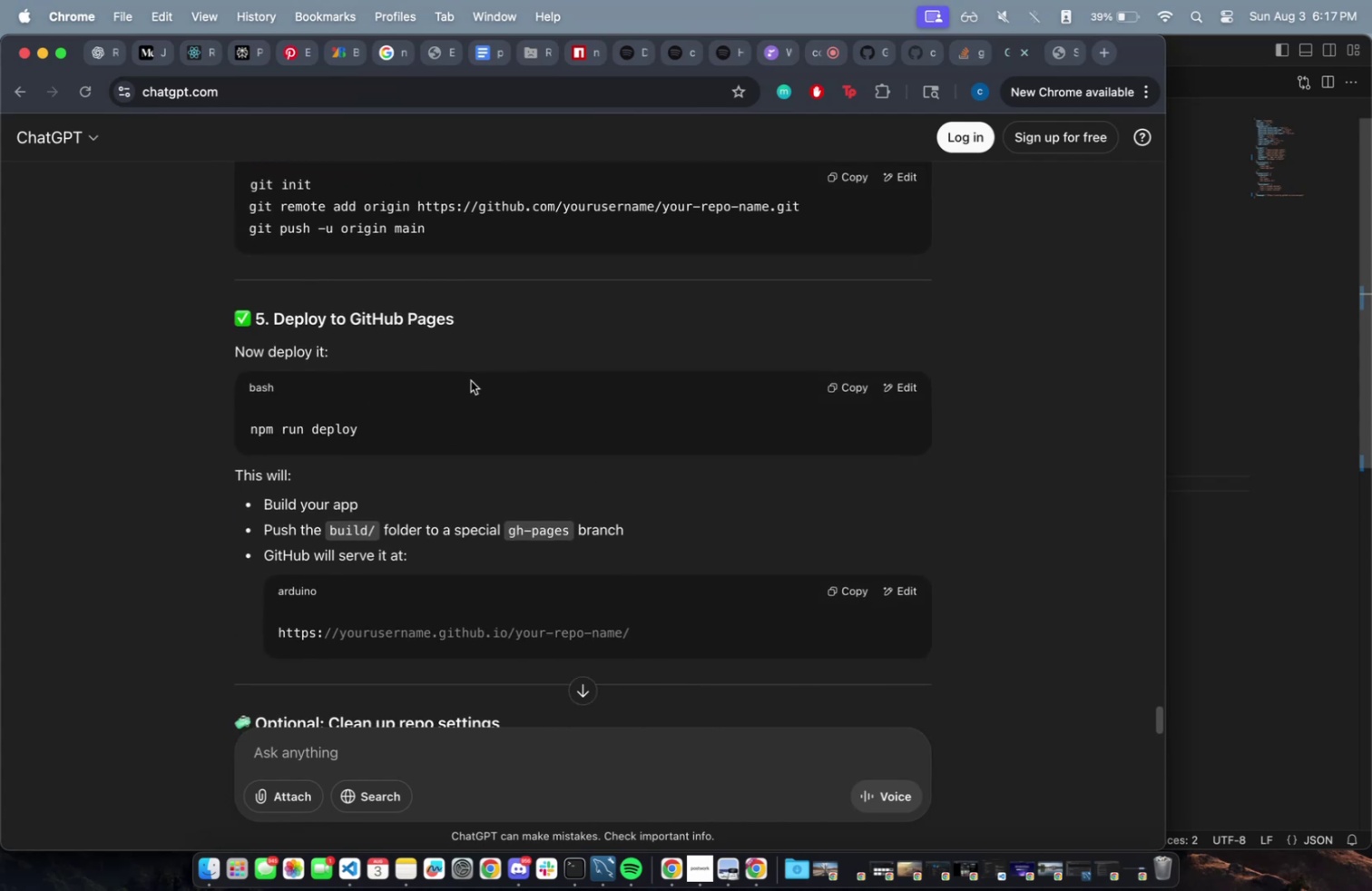 
scroll: coordinate [468, 383], scroll_direction: up, amount: 40.0
 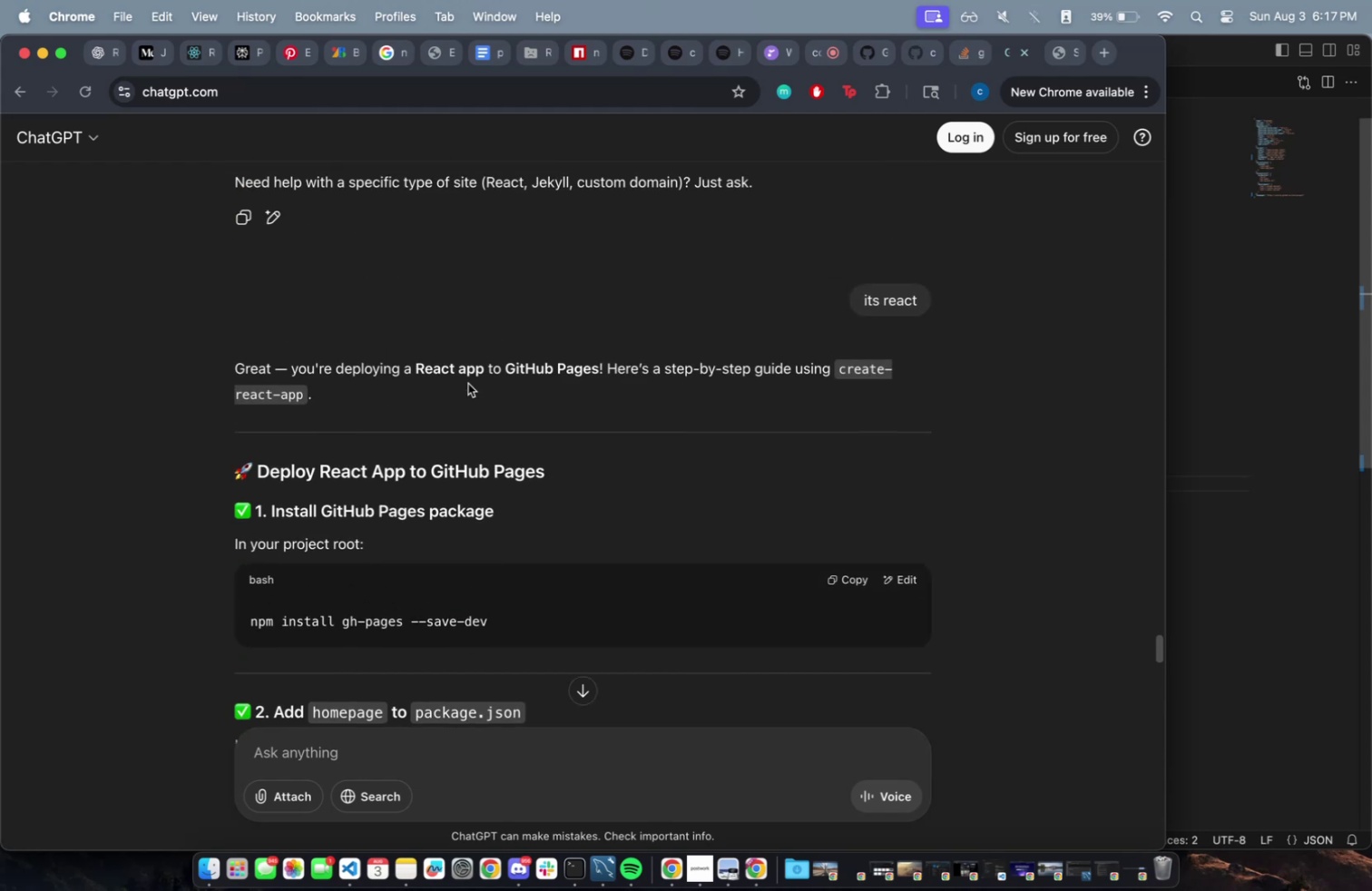 
scroll: coordinate [877, 589], scroll_direction: down, amount: 38.0
 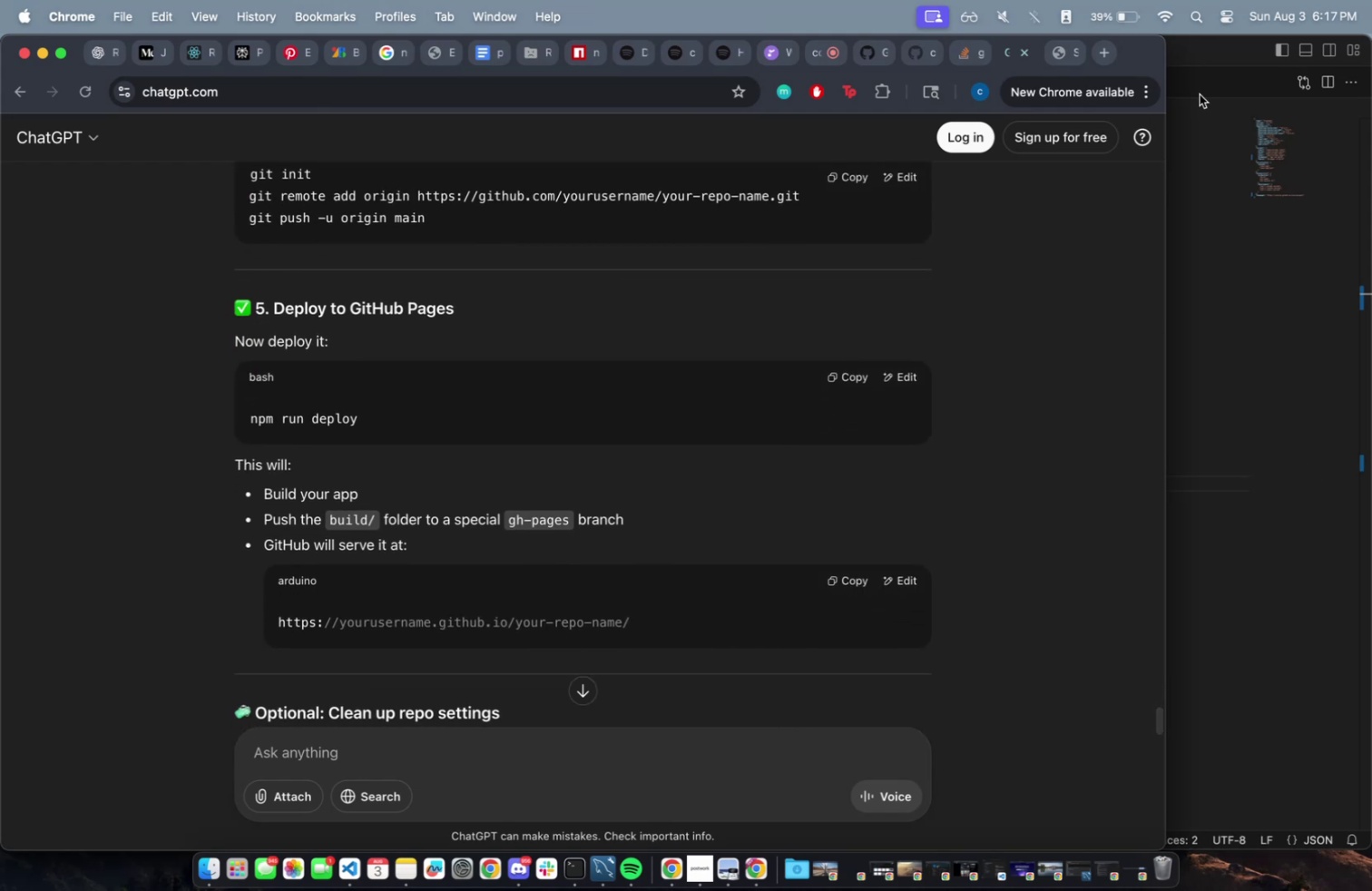 
wait(8.02)
 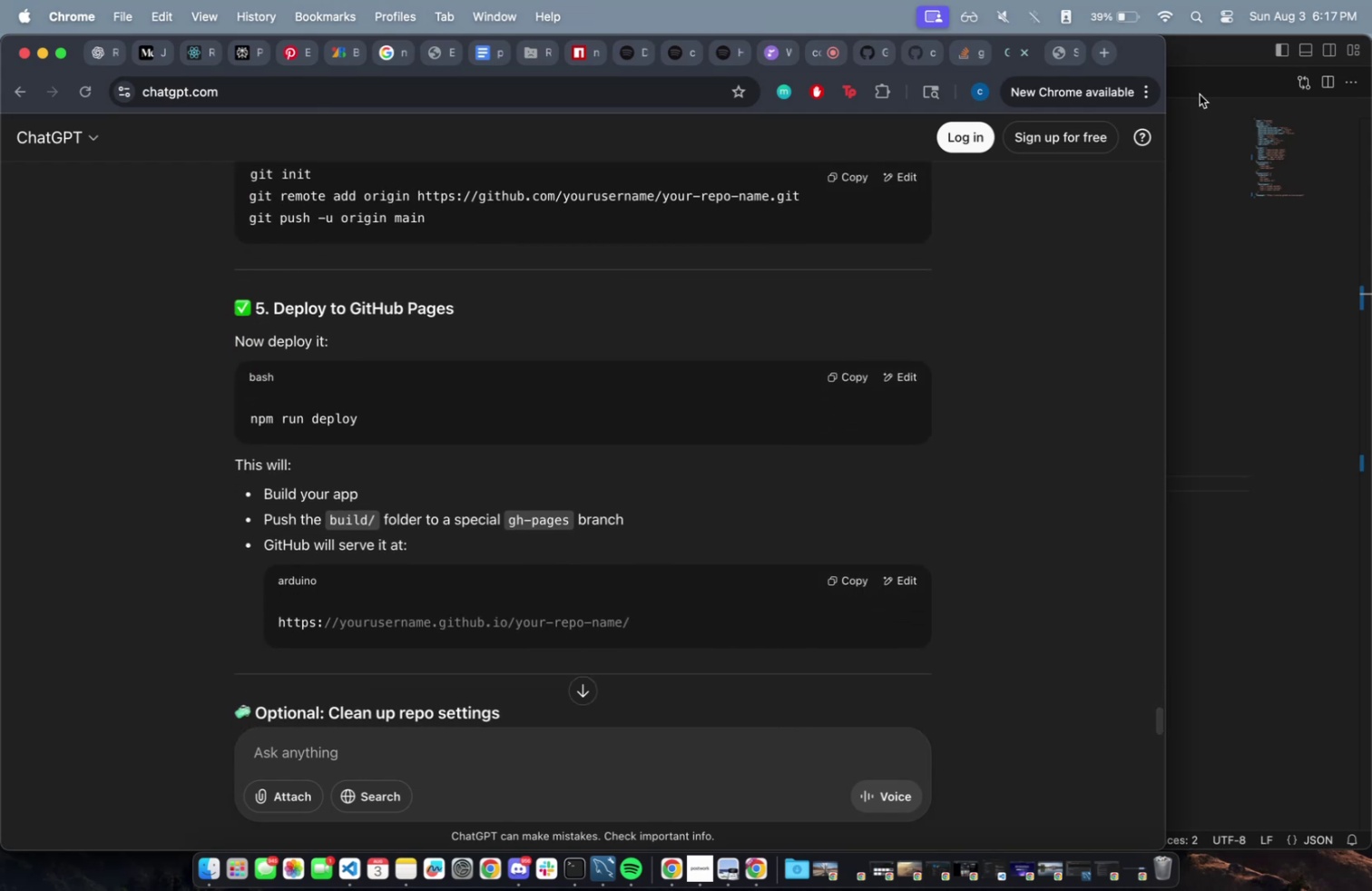 
left_click([1238, 201])
 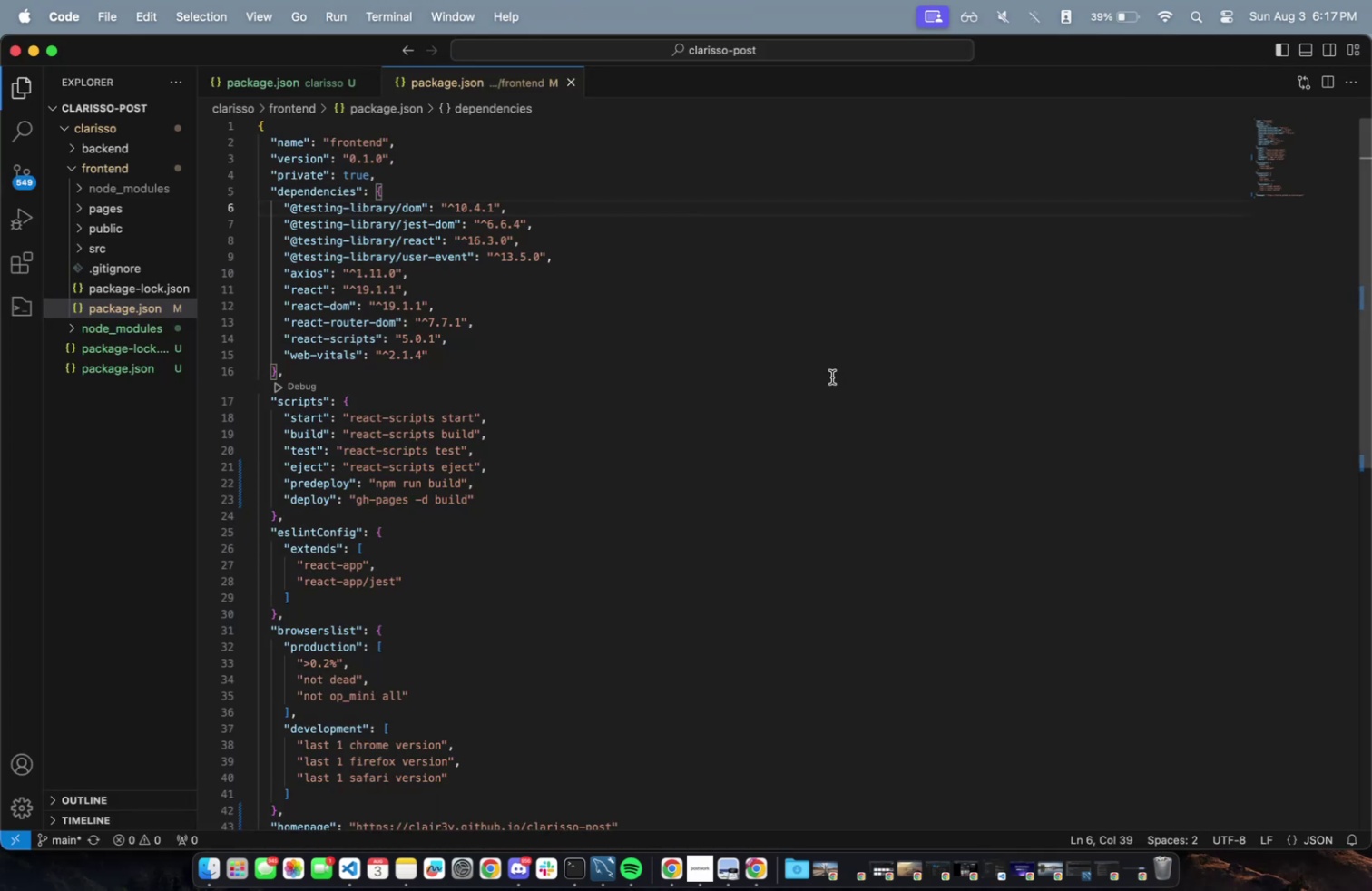 
scroll: coordinate [832, 377], scroll_direction: up, amount: 1.0
 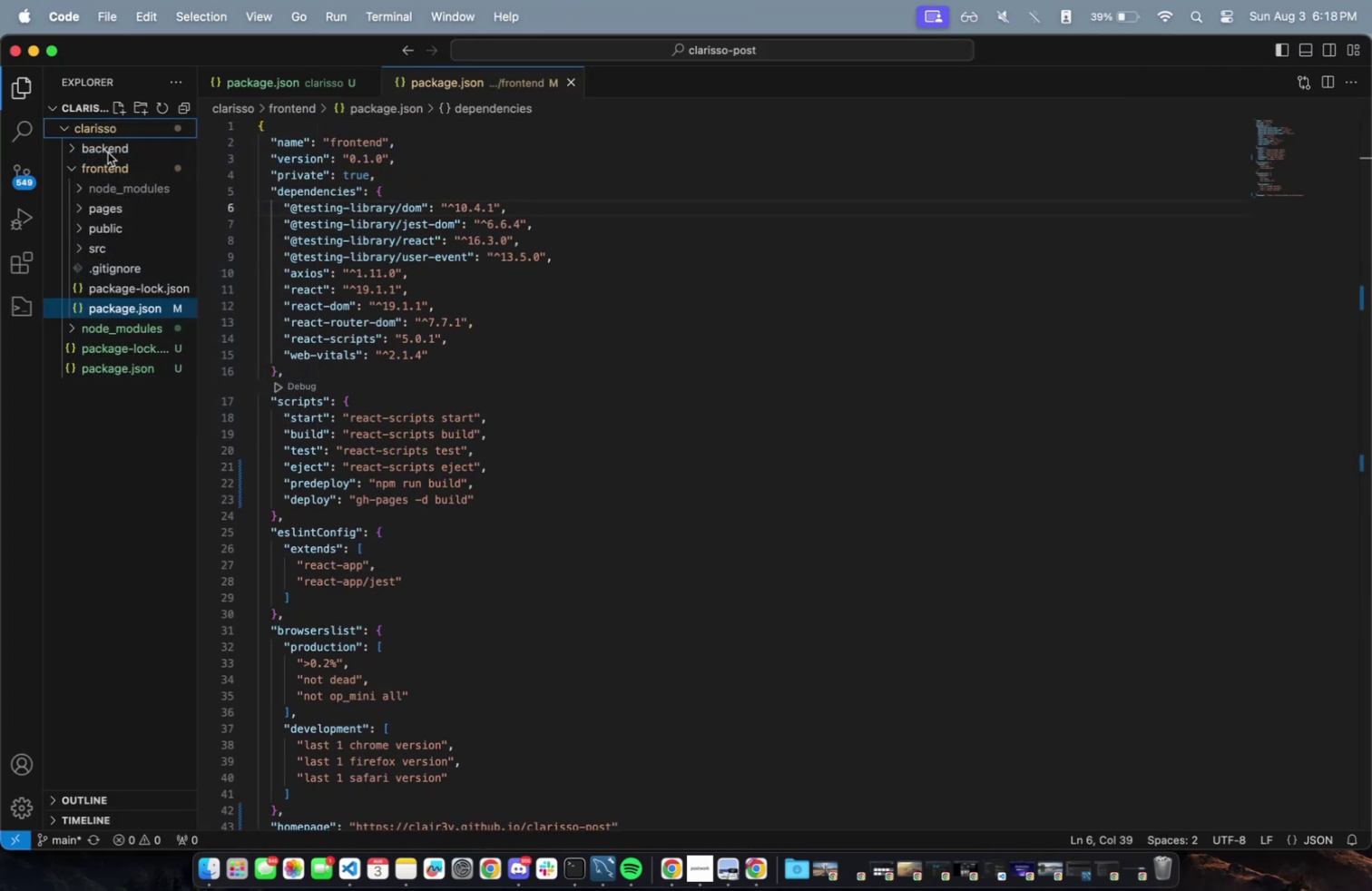 
type(build)
 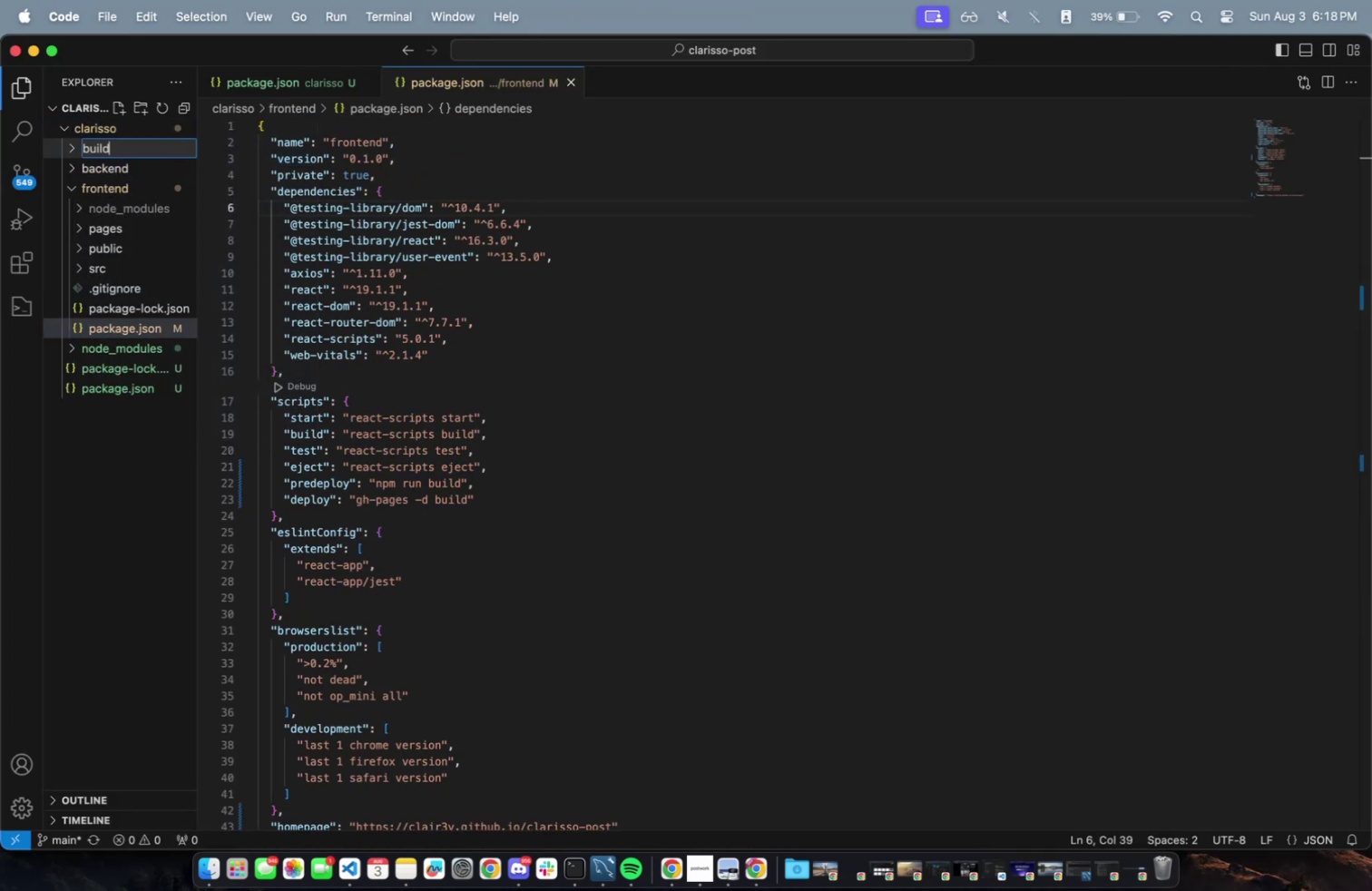 
key(Enter)
 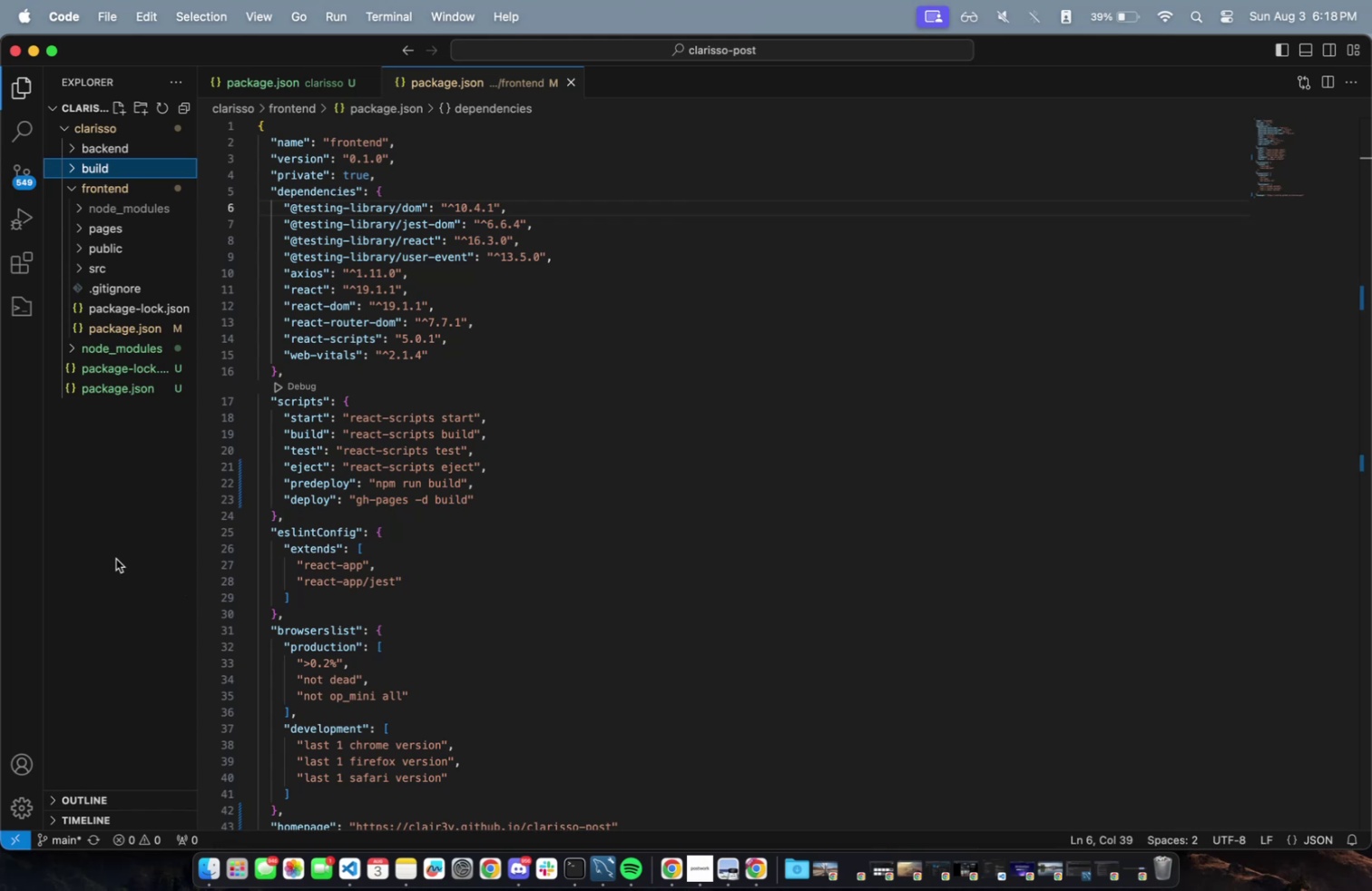 
wait(15.4)
 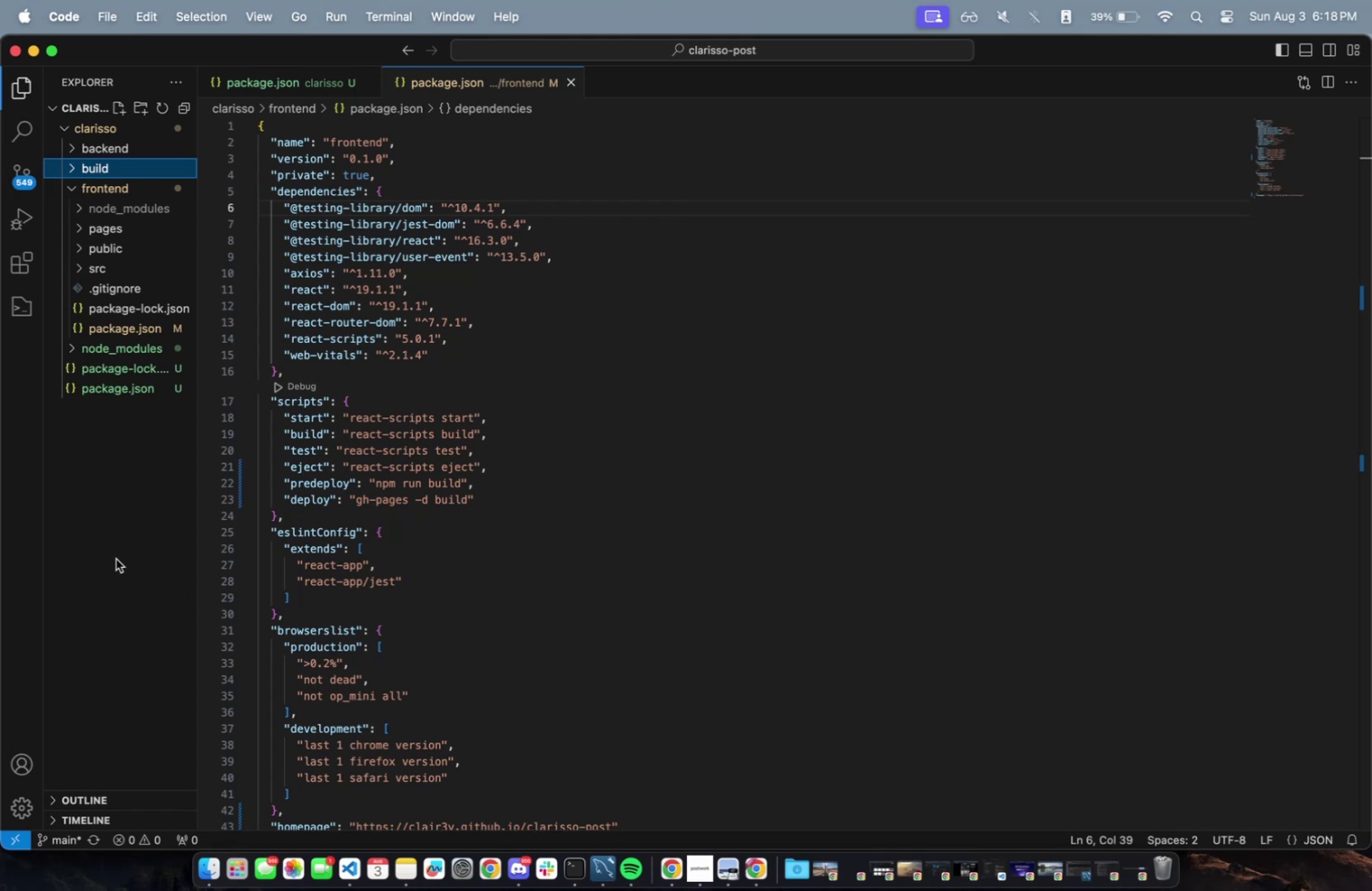 
key(Fn)
 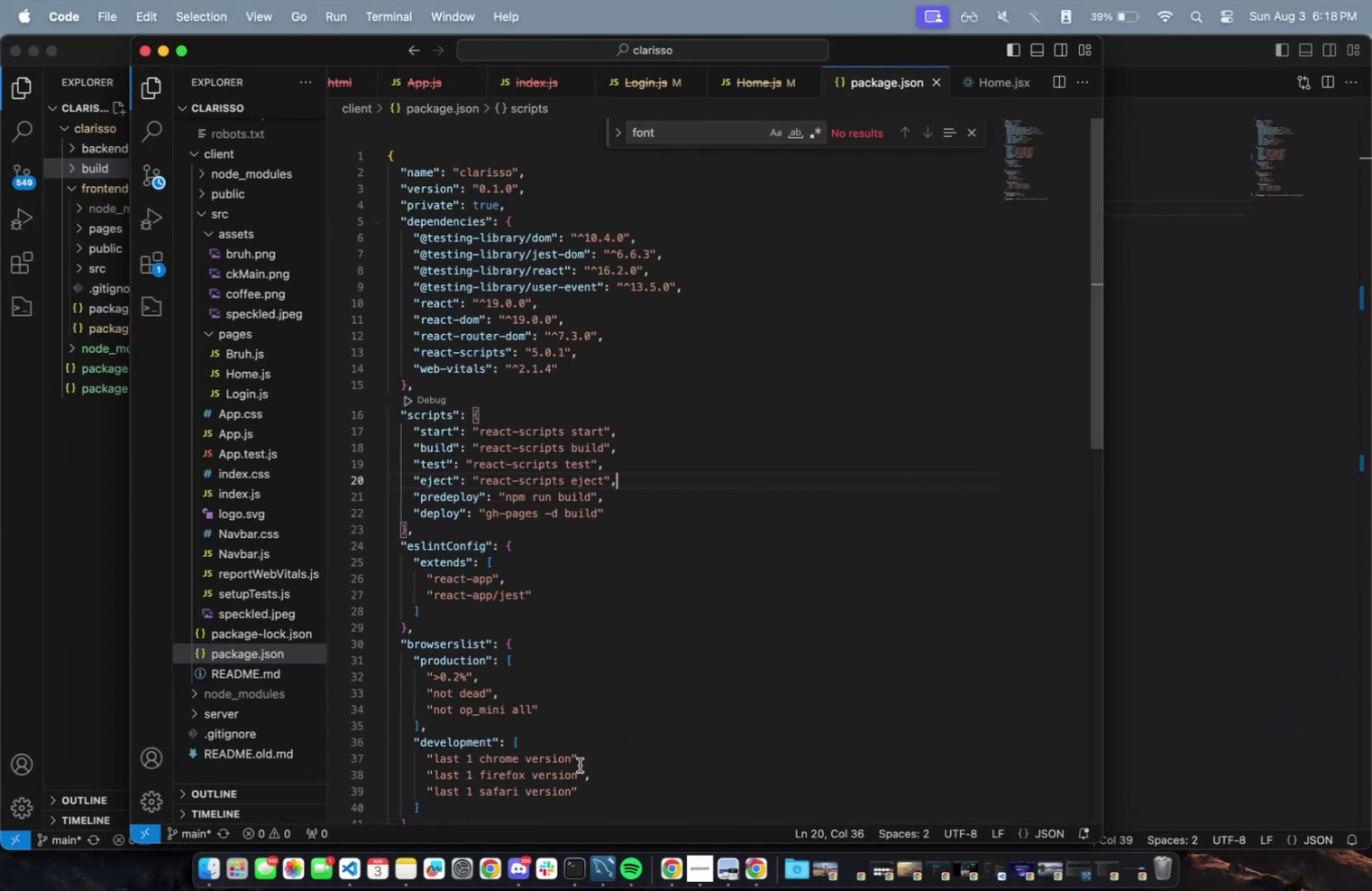 
scroll: coordinate [625, 728], scroll_direction: down, amount: 4.0
 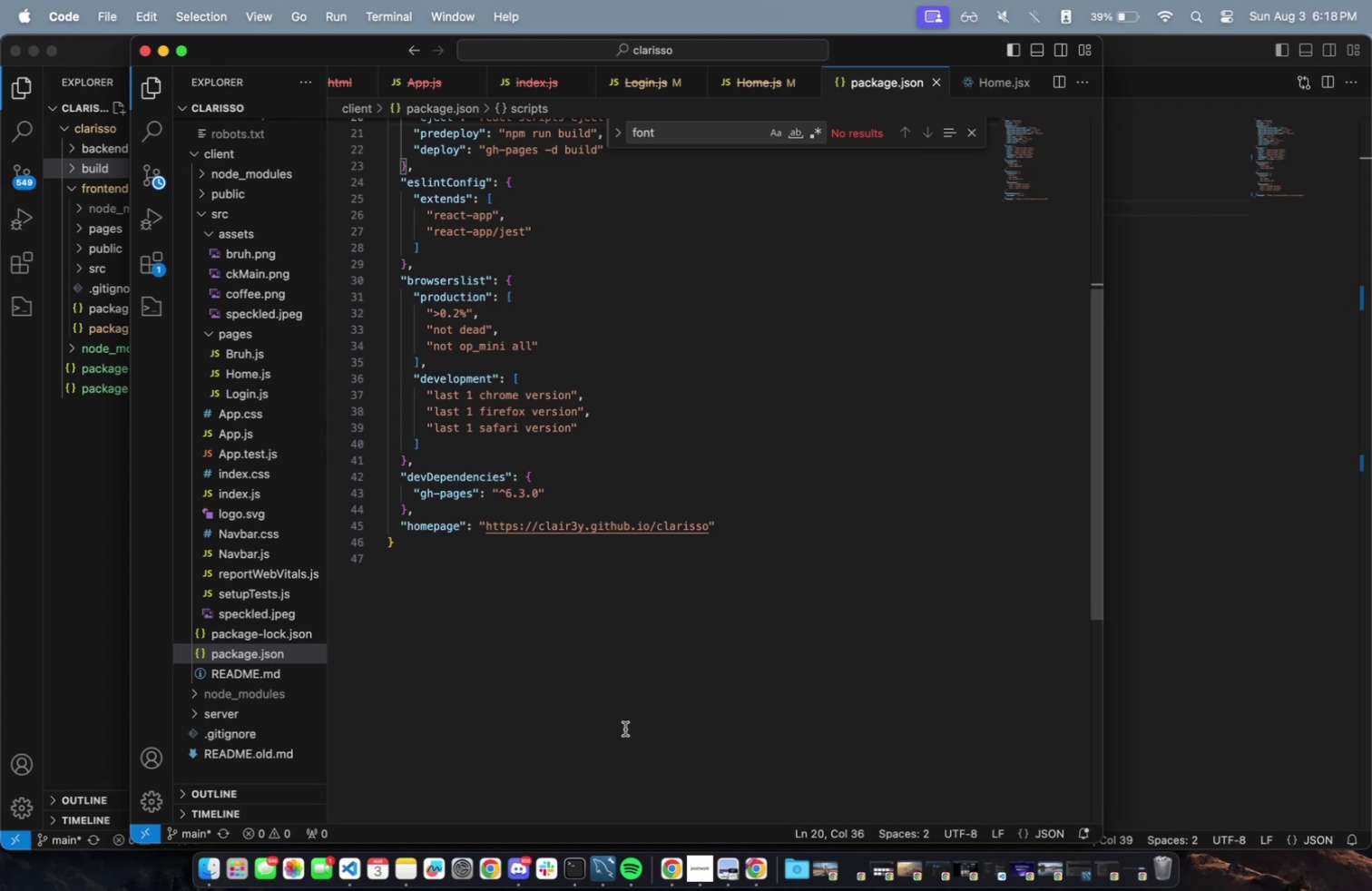 
scroll: coordinate [211, 551], scroll_direction: up, amount: 20.0
 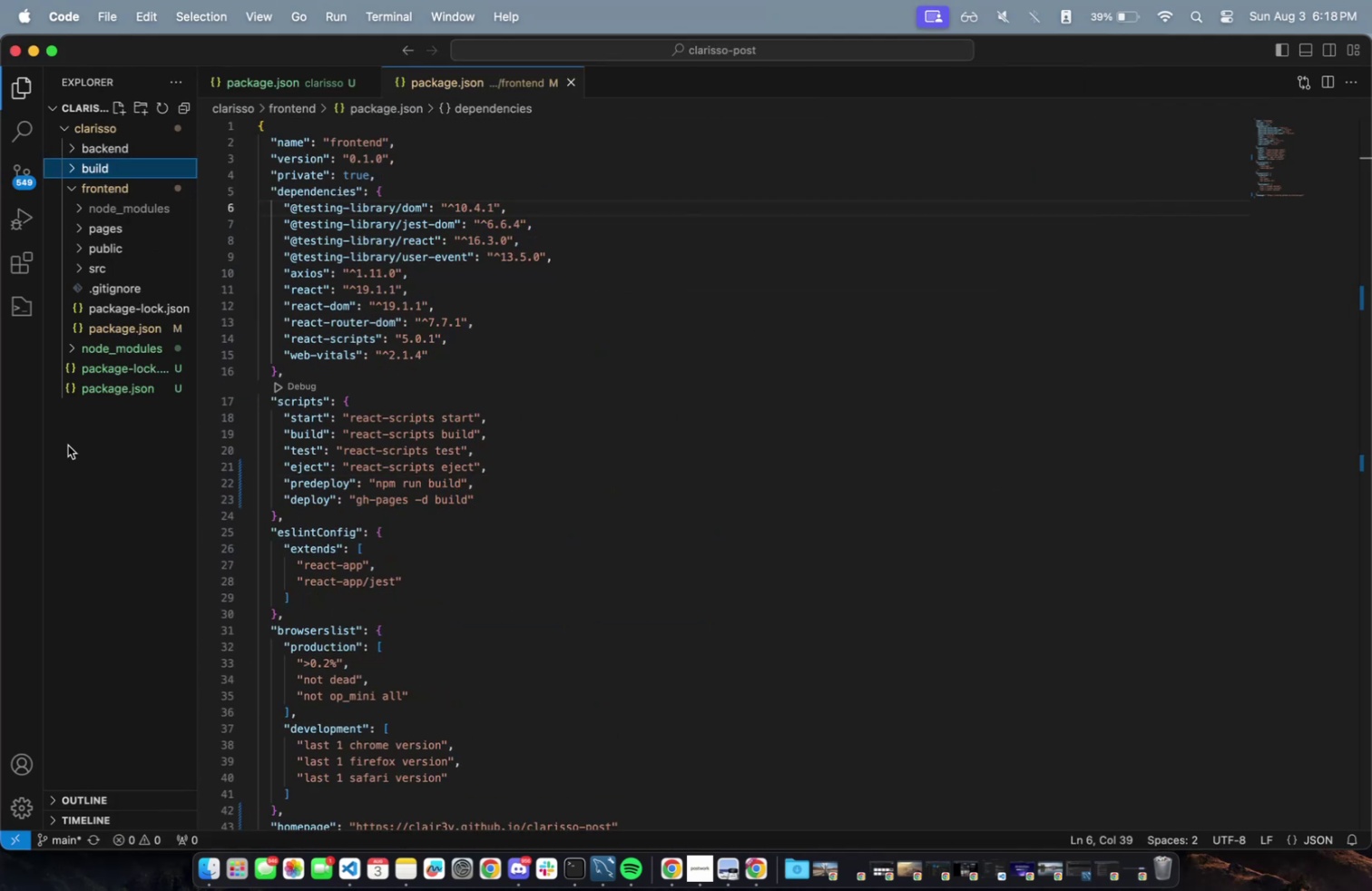 
wait(6.2)
 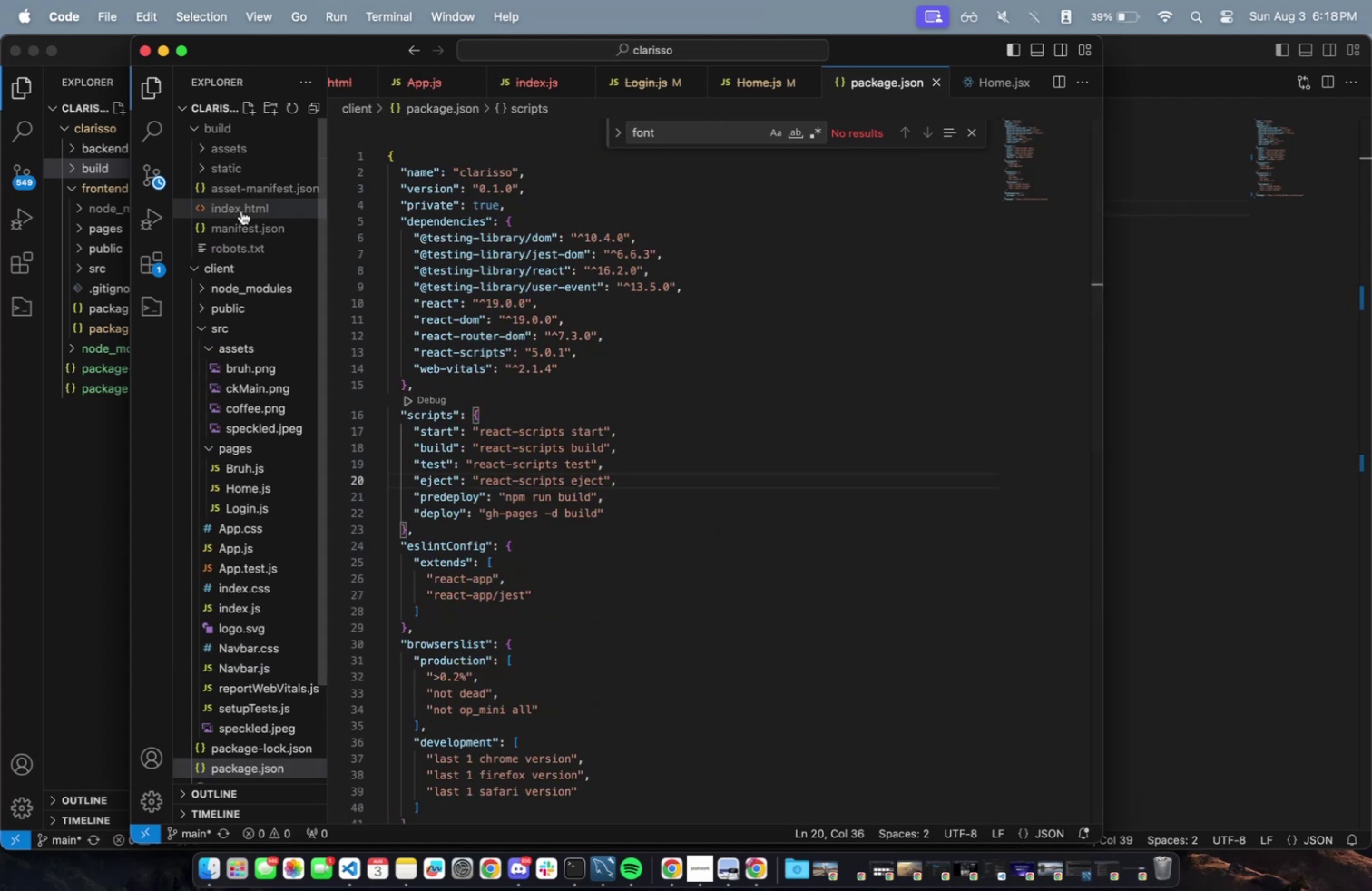 
key(Fn)
 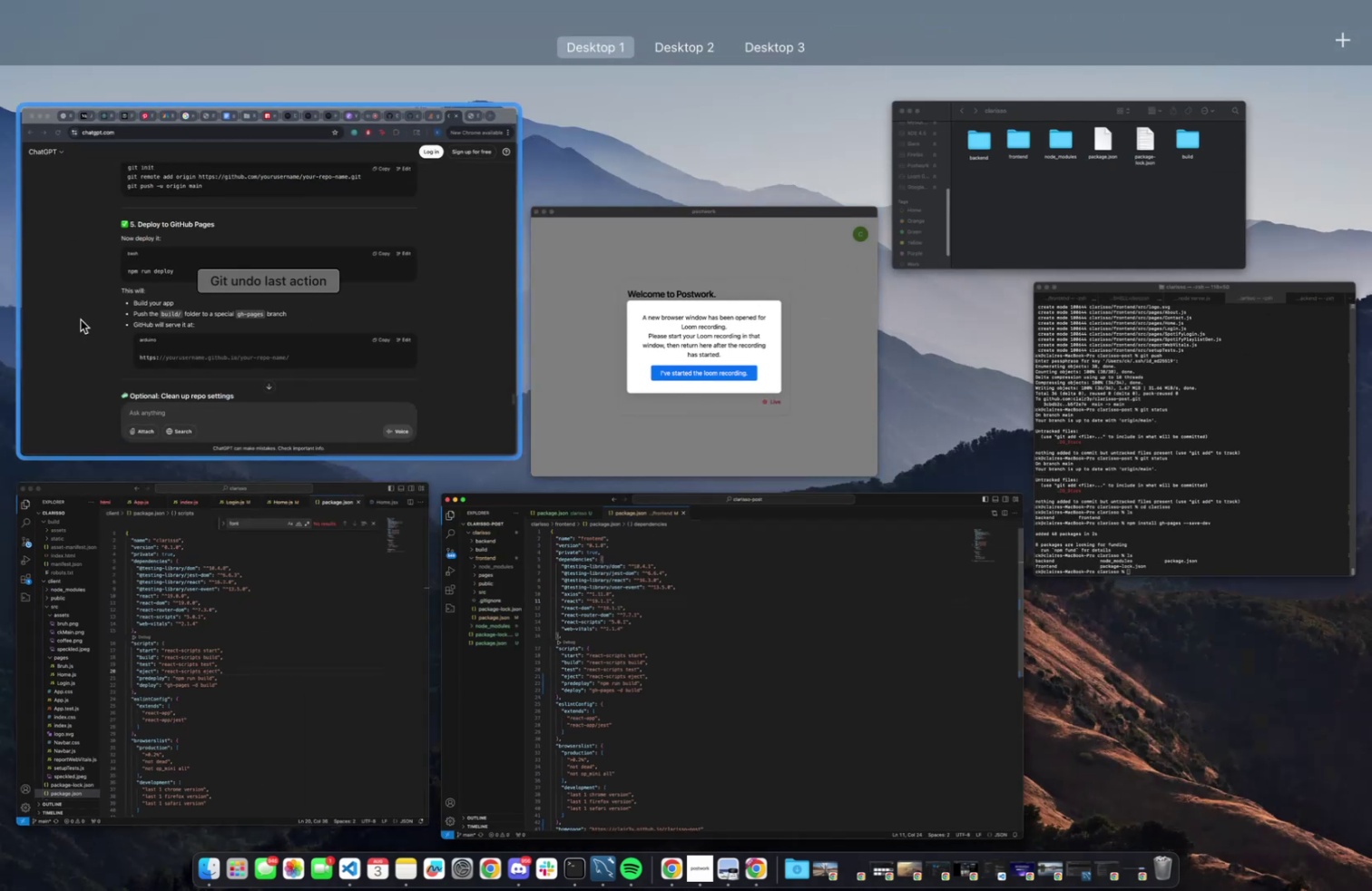 
left_click([280, 271])
 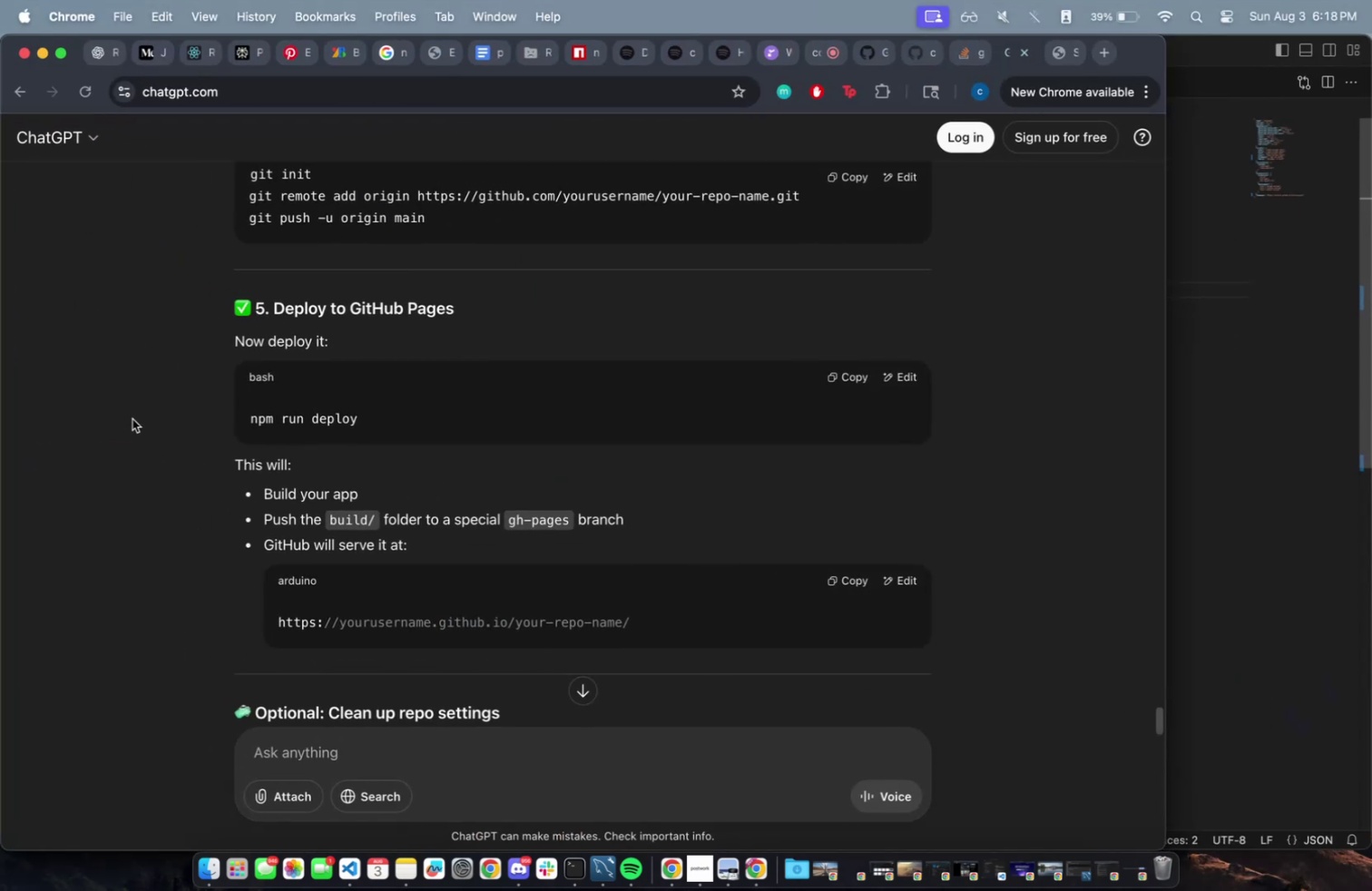 
scroll: coordinate [137, 444], scroll_direction: up, amount: 69.0
 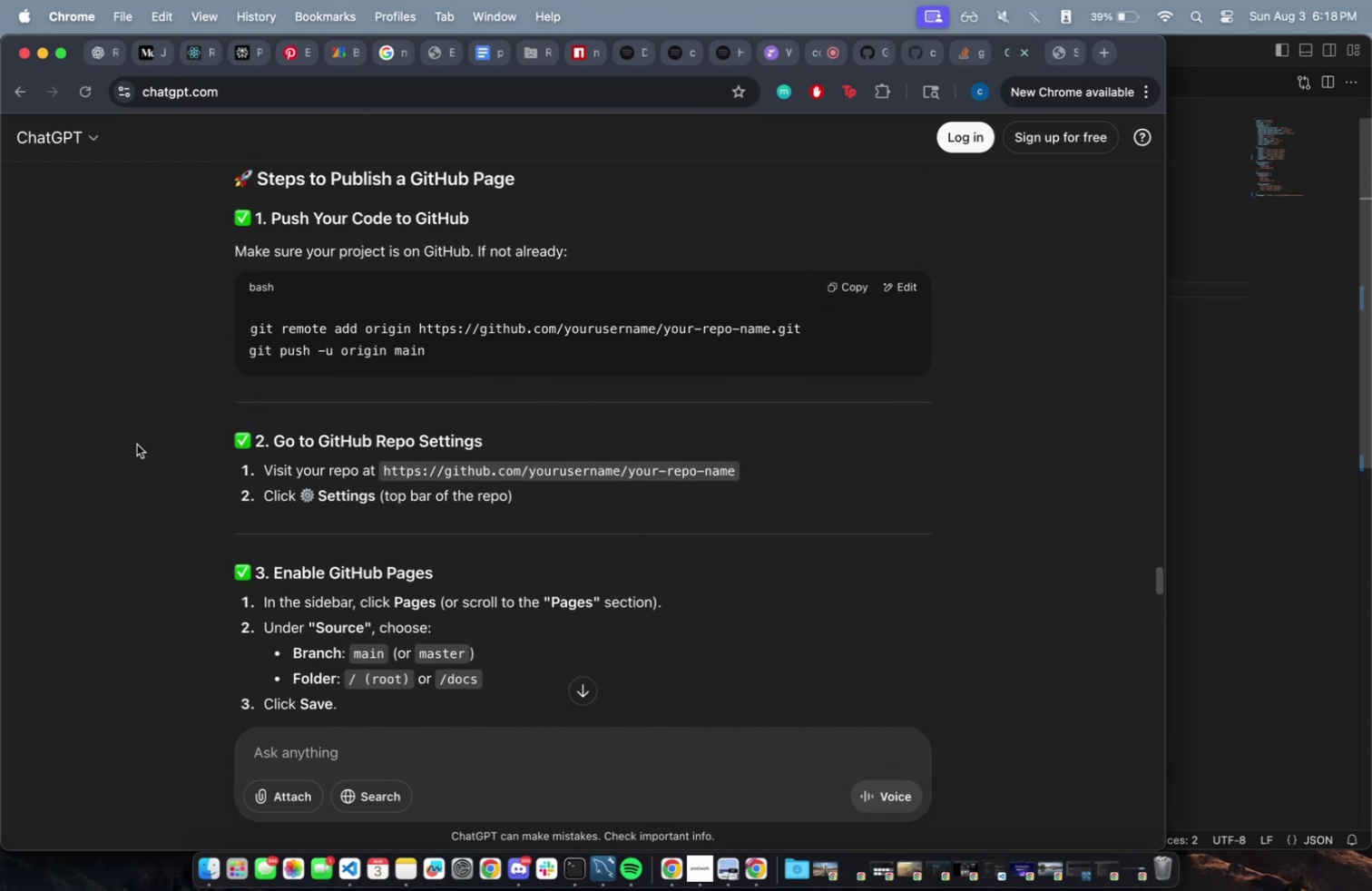 
scroll: coordinate [178, 475], scroll_direction: down, amount: 61.0
 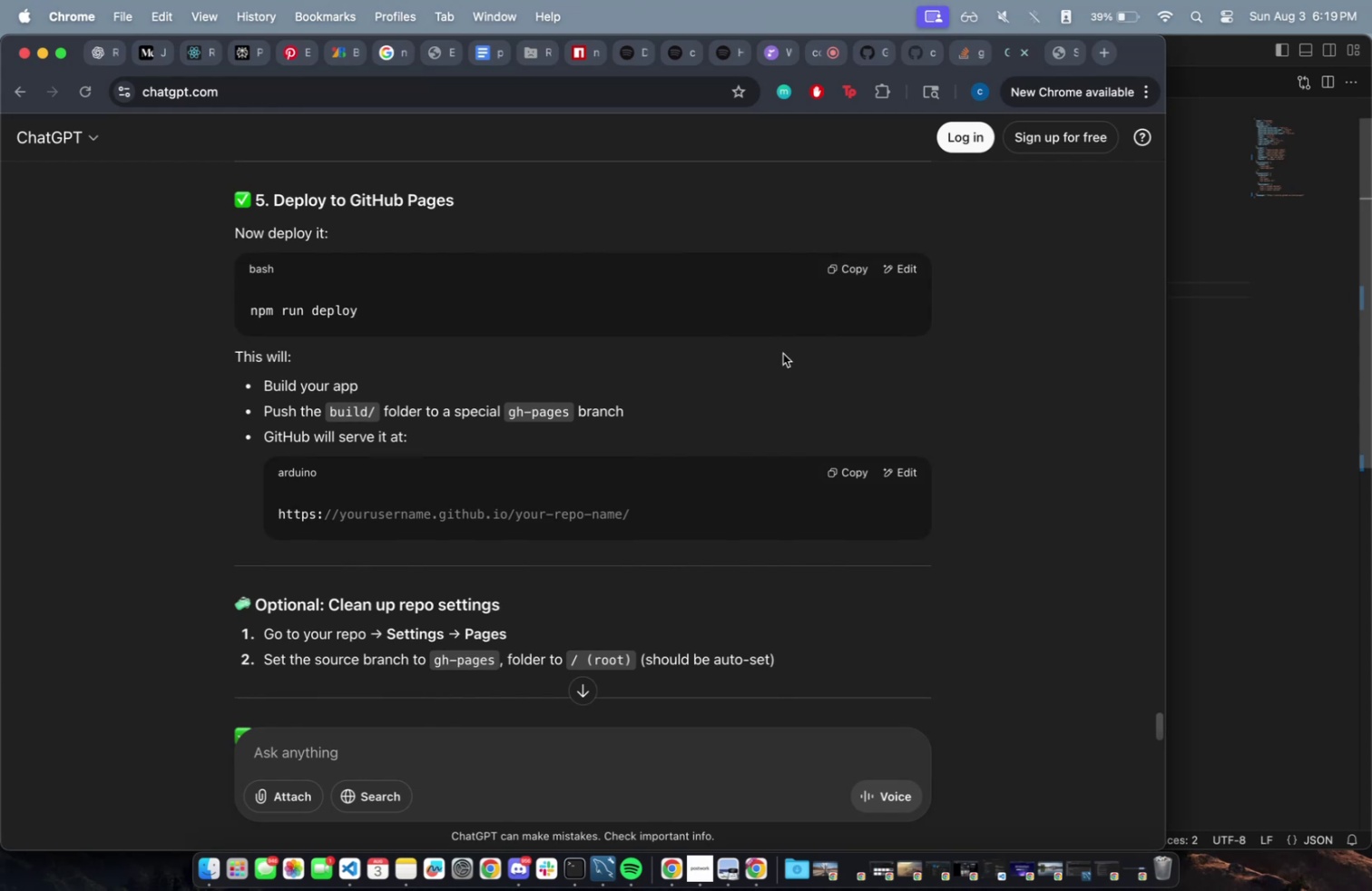 
wait(5.35)
 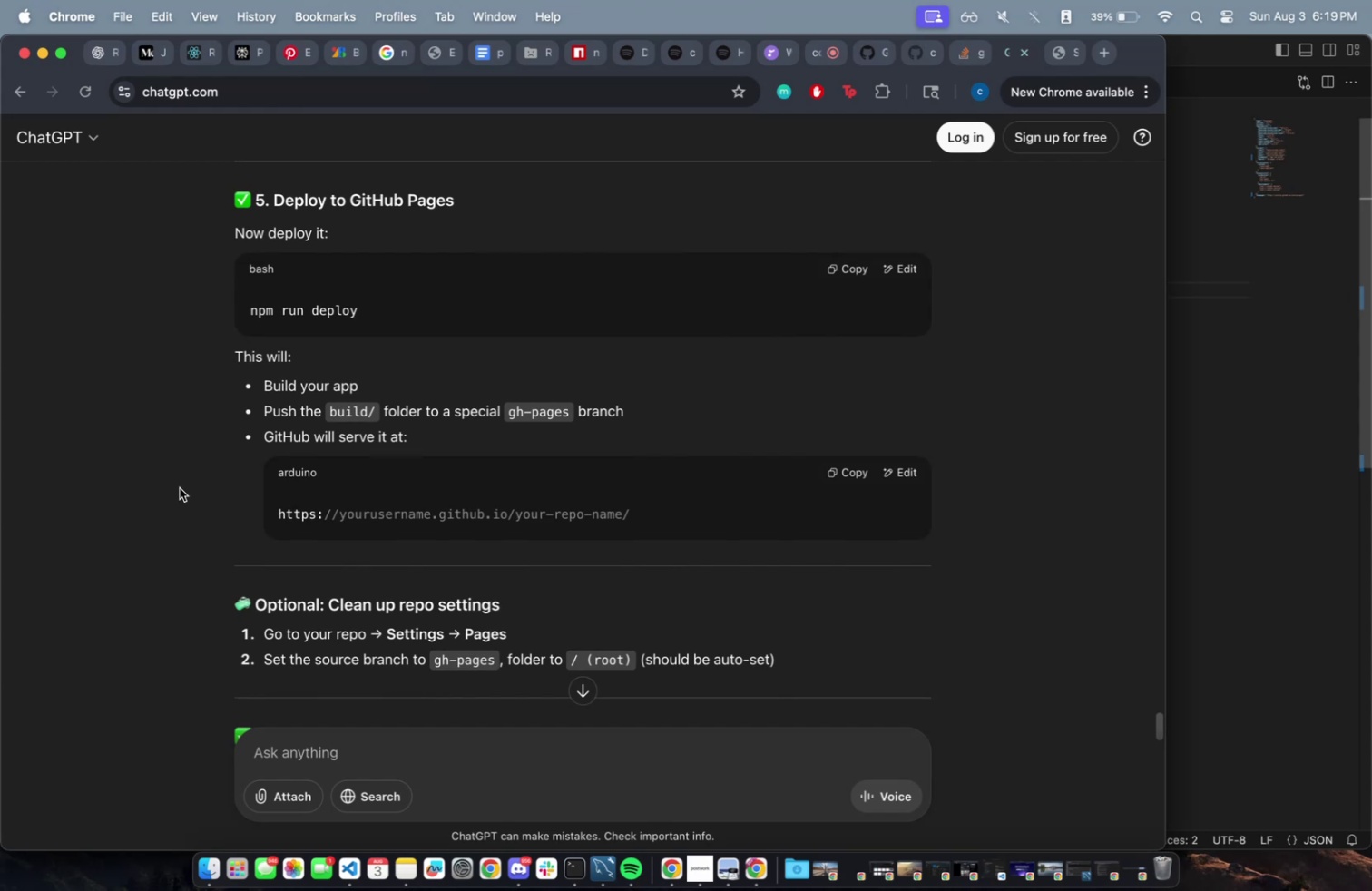 
left_click_drag(start_coordinate=[451, 413], to_coordinate=[646, 415])
 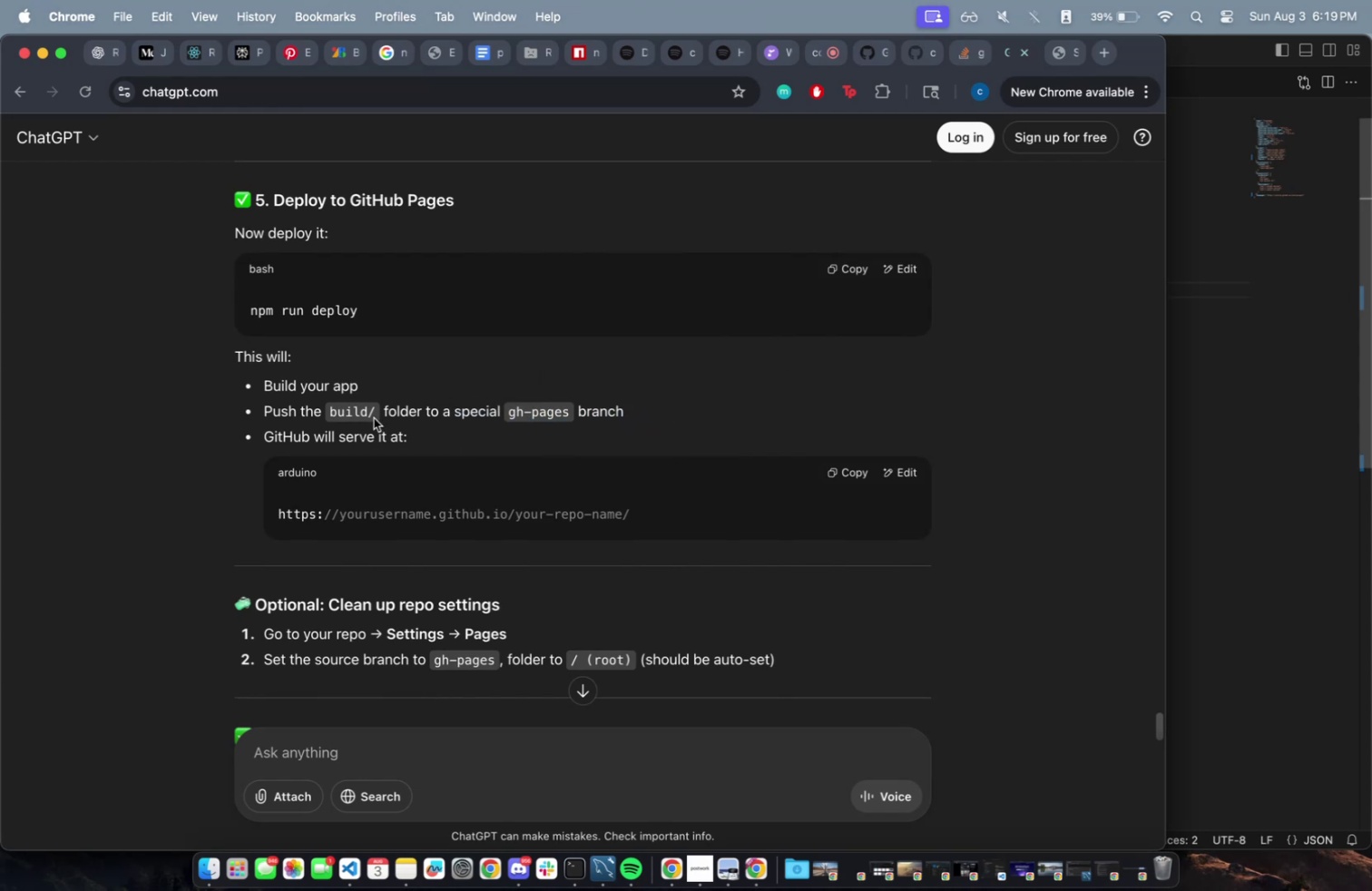 
left_click_drag(start_coordinate=[405, 415], to_coordinate=[635, 479])
 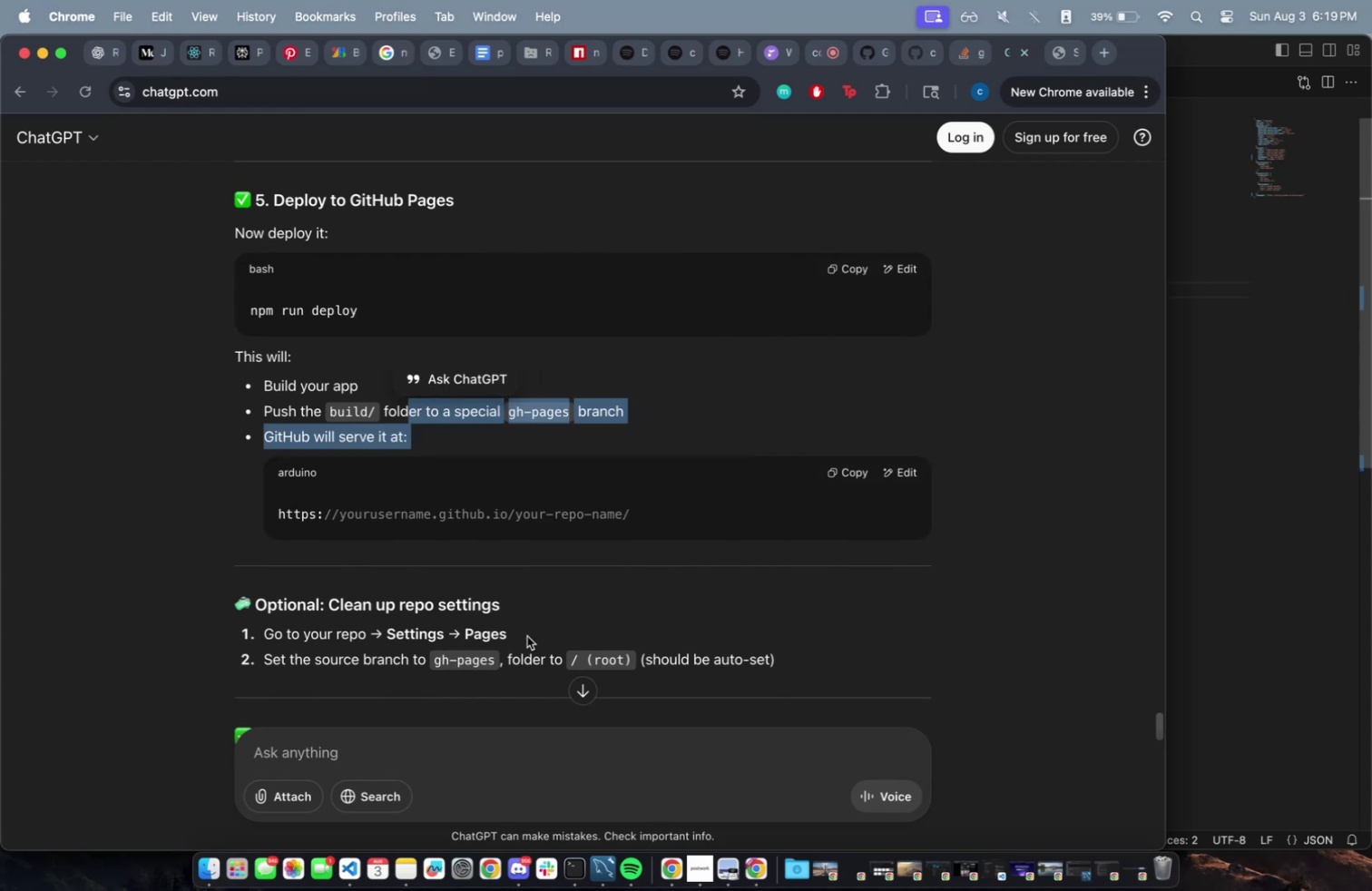 
scroll: coordinate [527, 634], scroll_direction: down, amount: 24.0
 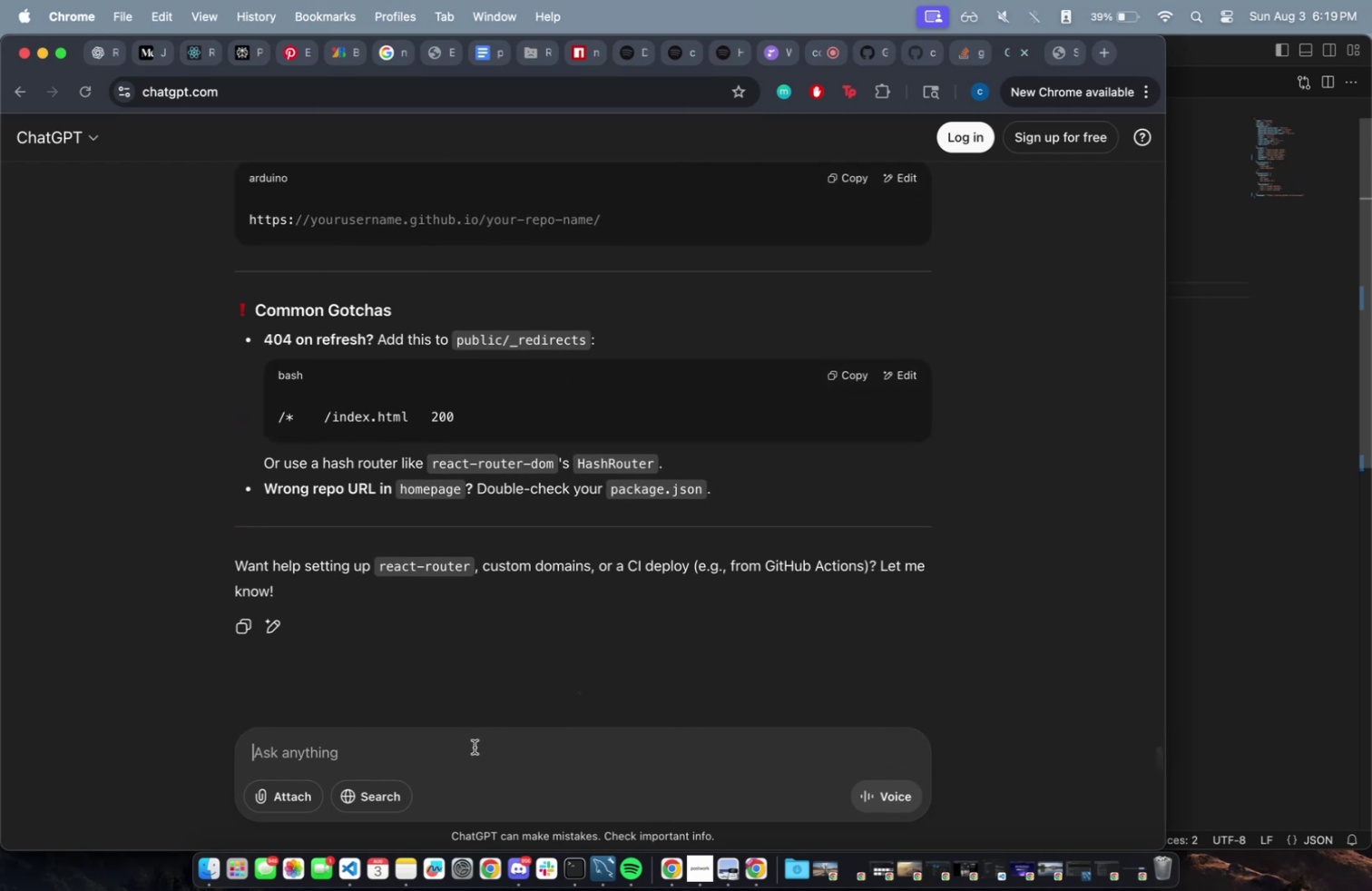 
type(how to make the buikder)
key(Backspace)
type(=)
key(Backspace)
key(Backspace)
key(Backspace)
key(Backspace)
key(Backspace)
type(ild folder and have things got )
key(Backspace)
key(Backspace)
type( through there)
 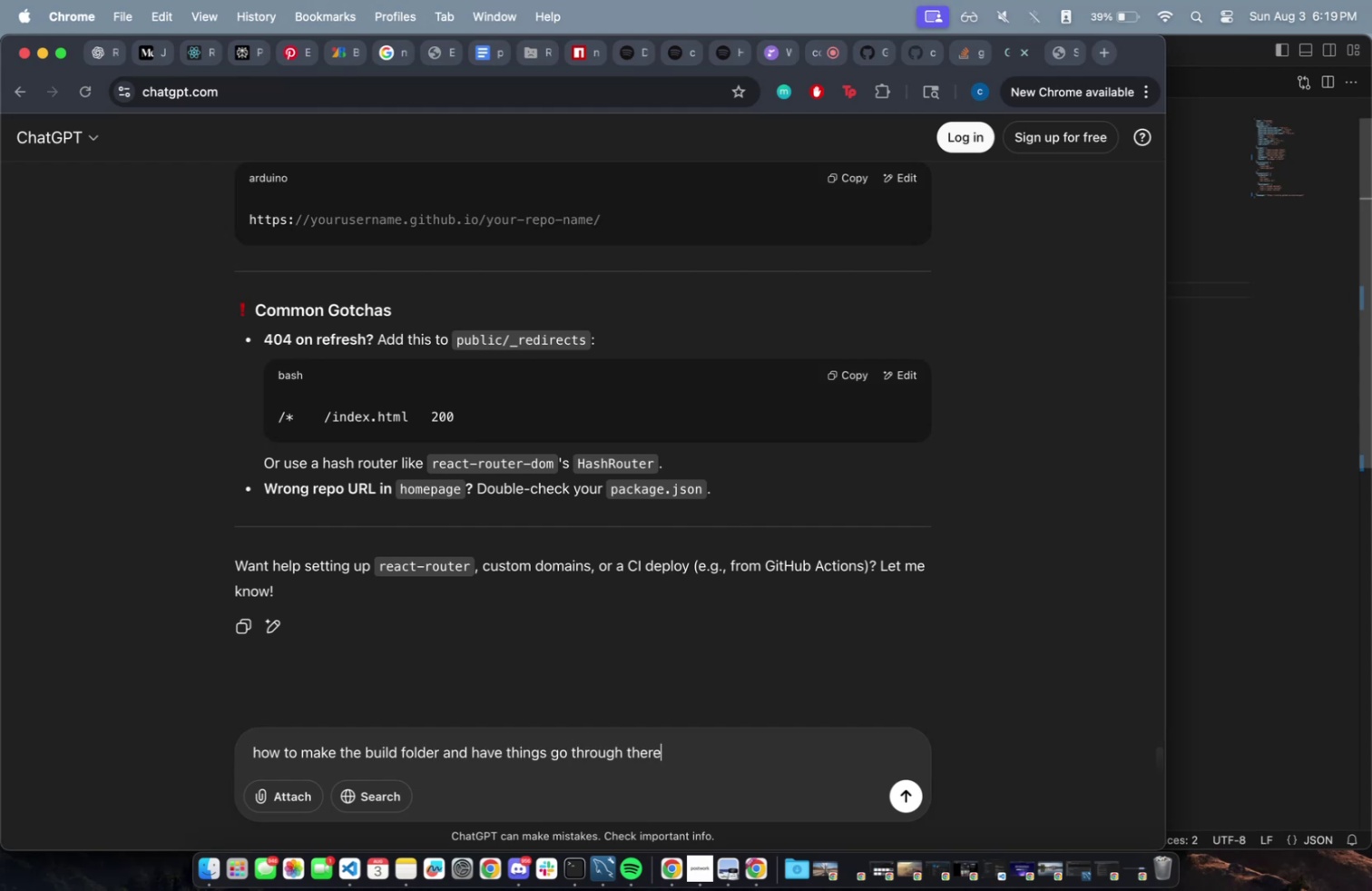 
key(Enter)
 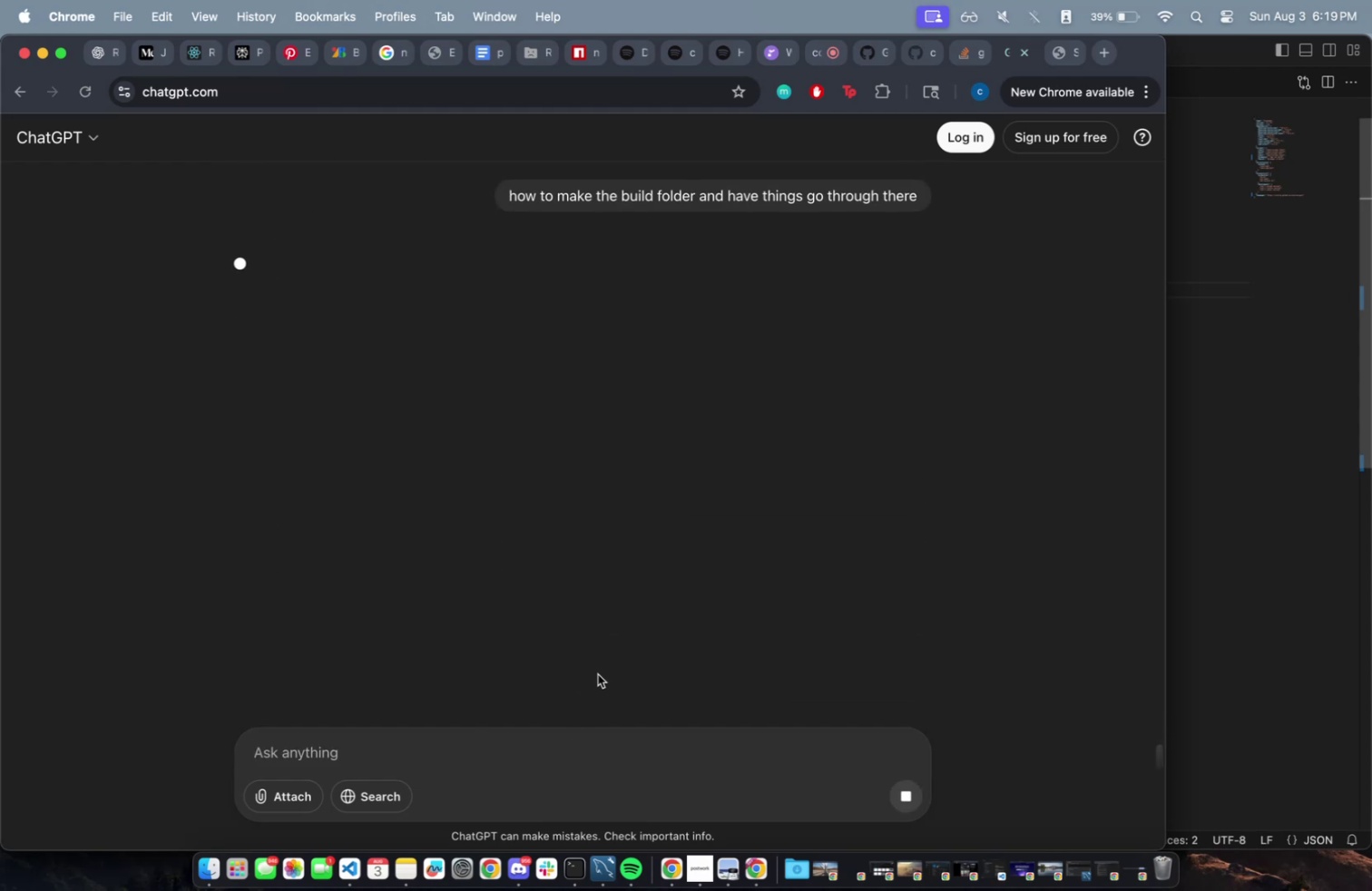 
left_click_drag(start_coordinate=[671, 557], to_coordinate=[665, 549])
 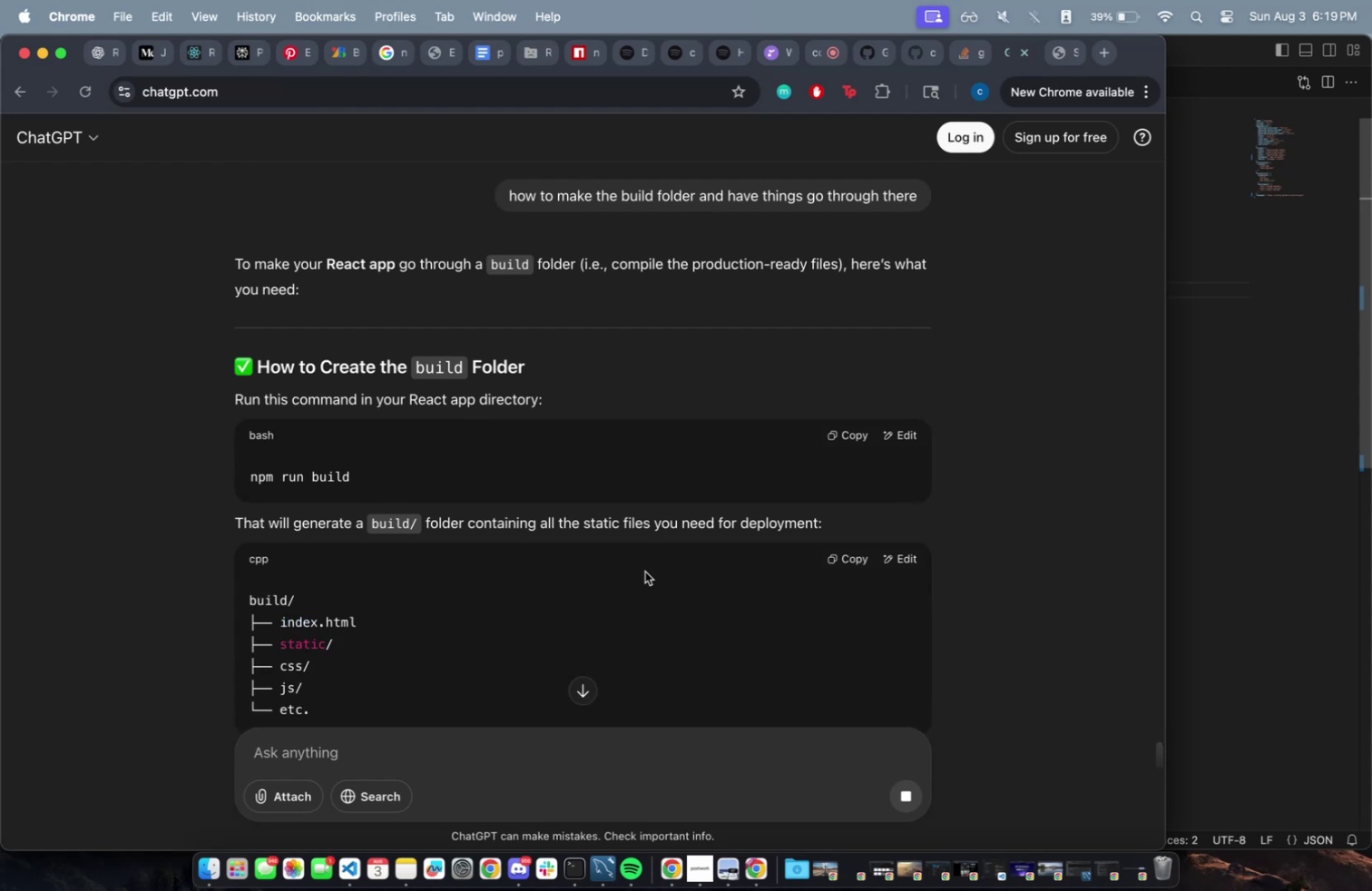 
left_click_drag(start_coordinate=[1216, 376], to_coordinate=[1214, 370])
 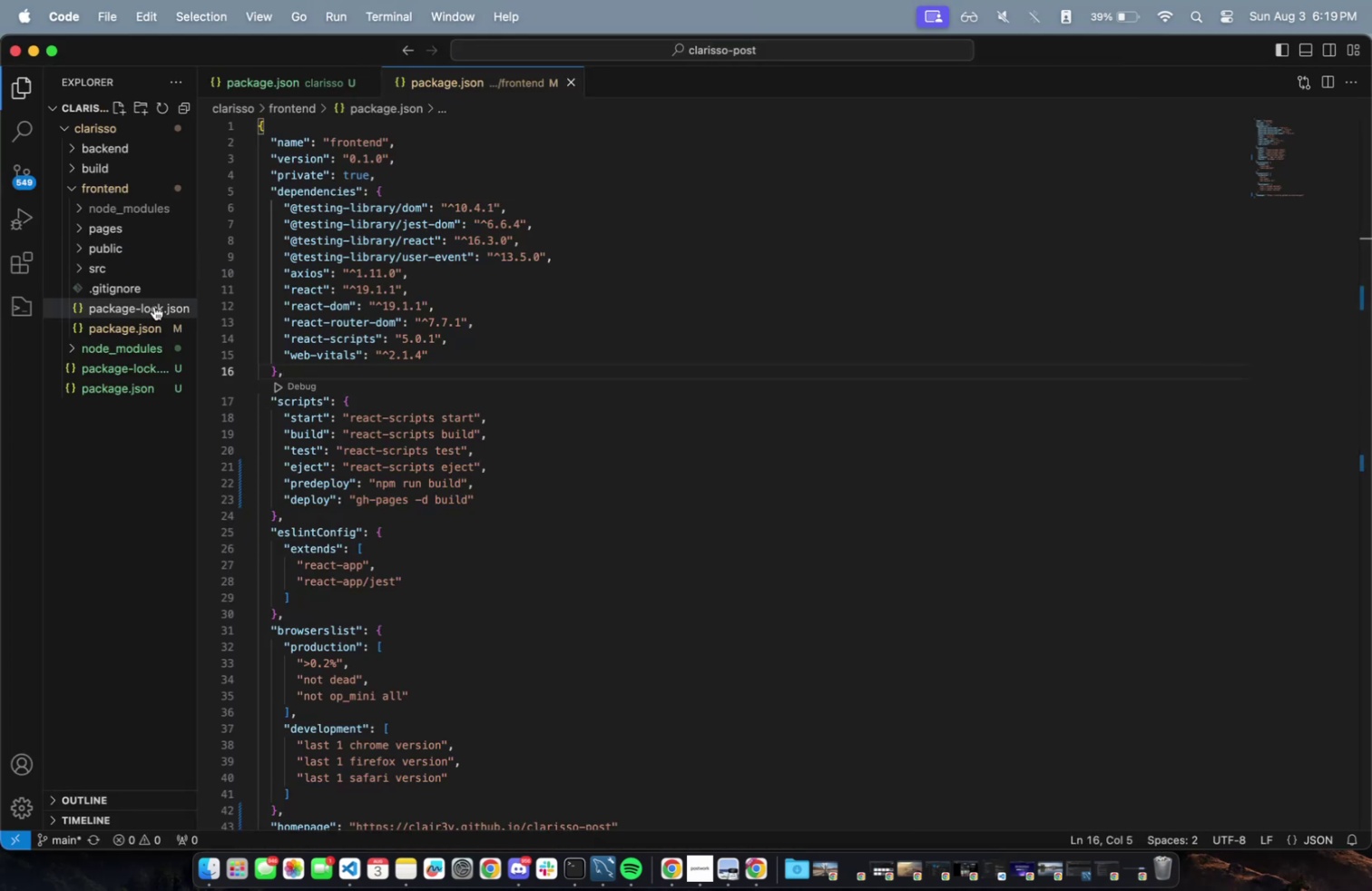 
scroll: coordinate [755, 596], scroll_direction: down, amount: 1.0
 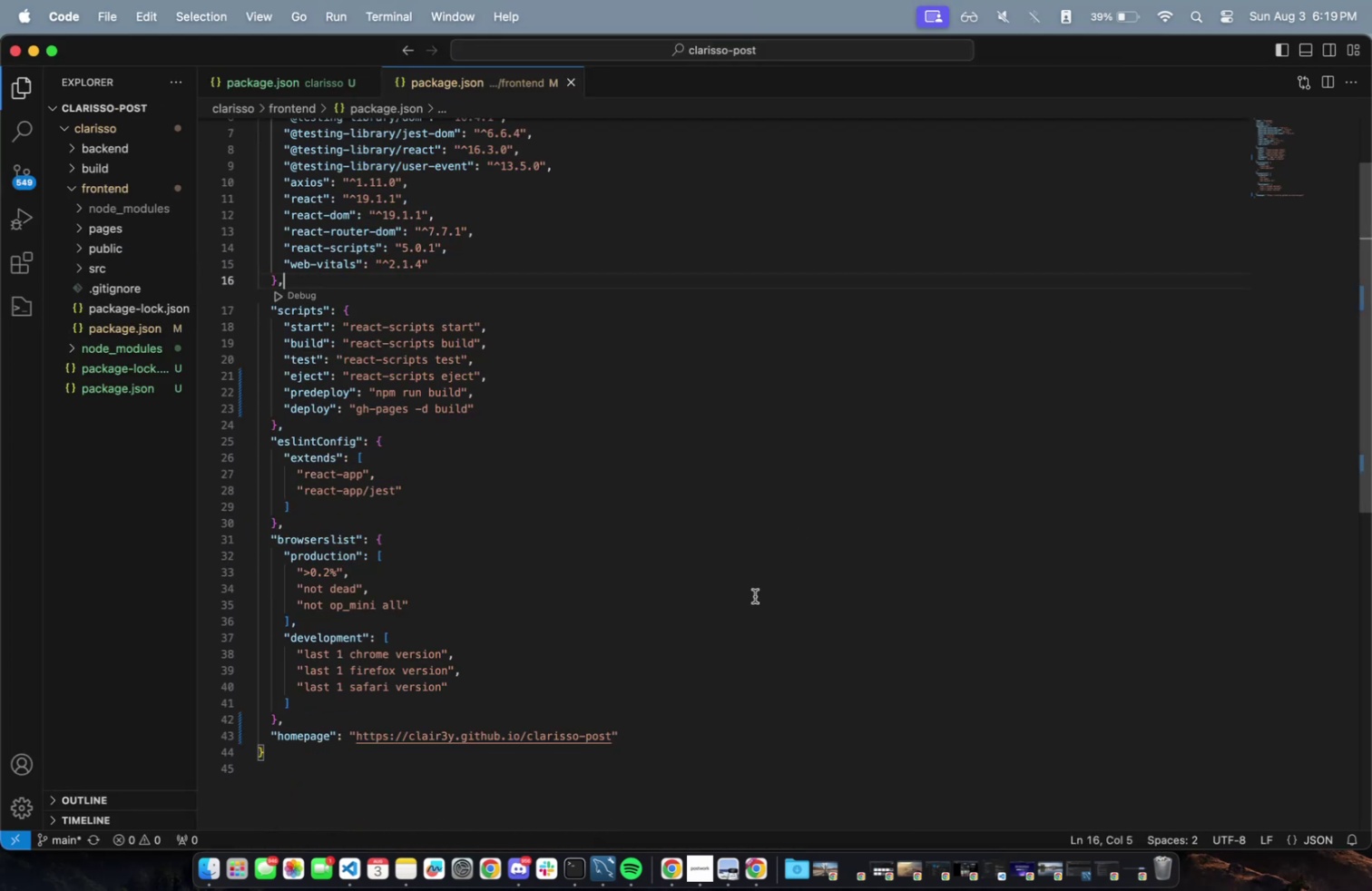 
scroll: coordinate [755, 595], scroll_direction: up, amount: 5.0
 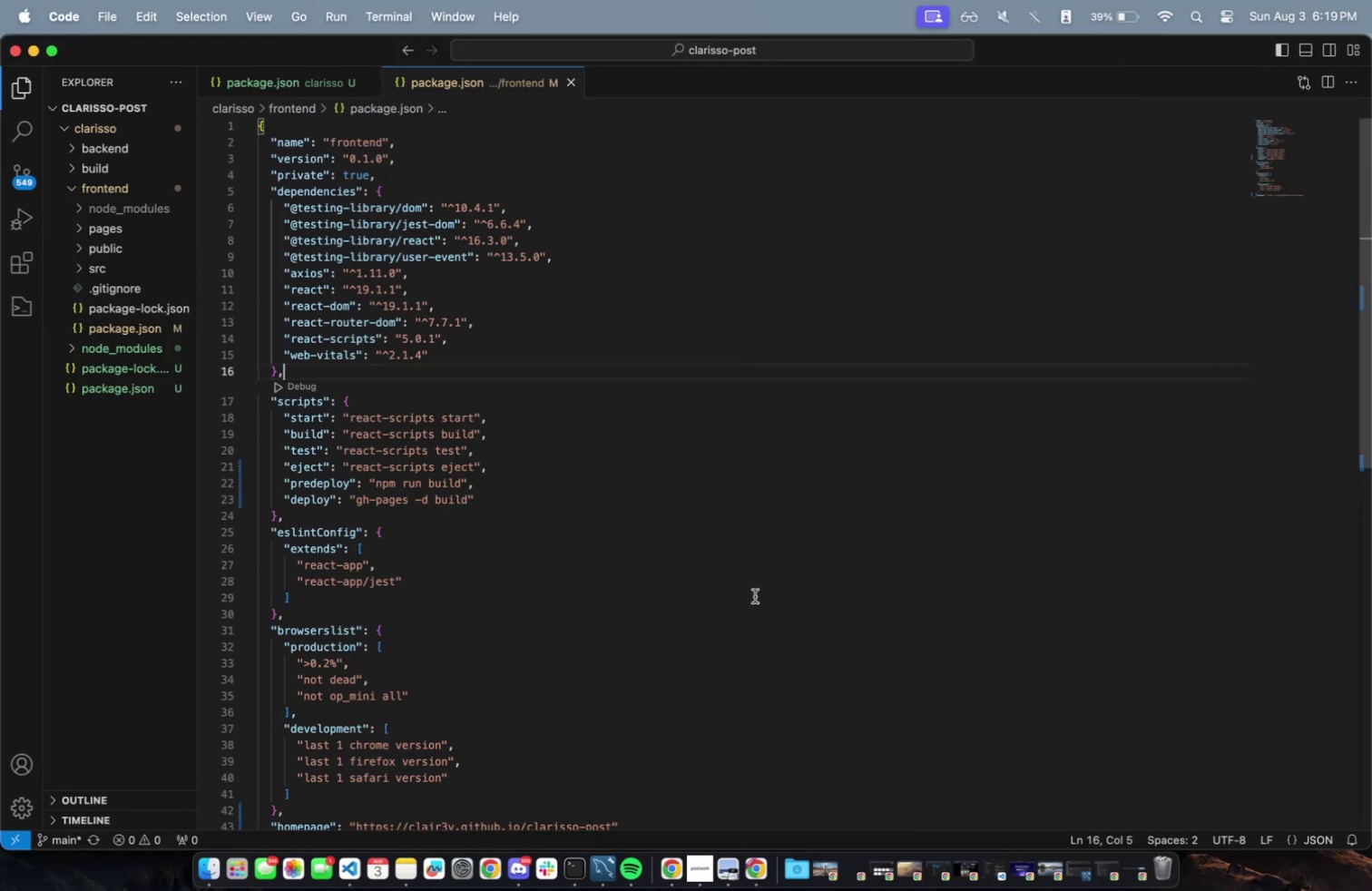 
scroll: coordinate [755, 595], scroll_direction: down, amount: 5.0
 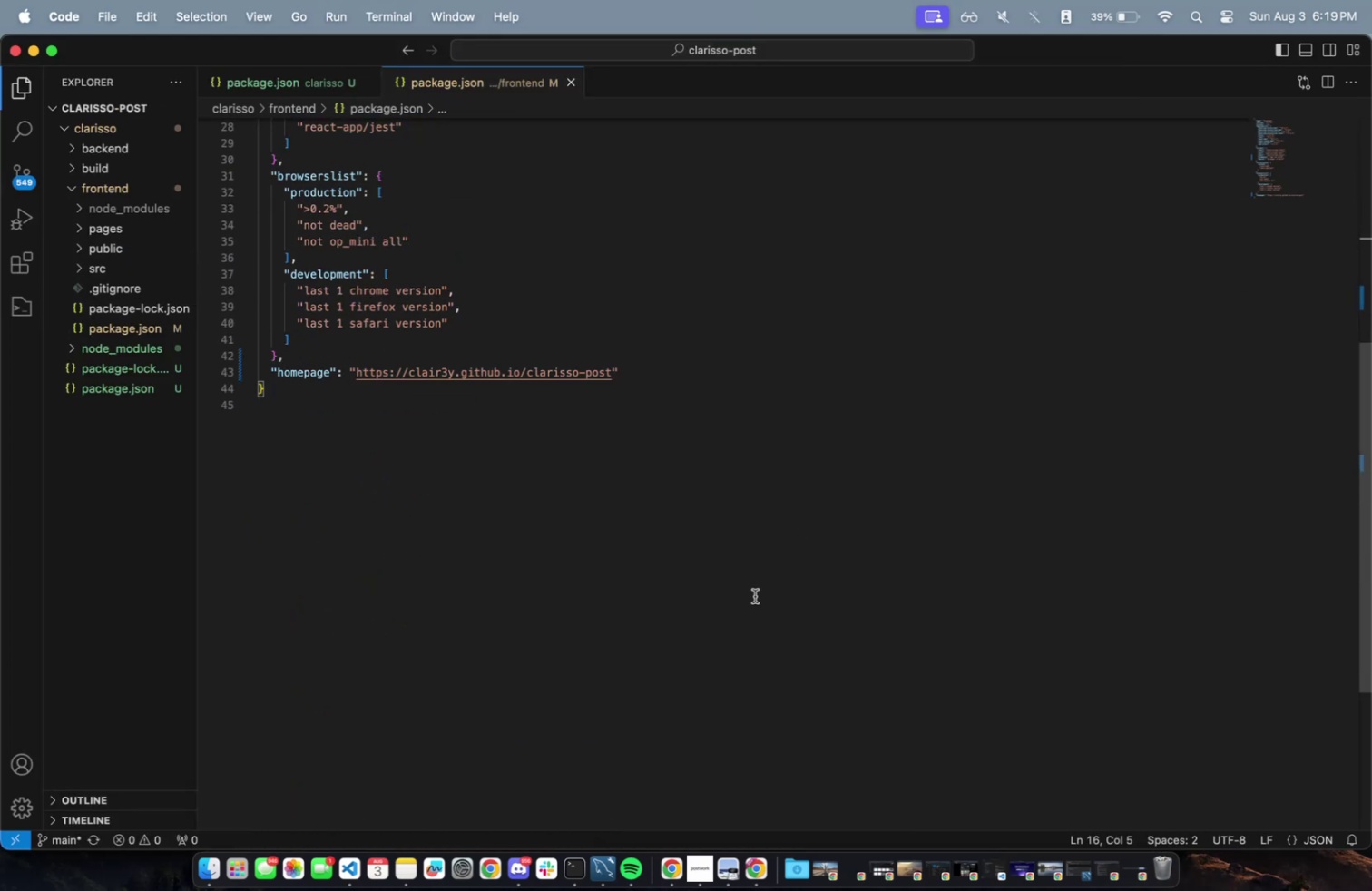 
scroll: coordinate [718, 506], scroll_direction: up, amount: 8.0
 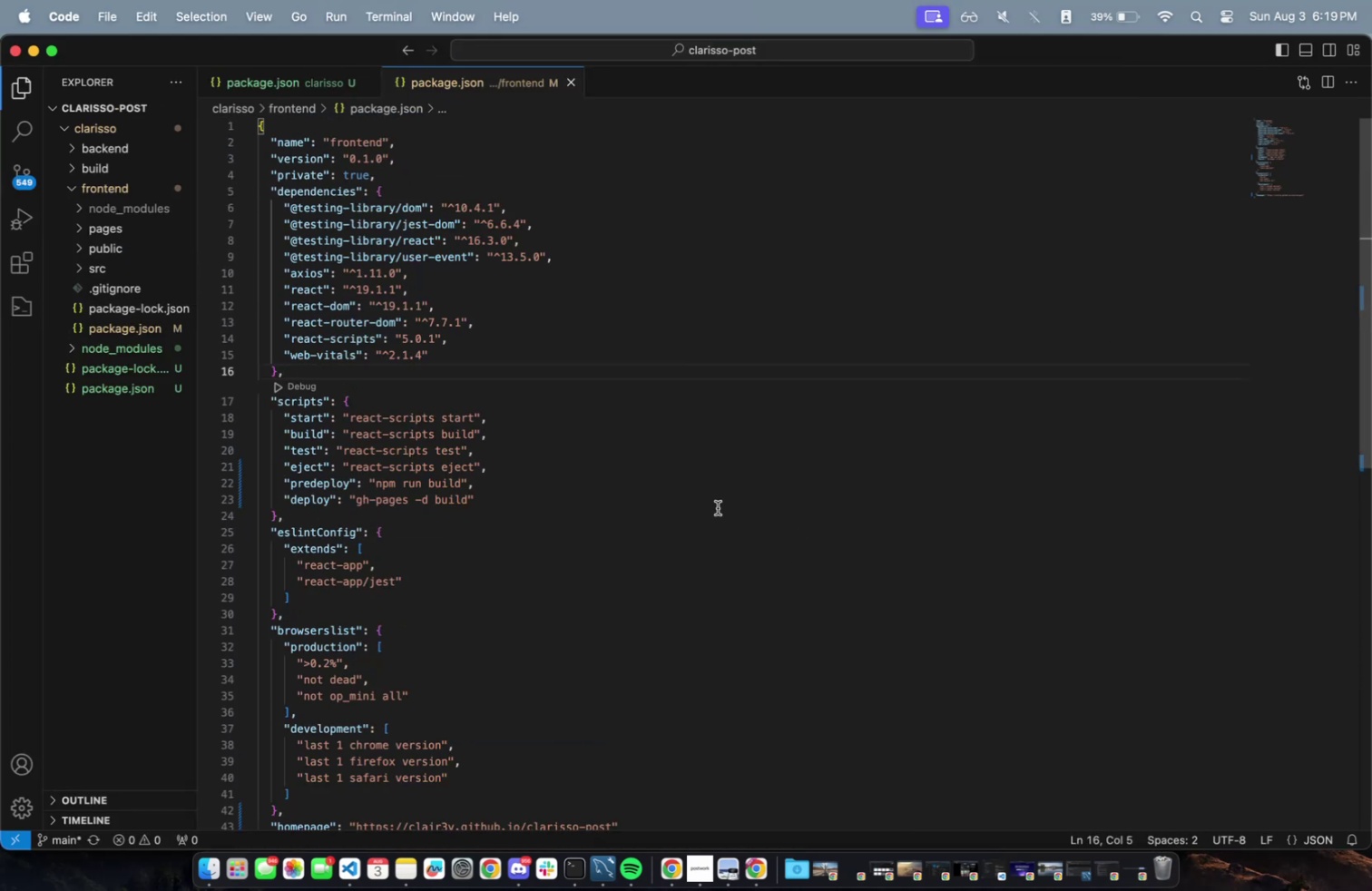 
key(Fn)
 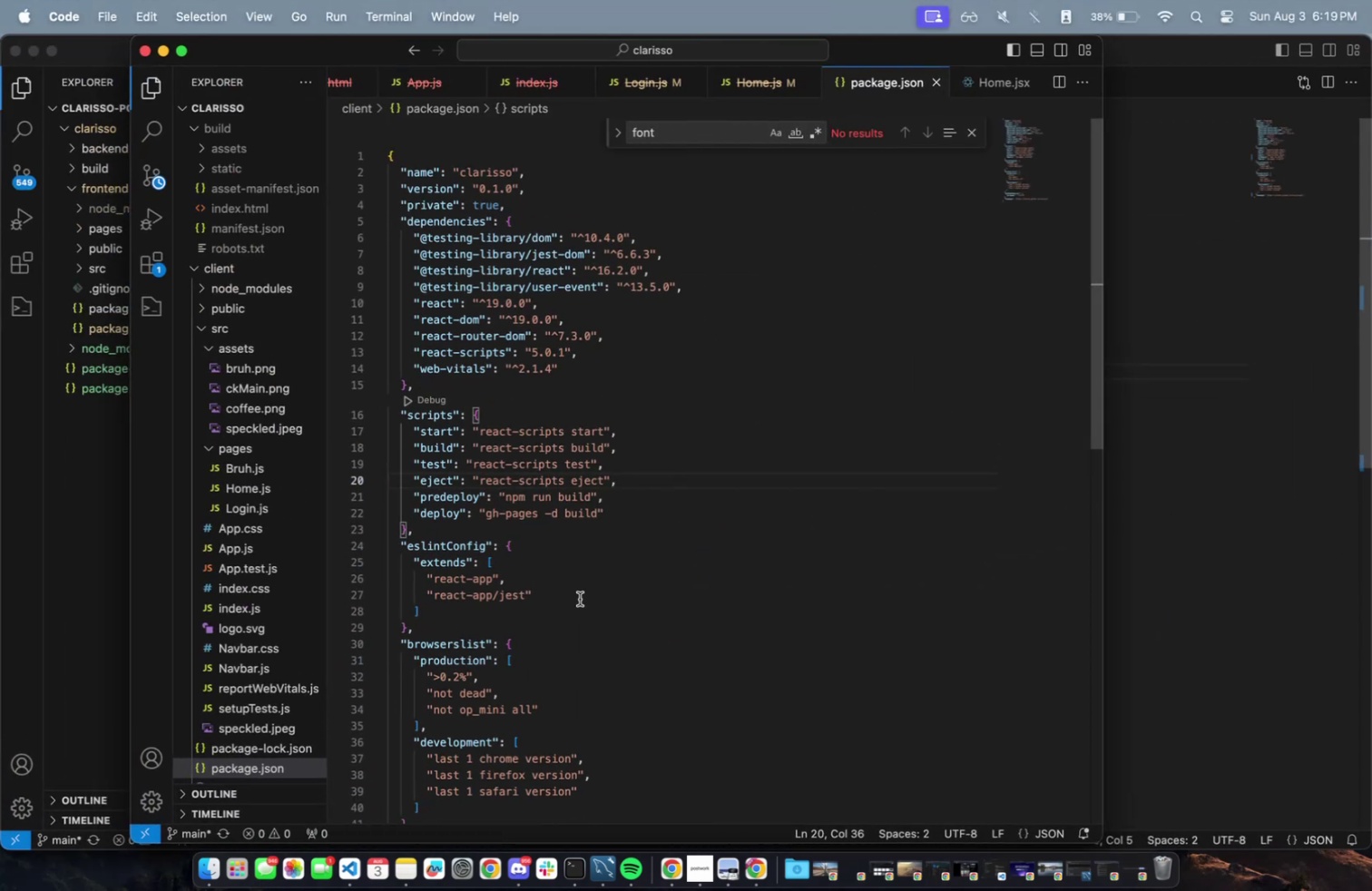 
scroll: coordinate [611, 609], scroll_direction: up, amount: 1.0
 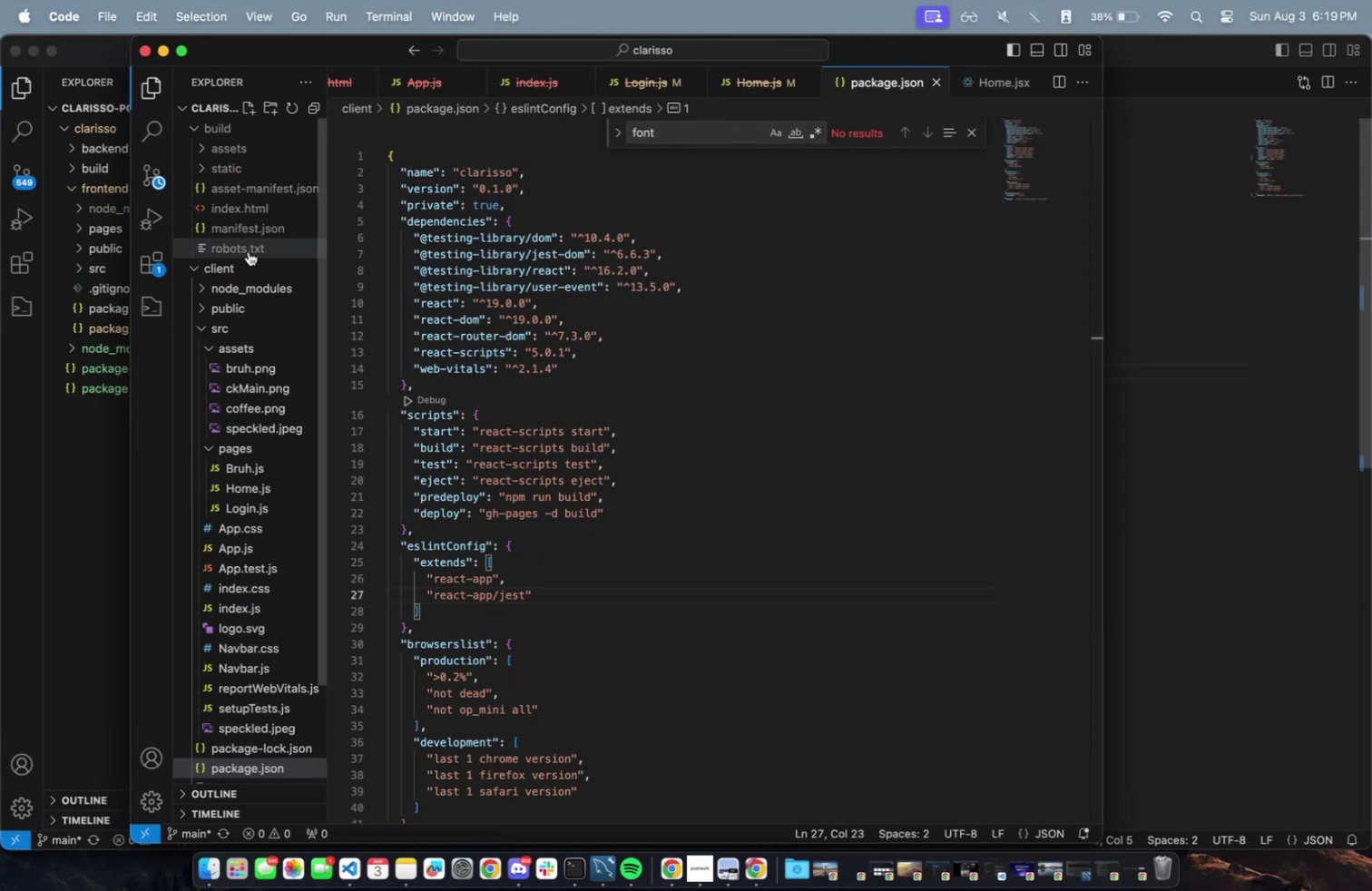 
wait(7.05)
 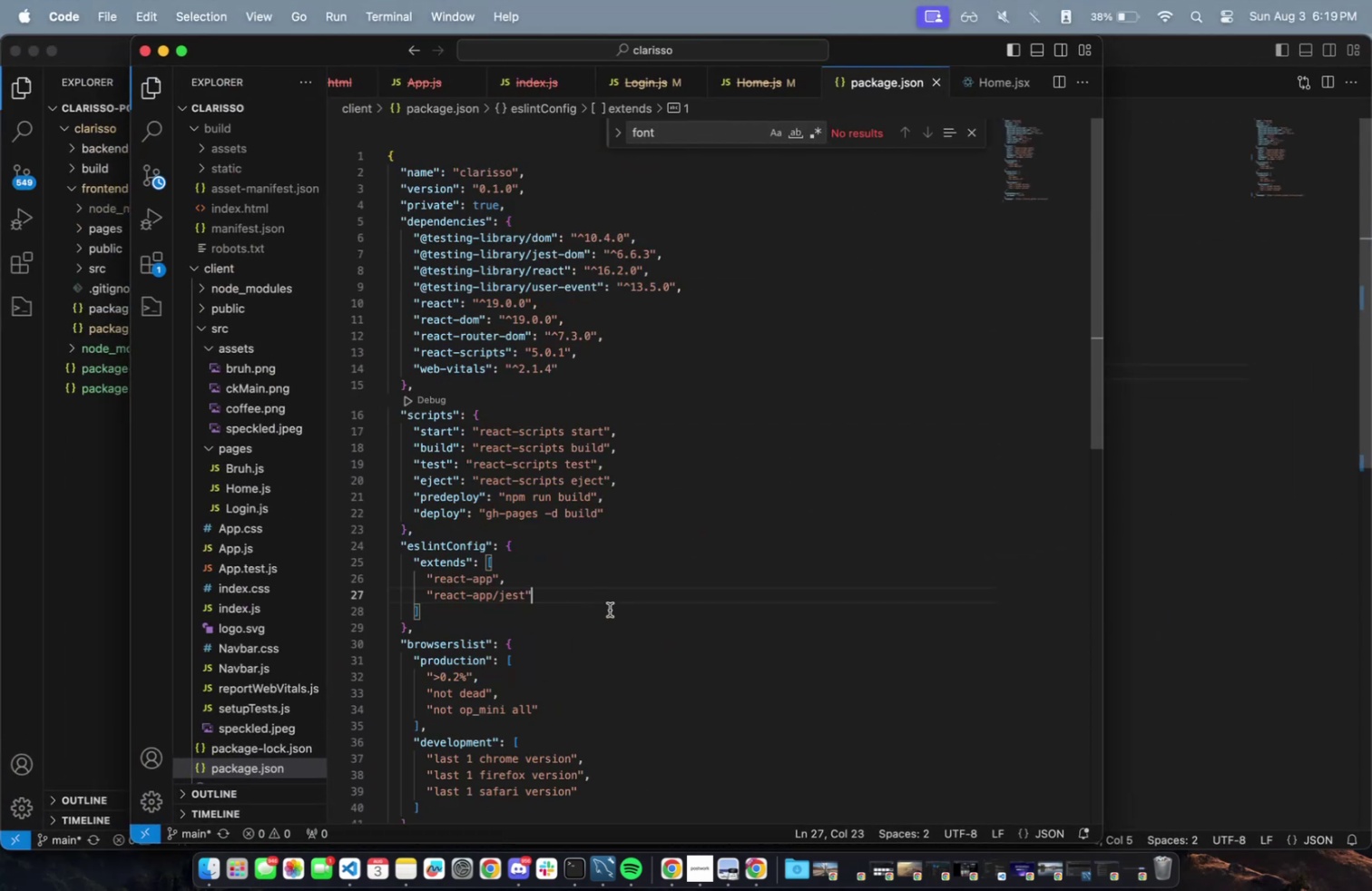 
mouse_move([287, 132])
 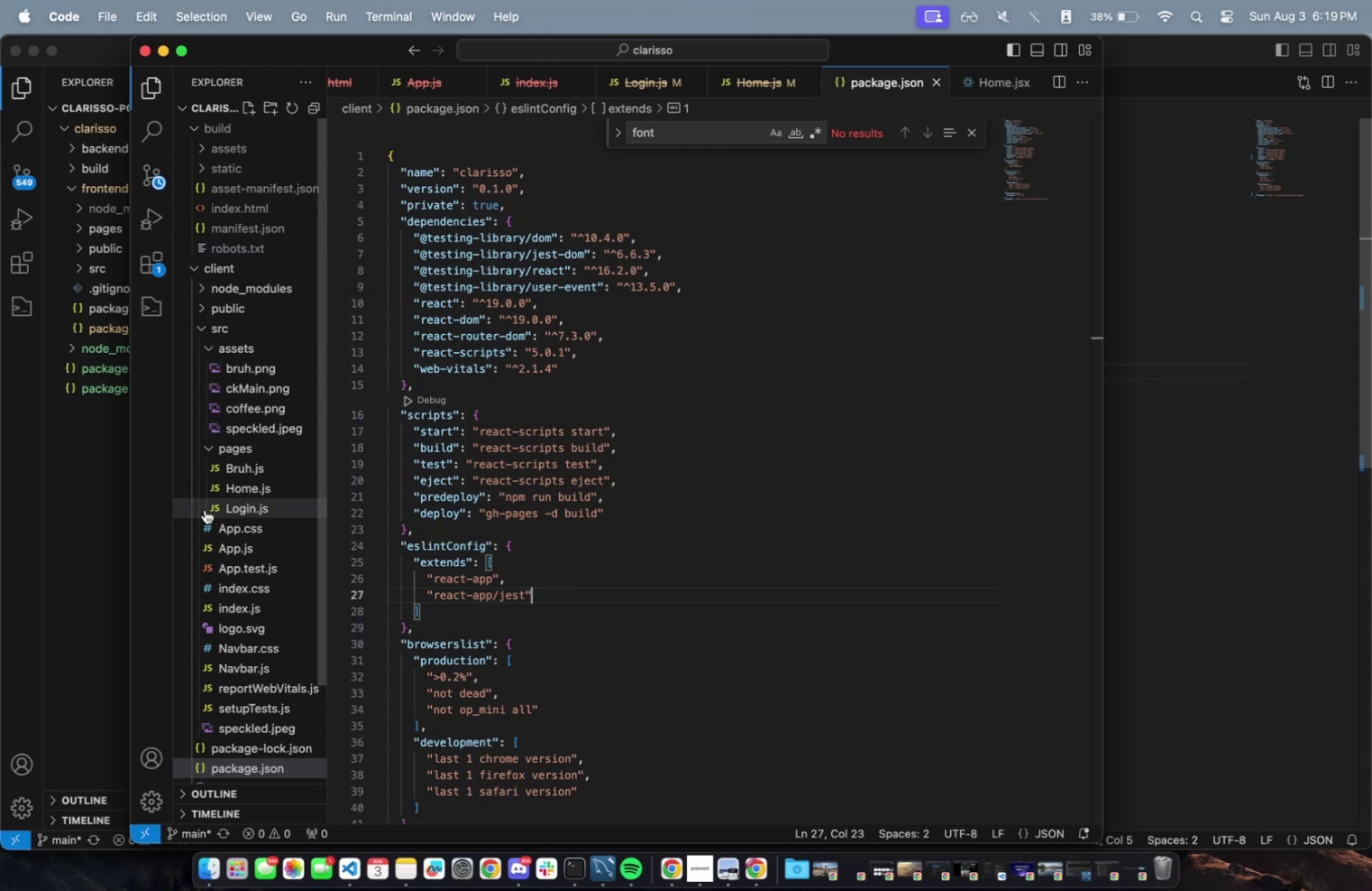 
scroll: coordinate [205, 509], scroll_direction: down, amount: 5.0
 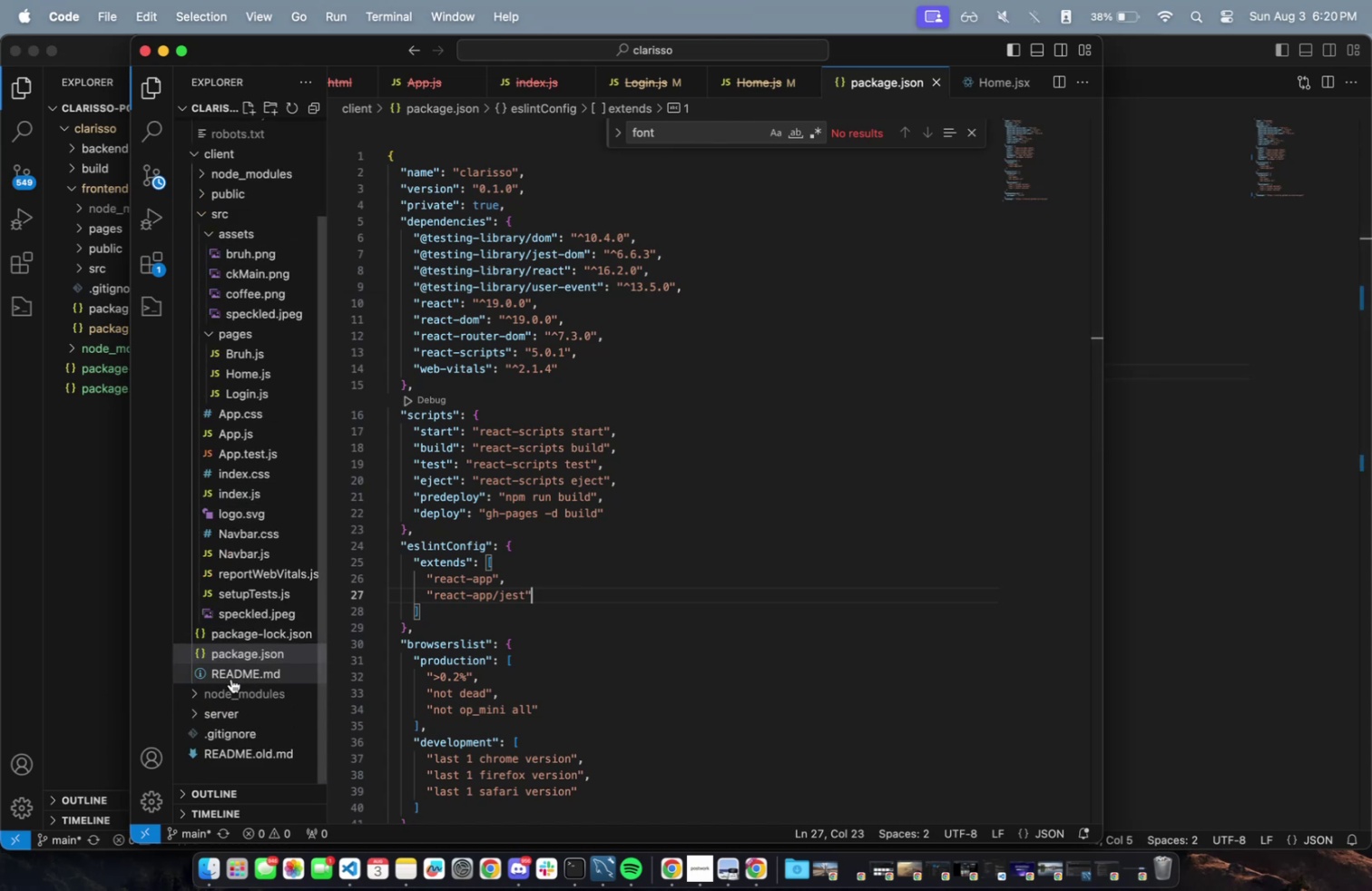 
wait(7.68)
 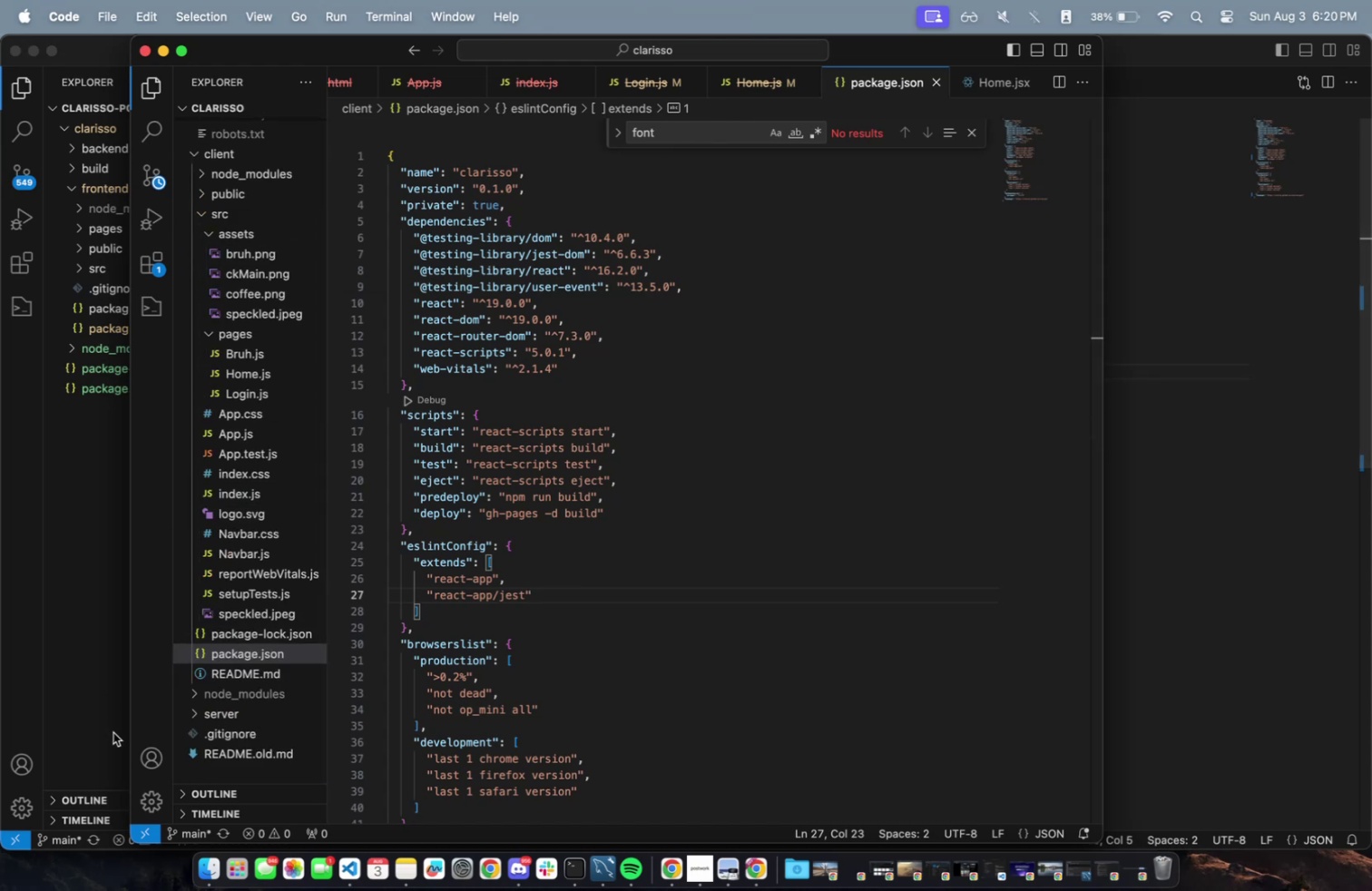 
left_click([209, 328])
 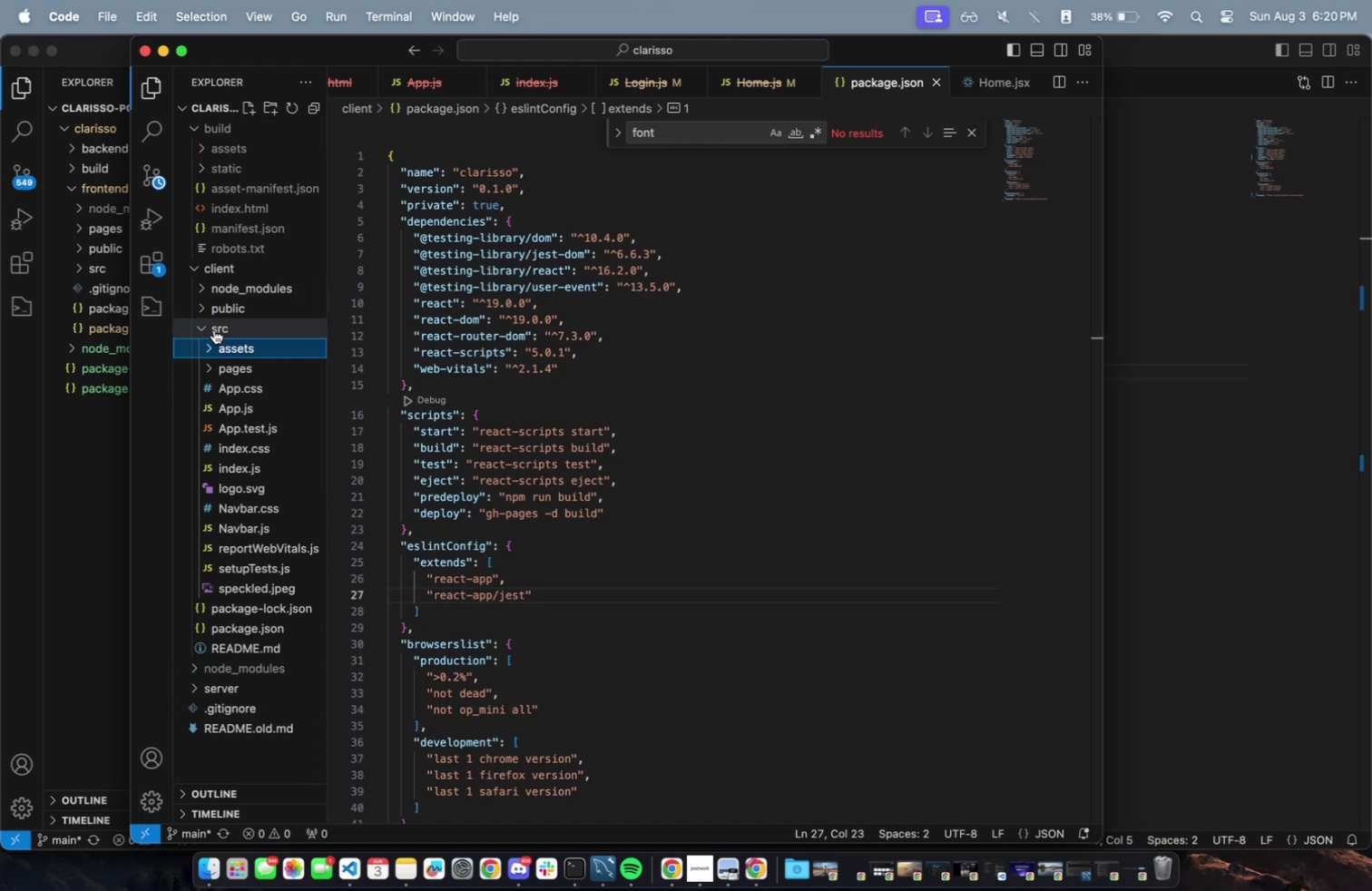 
left_click([205, 328])
 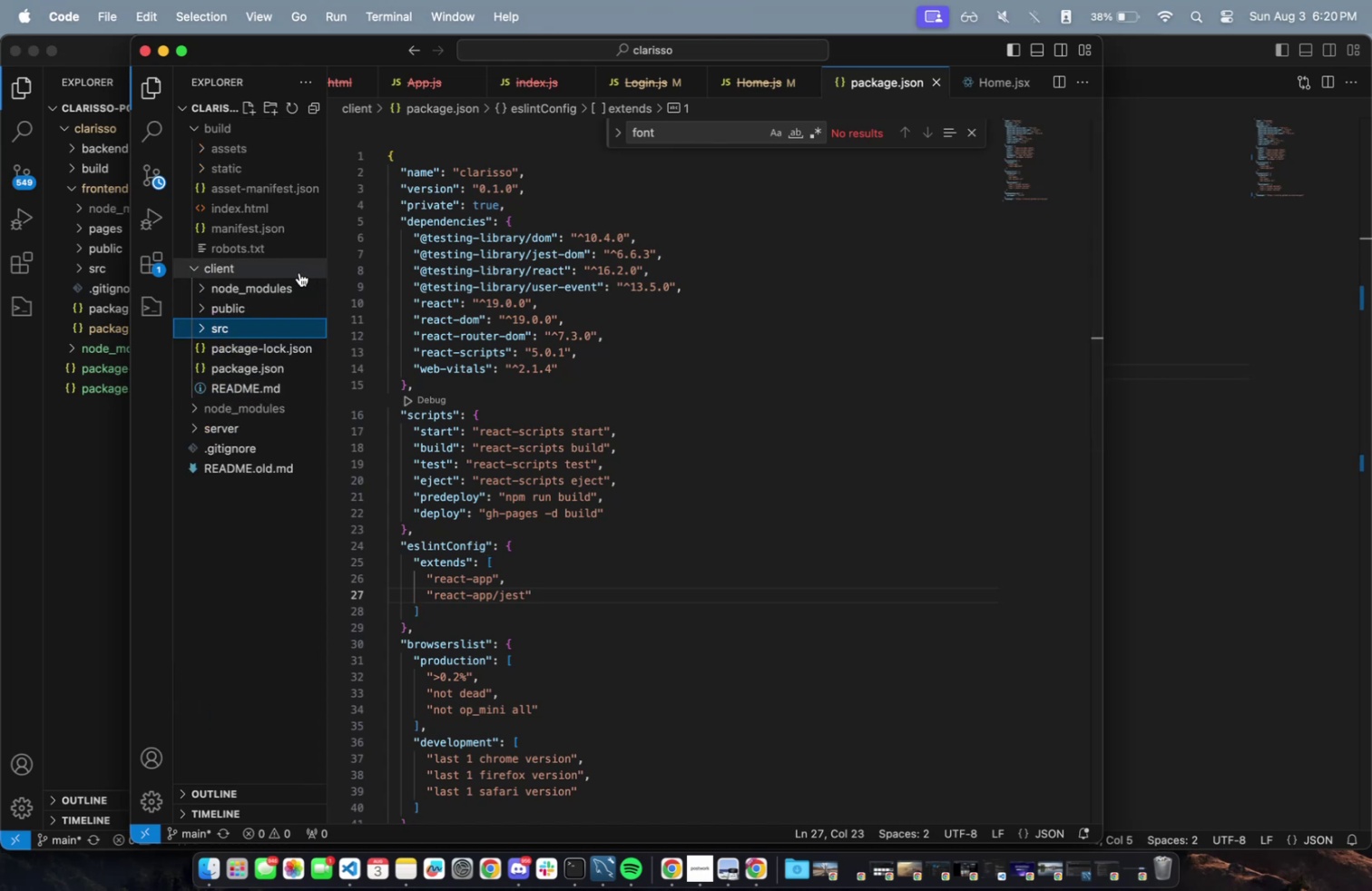 
mouse_move([201, 442])
 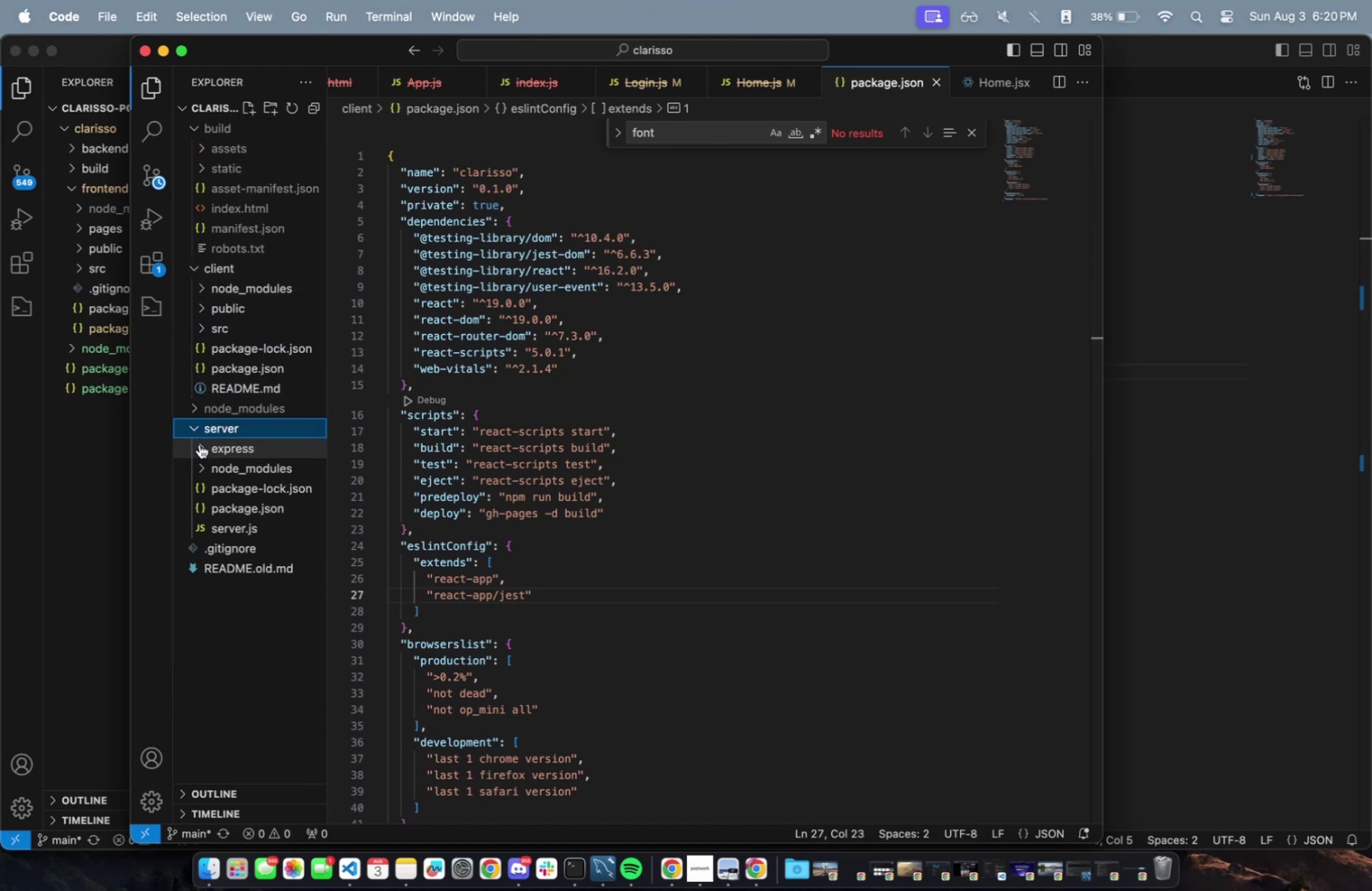 
left_click_drag(start_coordinate=[198, 464], to_coordinate=[201, 492])
 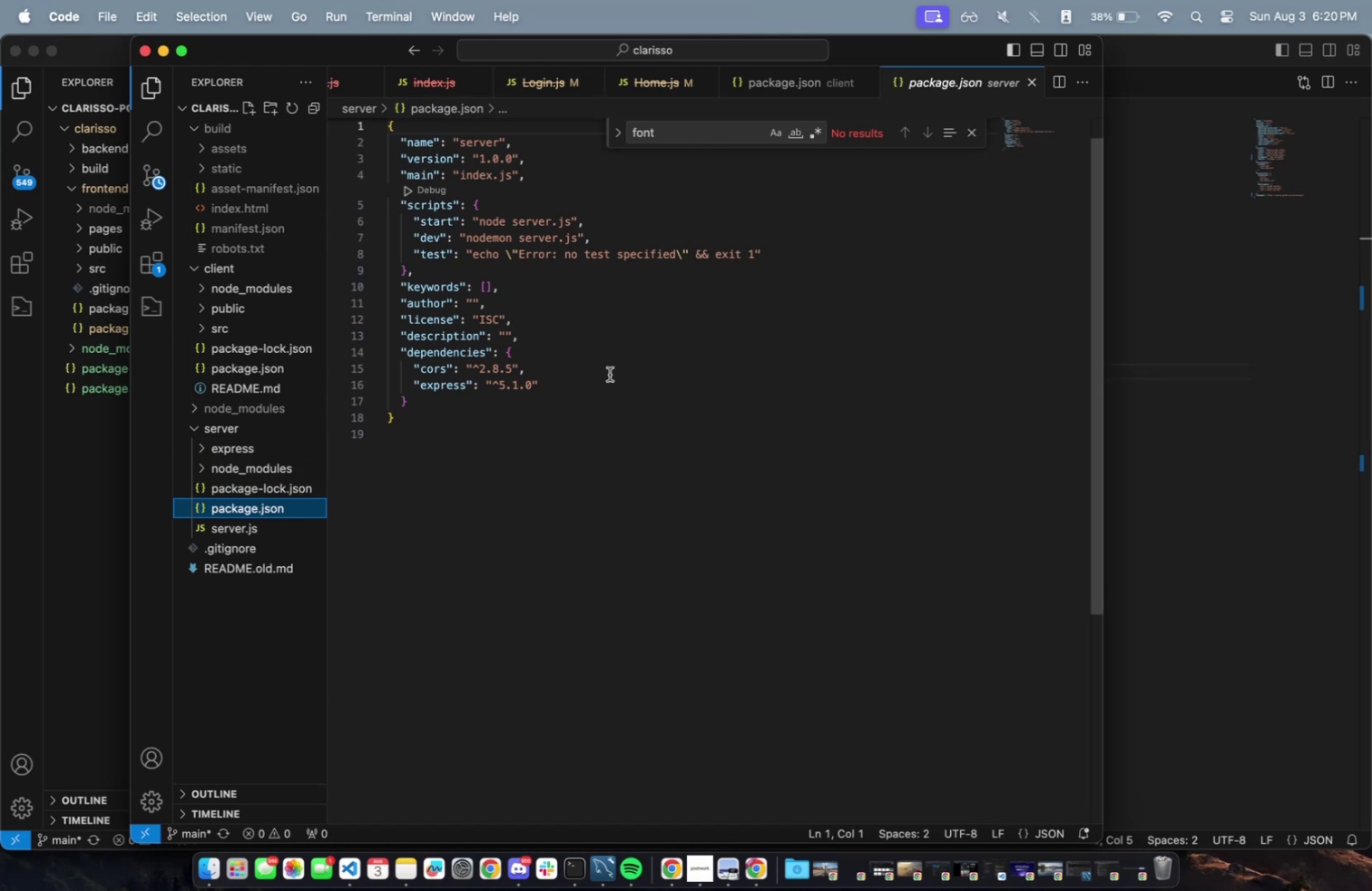 
wait(5.31)
 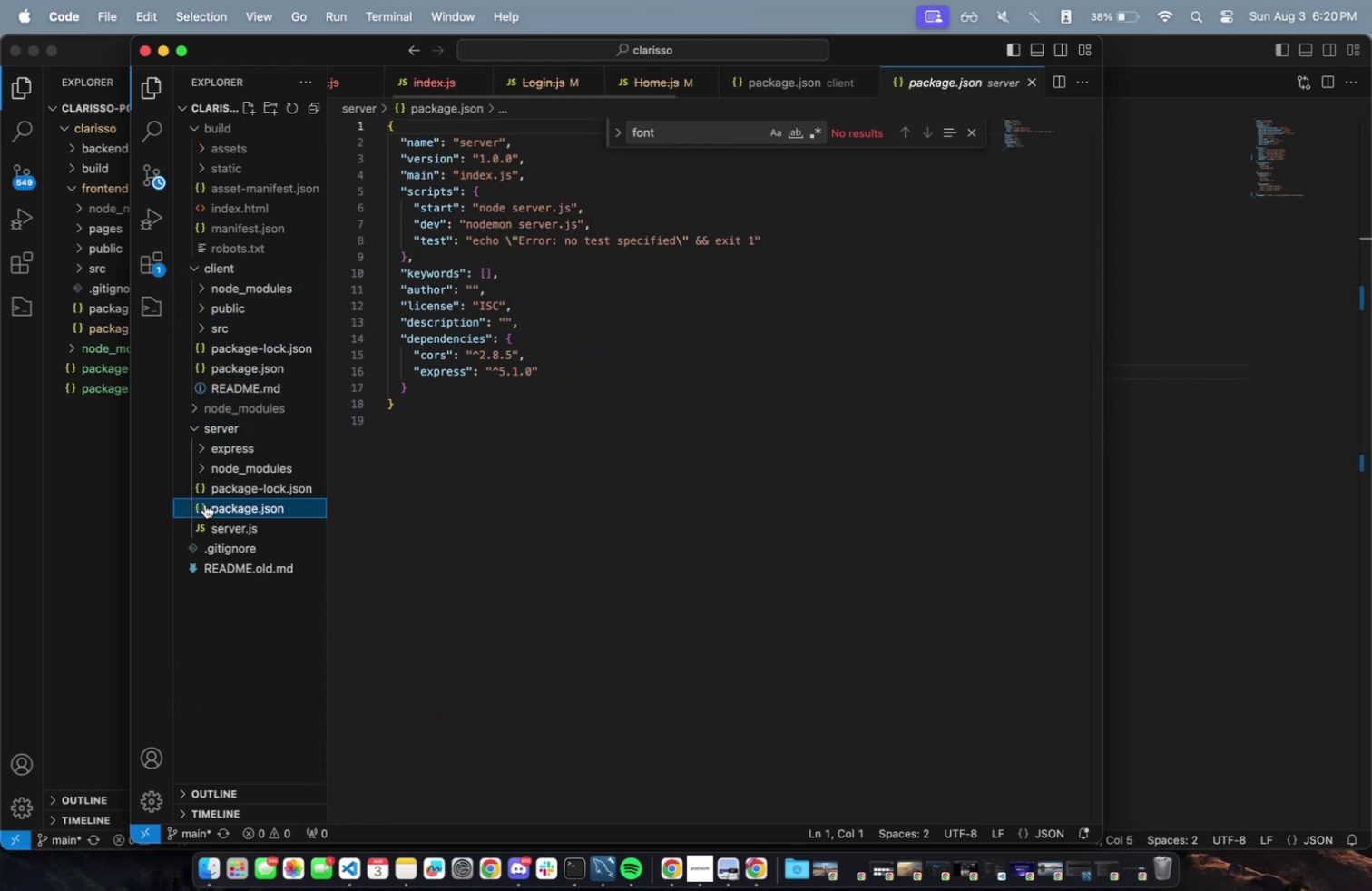 
key(Meta+W)
 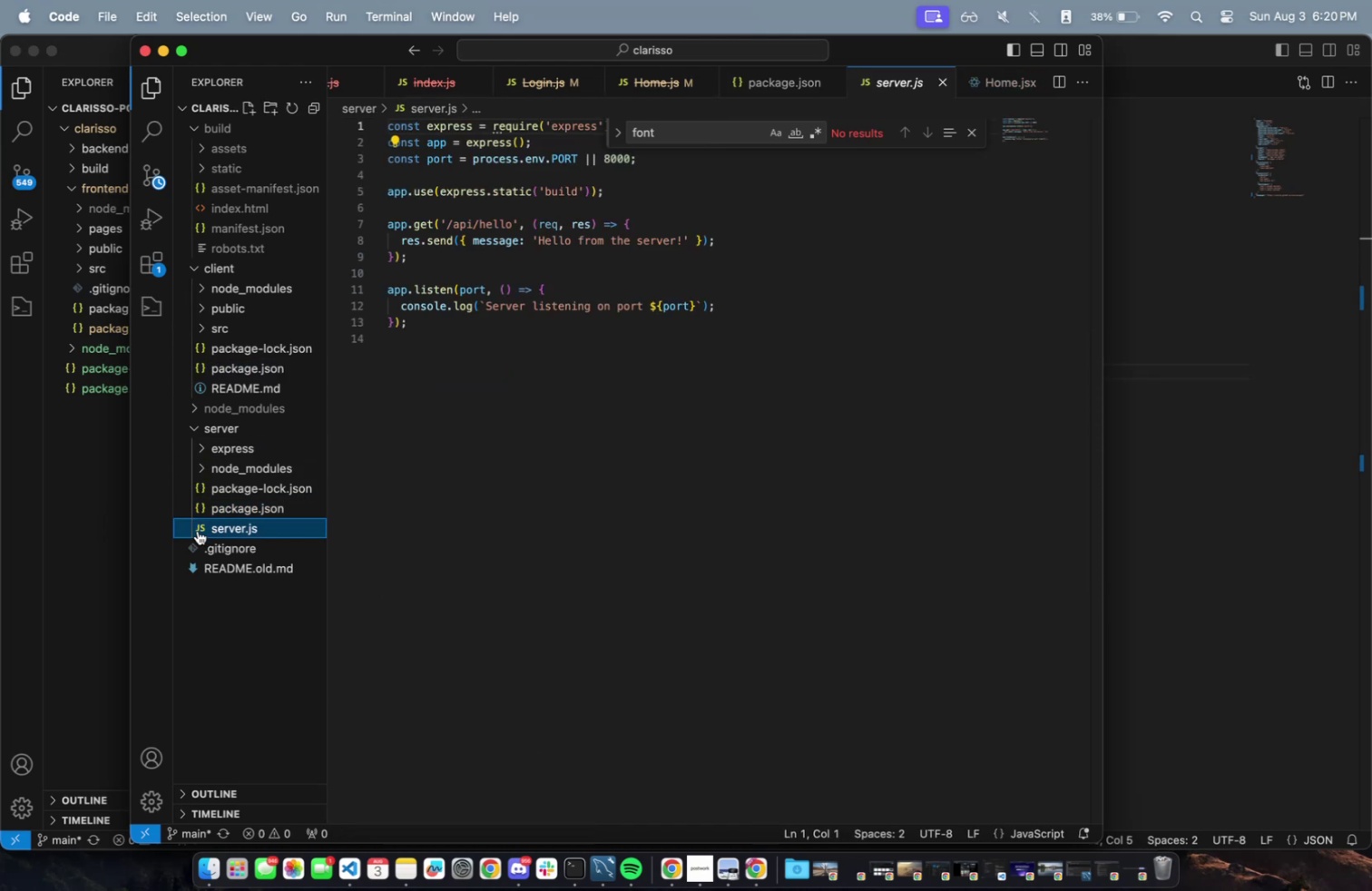 
wait(6.79)
 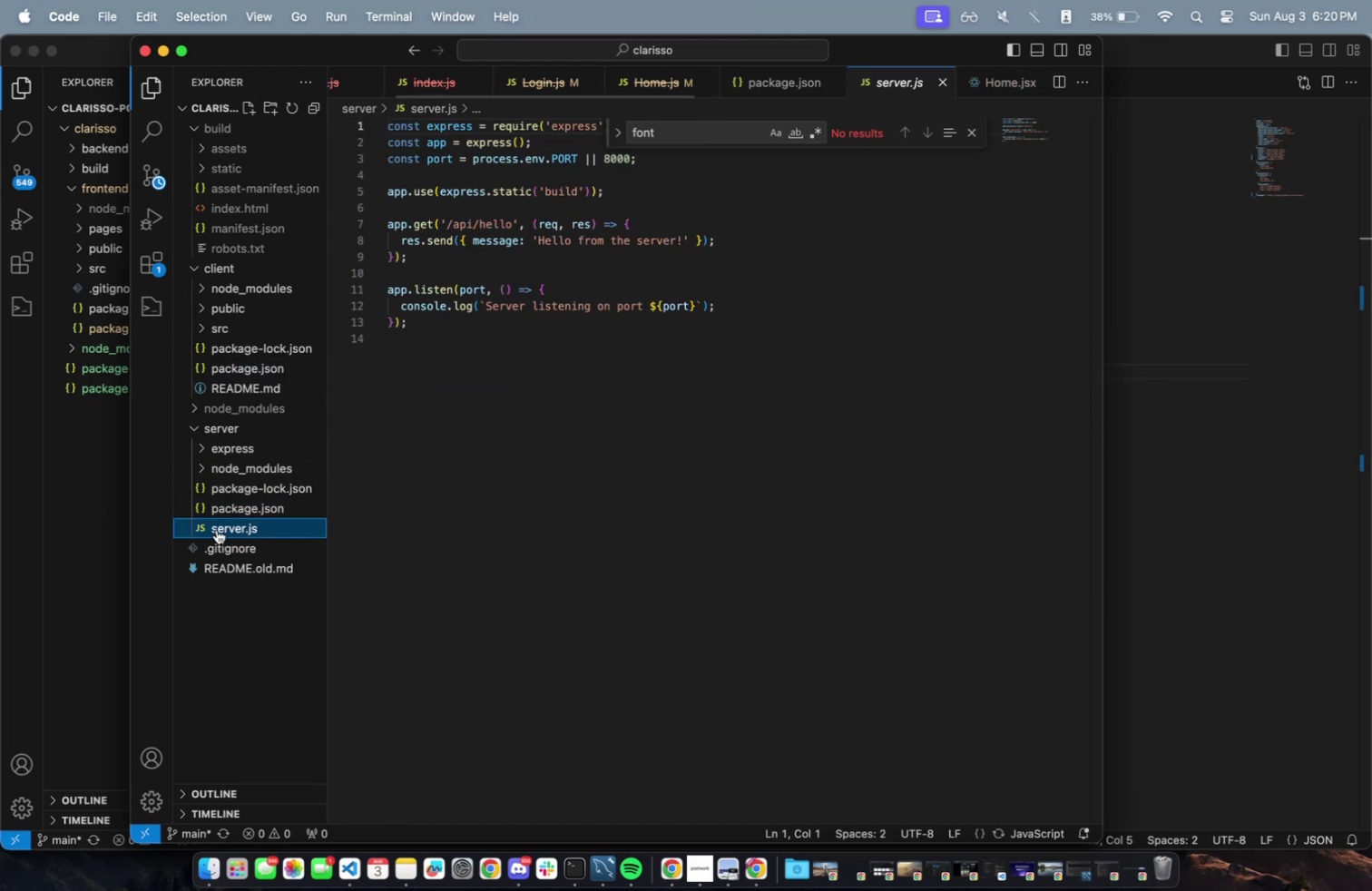 
left_click([199, 428])
 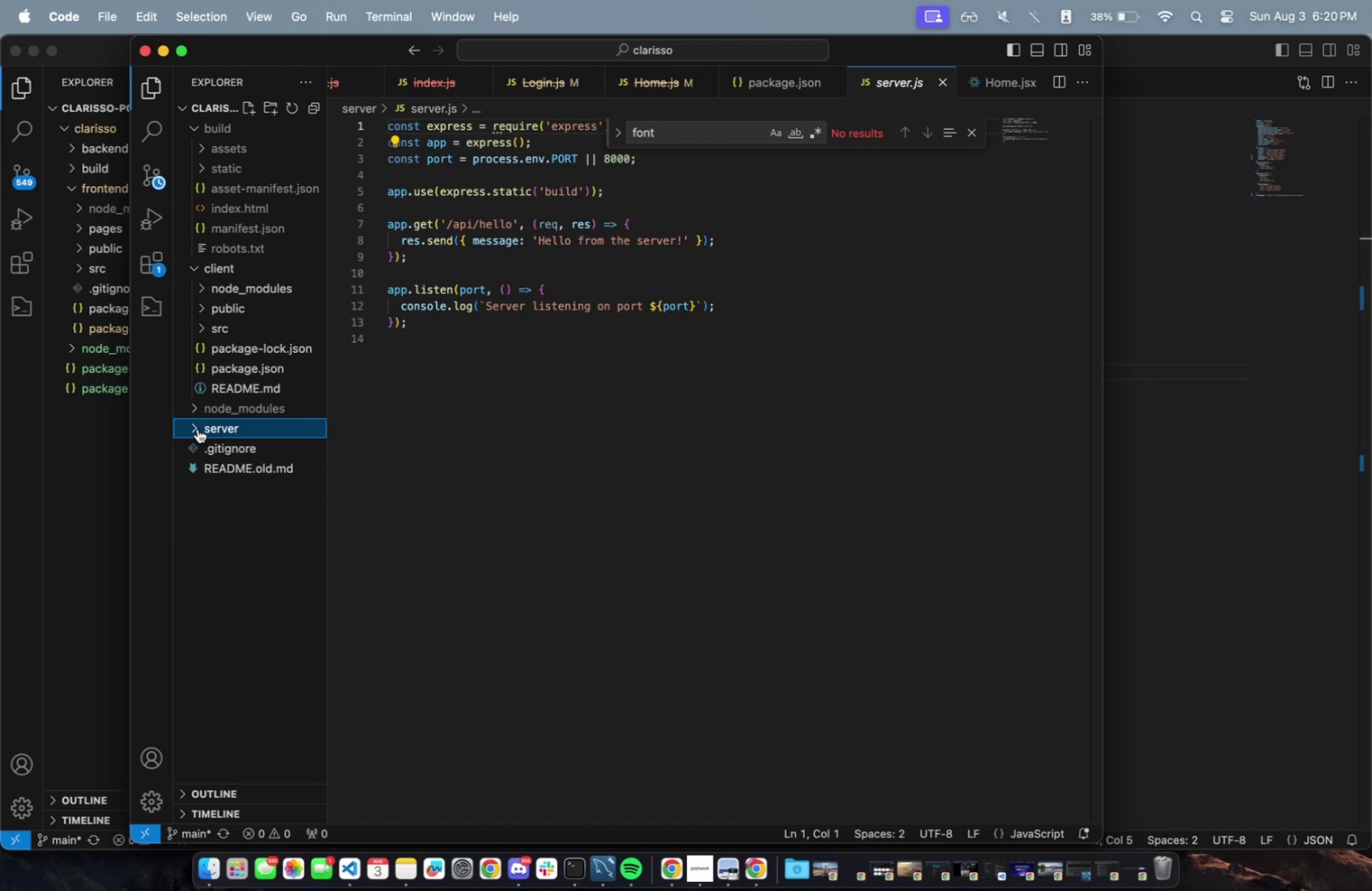 
mouse_move([256, 306])
 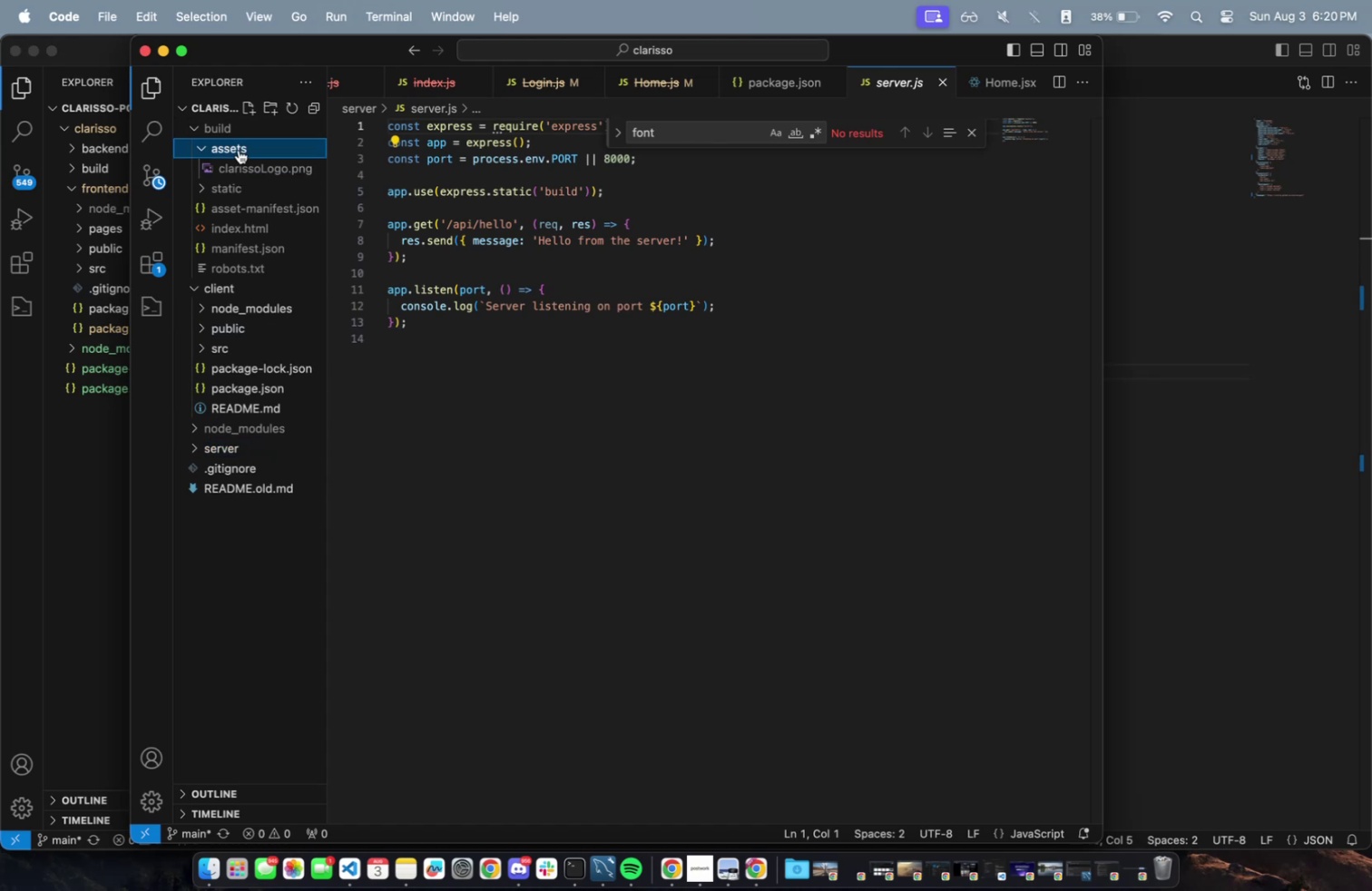 
double_click([224, 167])
 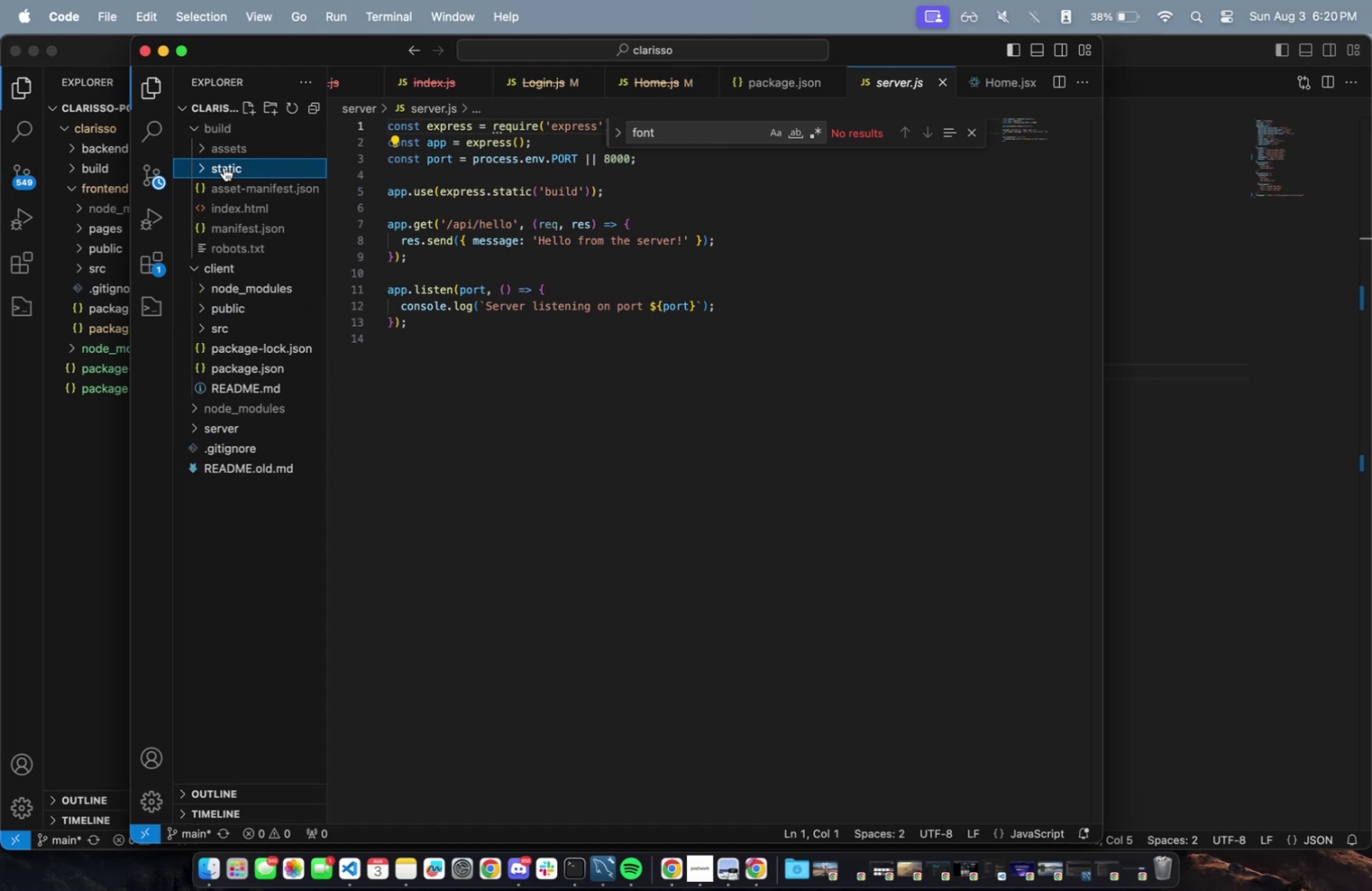 
double_click([224, 167])
 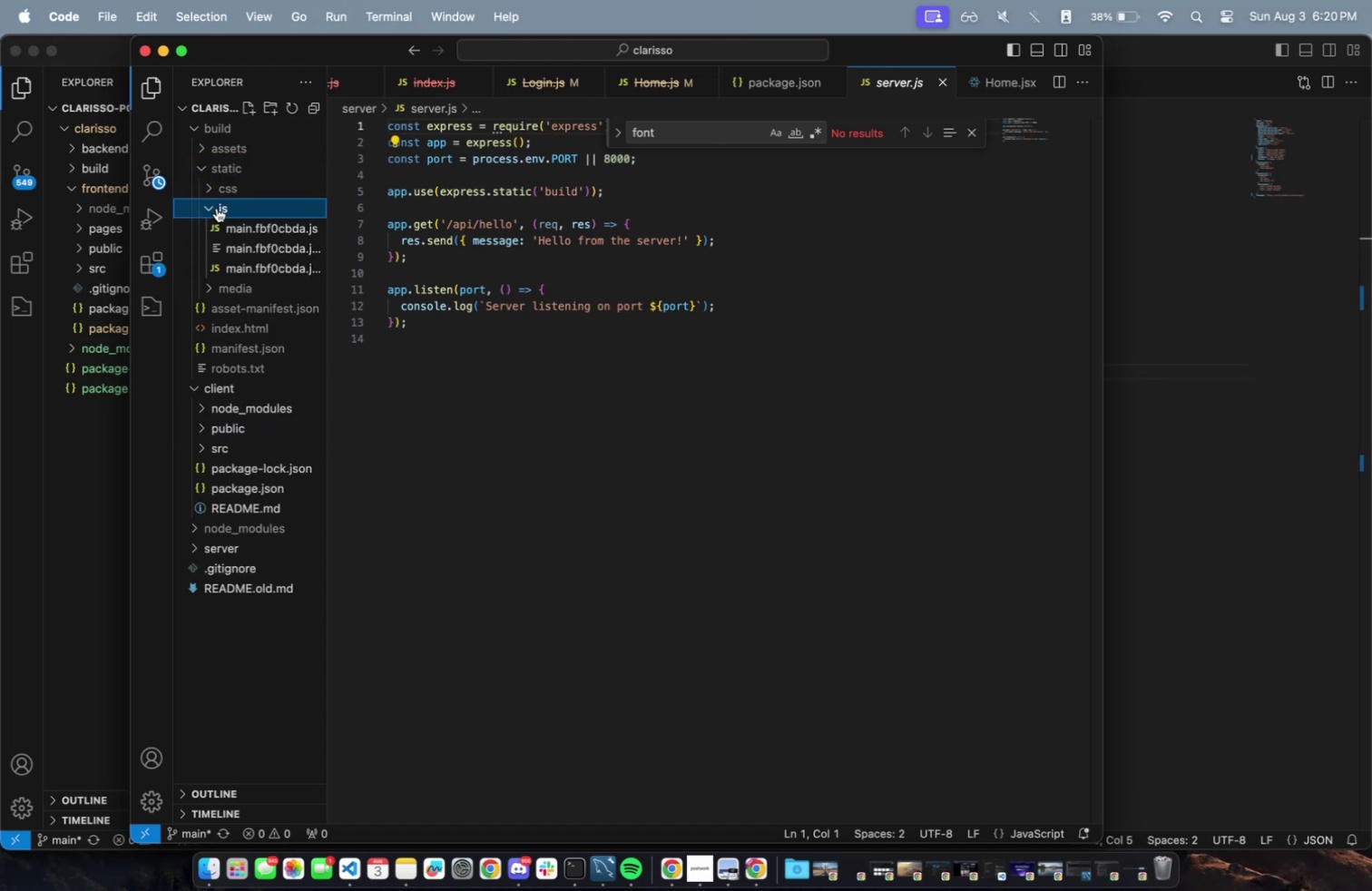 
left_click([217, 208])
 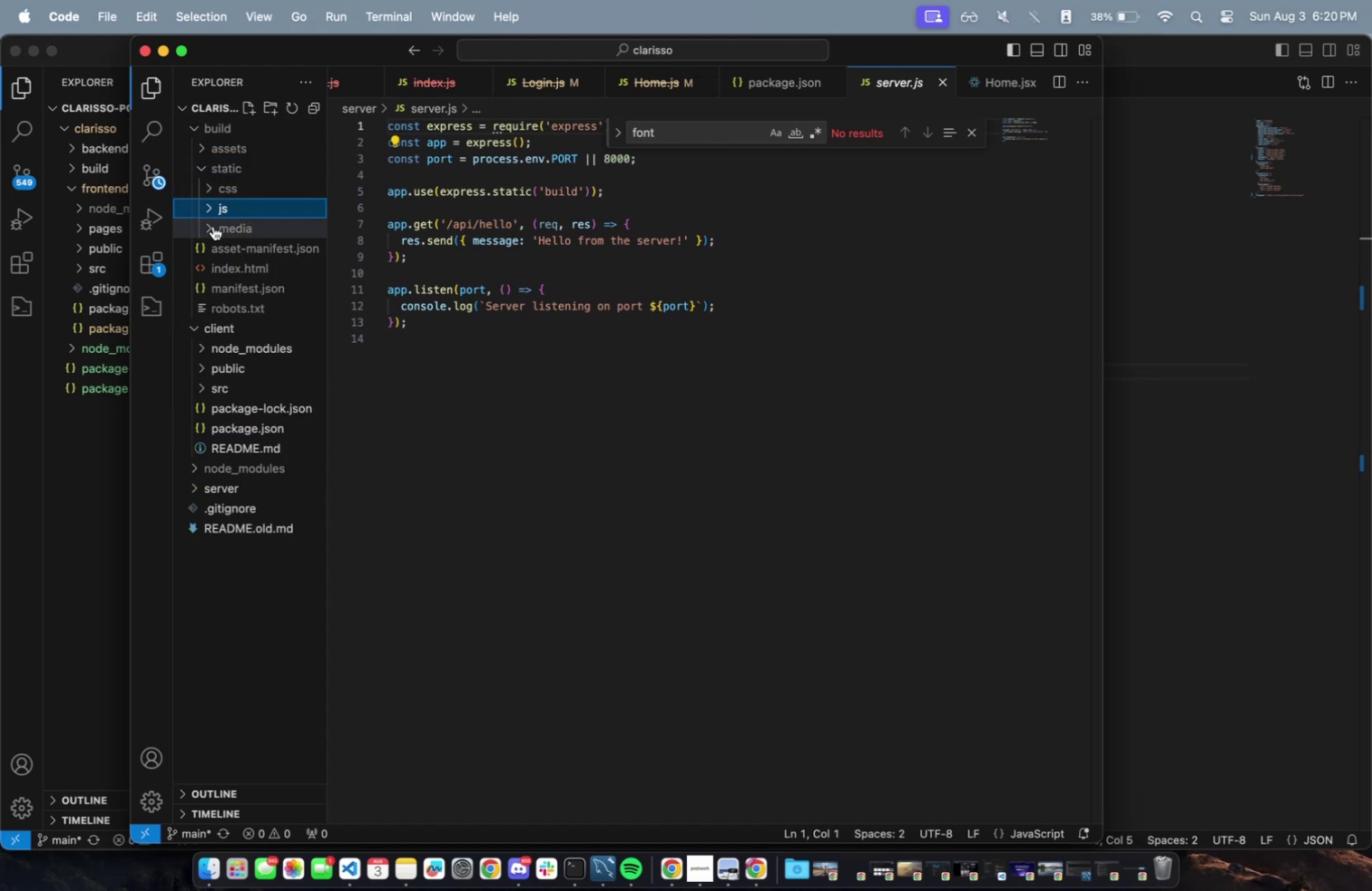 
left_click([213, 226])
 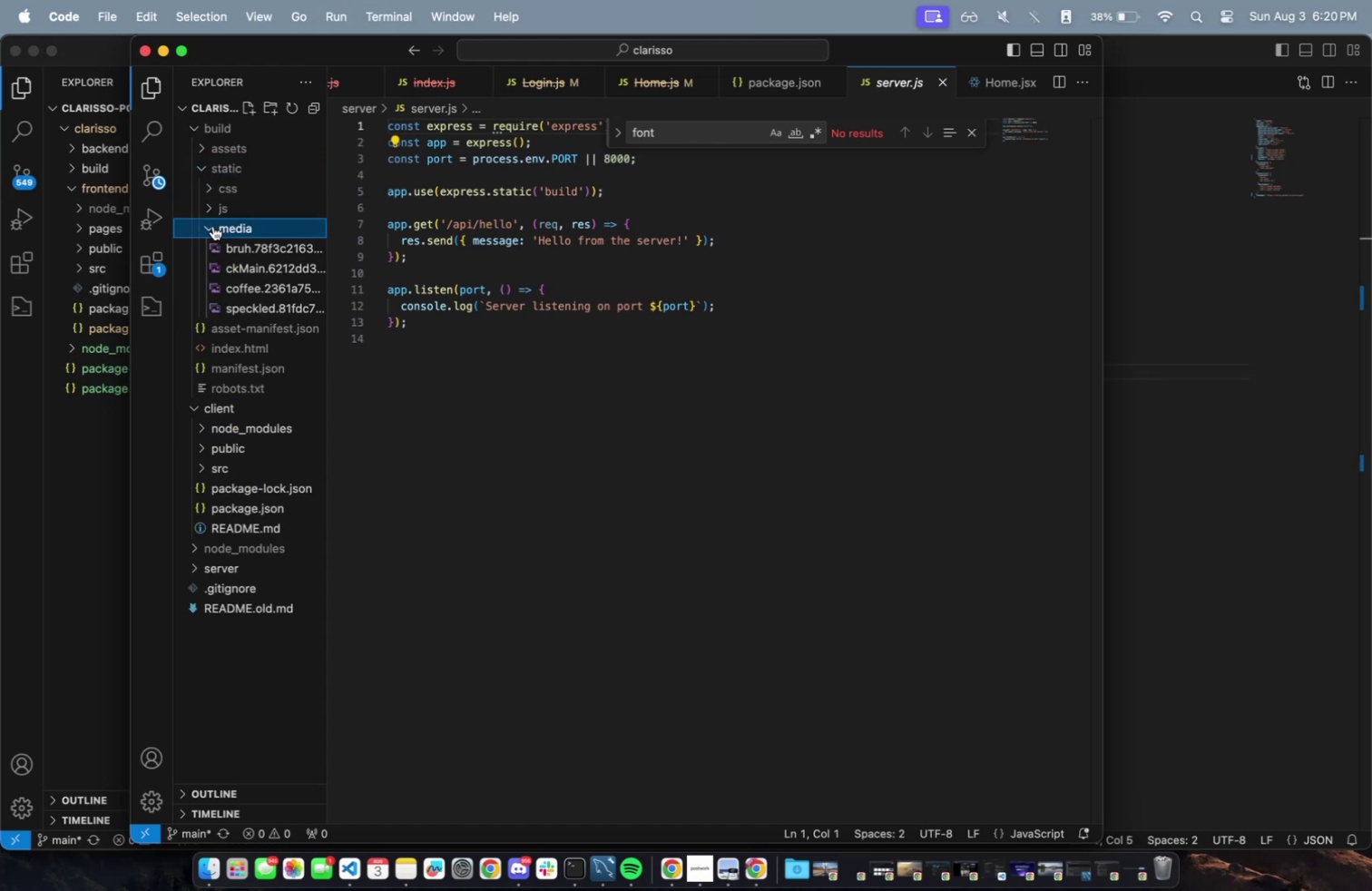 
left_click([213, 226])
 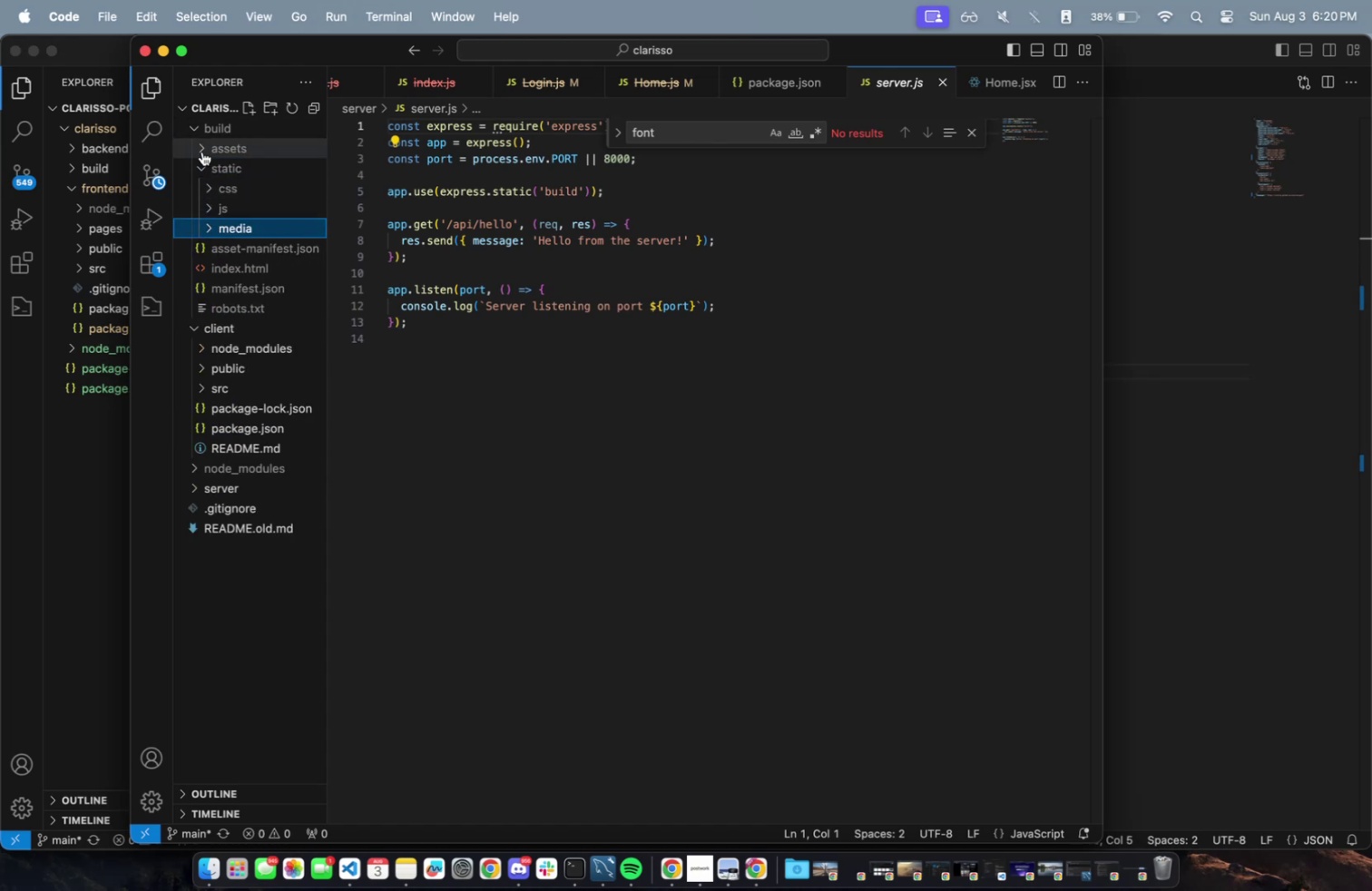 
left_click([202, 151])
 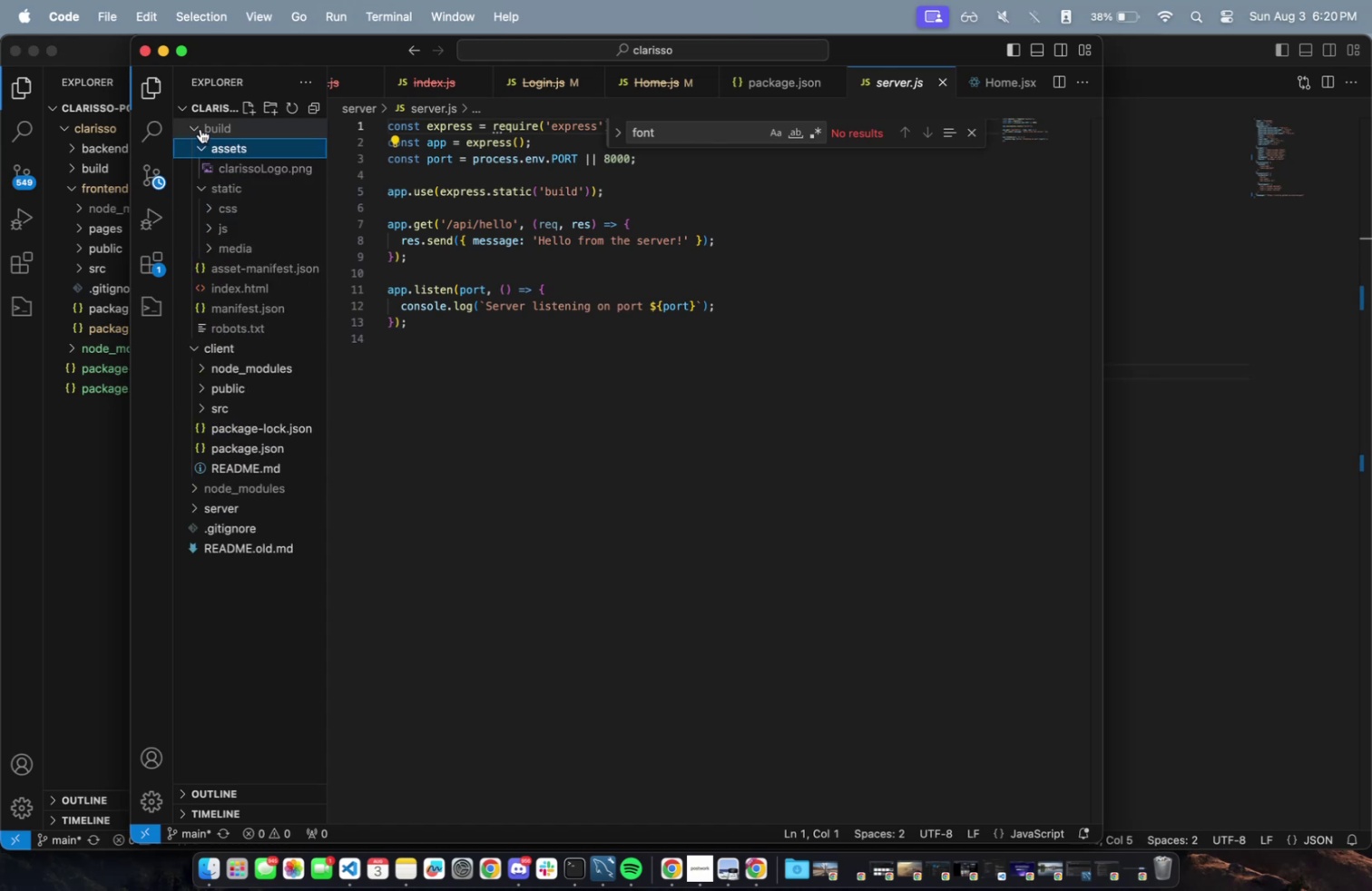 
left_click([201, 129])
 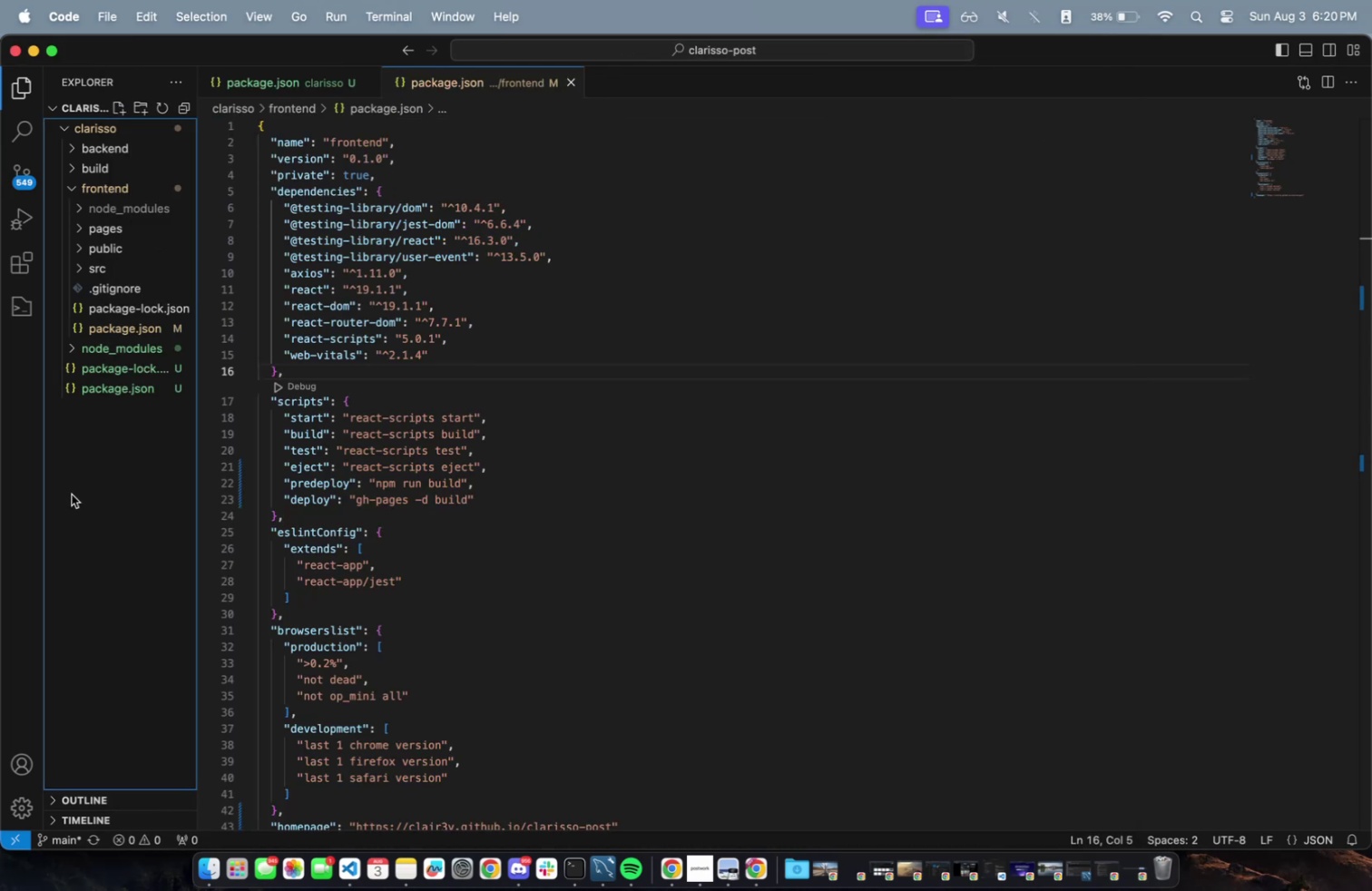 
scroll: coordinate [502, 602], scroll_direction: down, amount: 1.0
 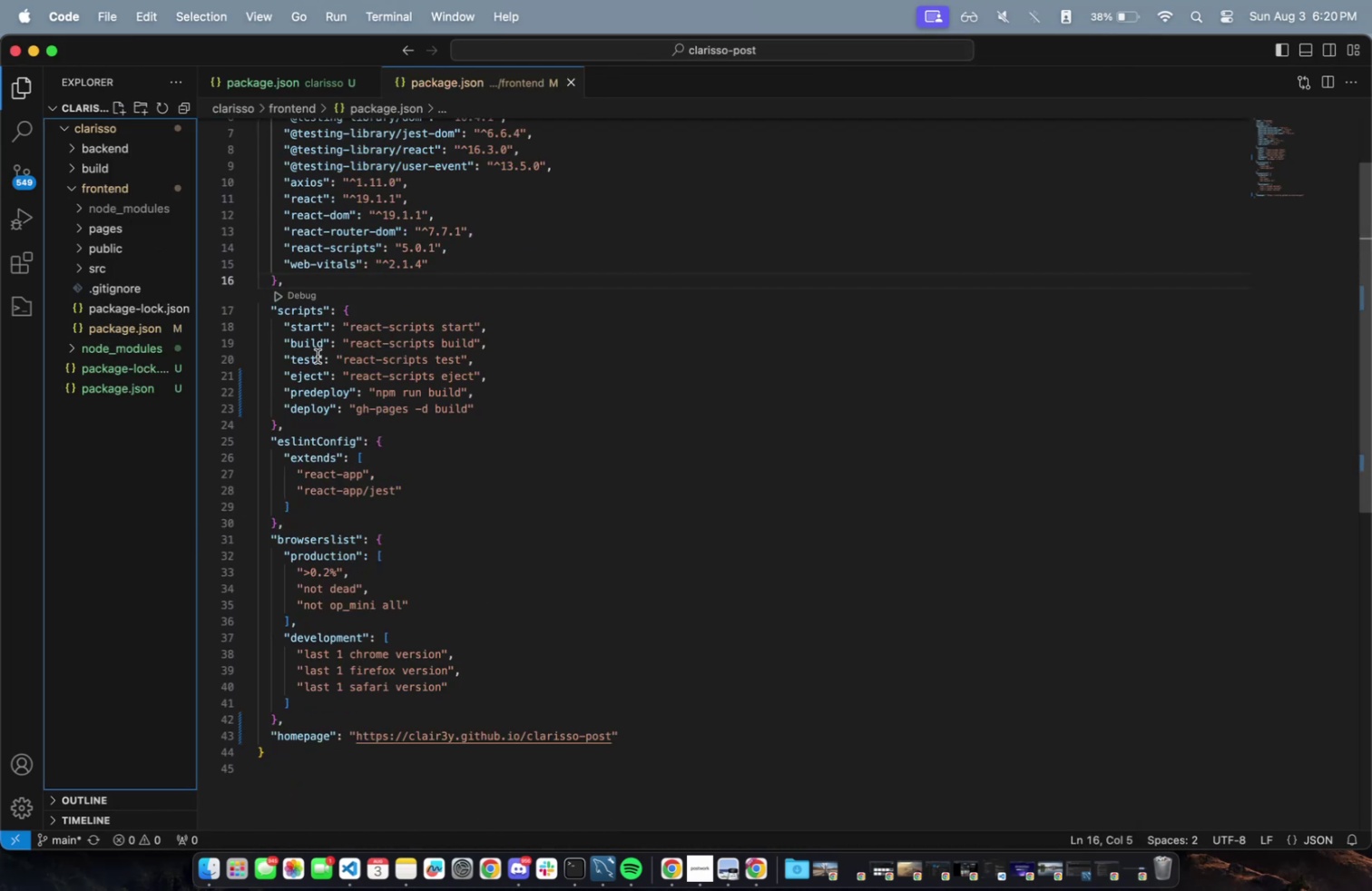 
double_click([318, 345])
 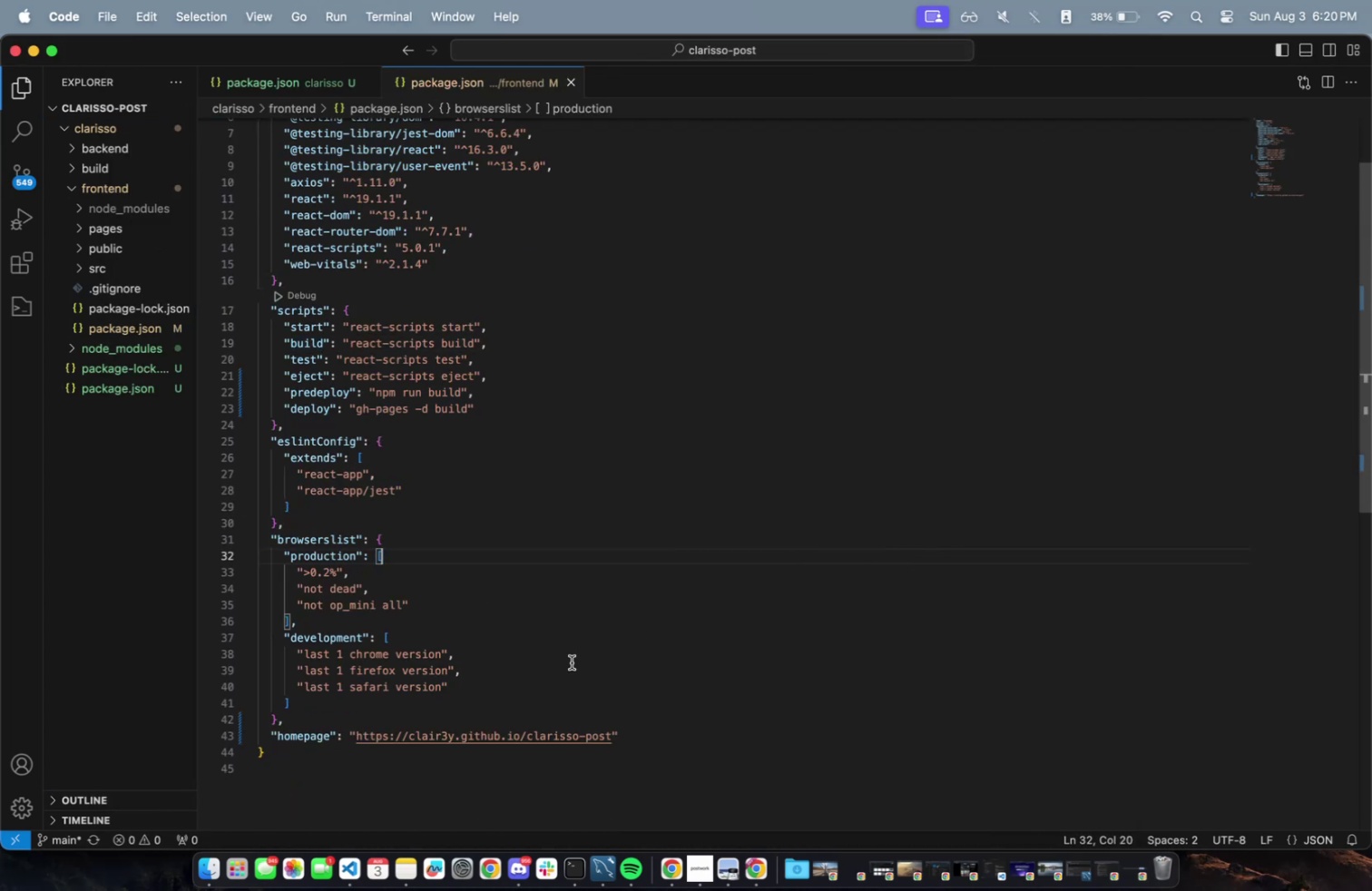 
key(Fn)
 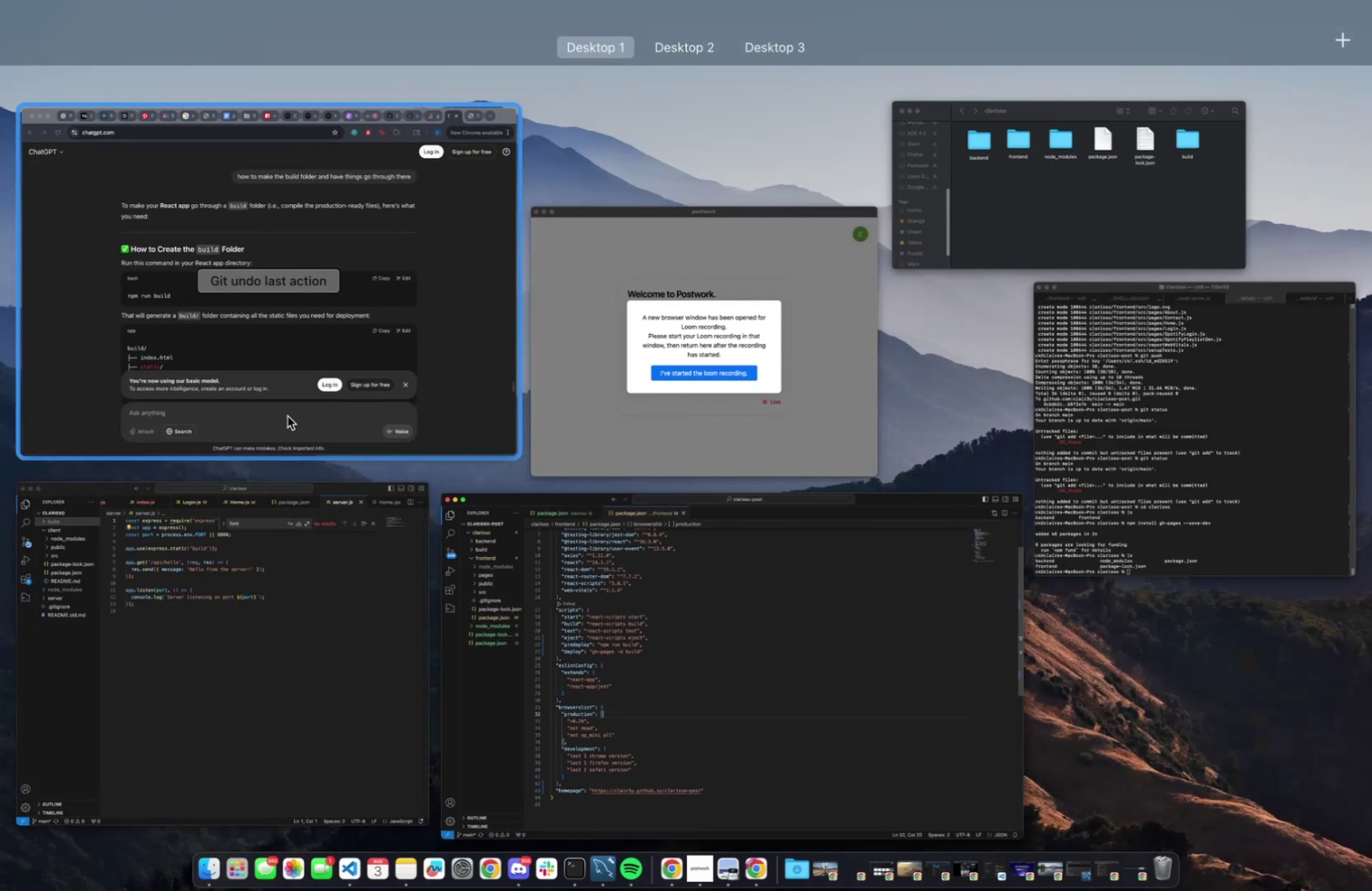 
left_click_drag(start_coordinate=[320, 389], to_coordinate=[330, 391])
 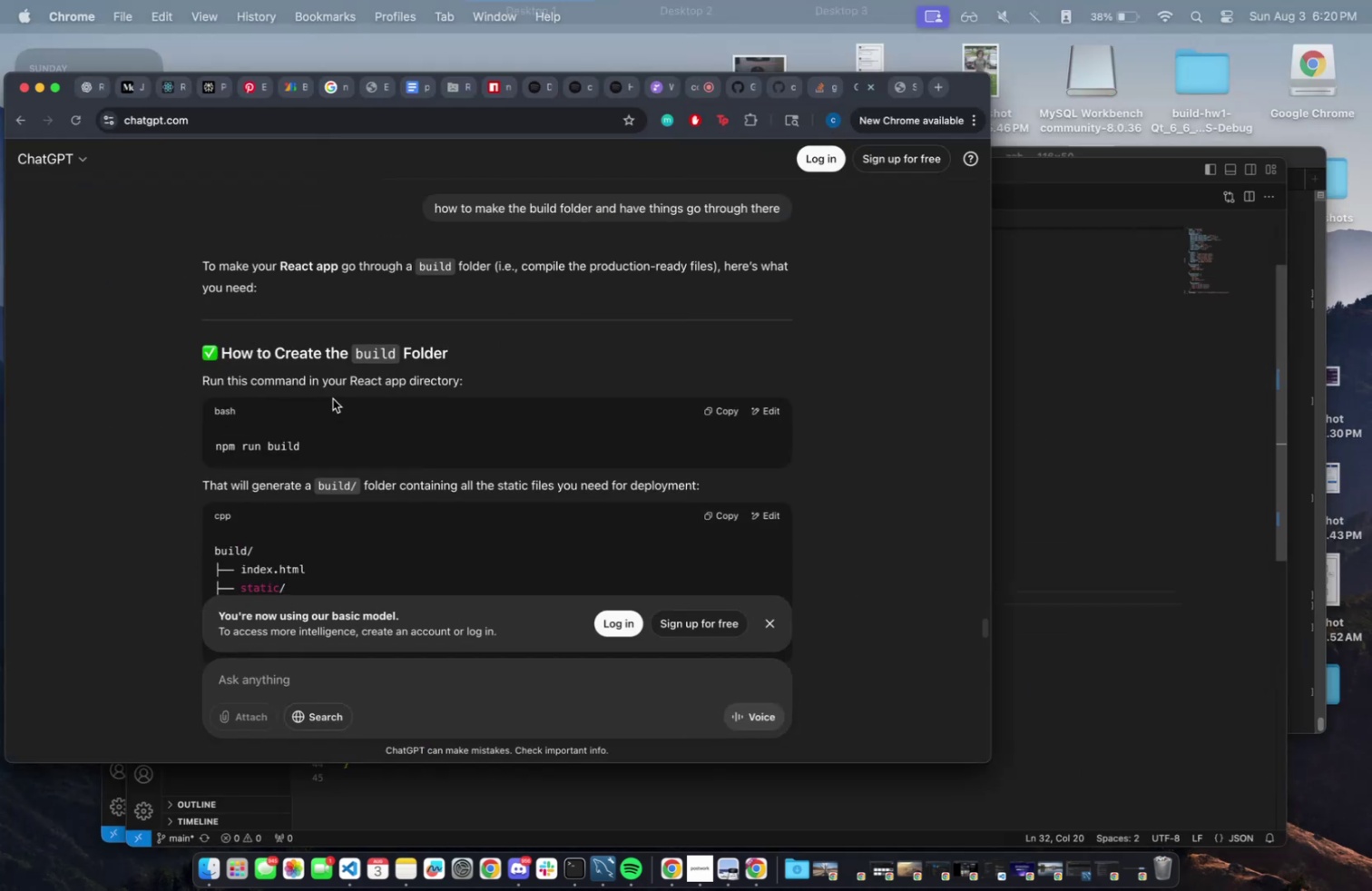 
scroll: coordinate [346, 457], scroll_direction: down, amount: 6.0
 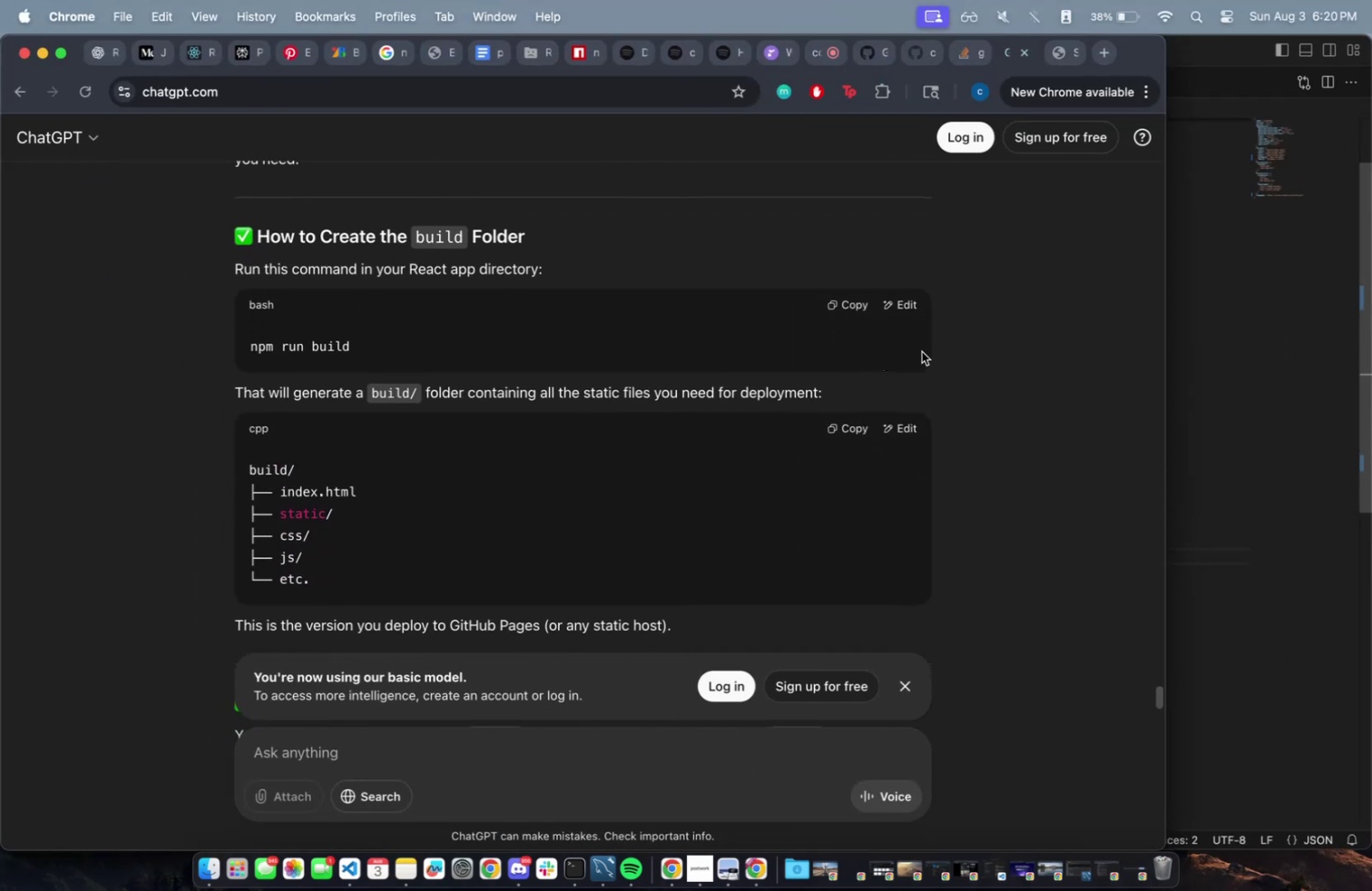 
left_click_drag(start_coordinate=[1210, 329], to_coordinate=[1207, 325])
 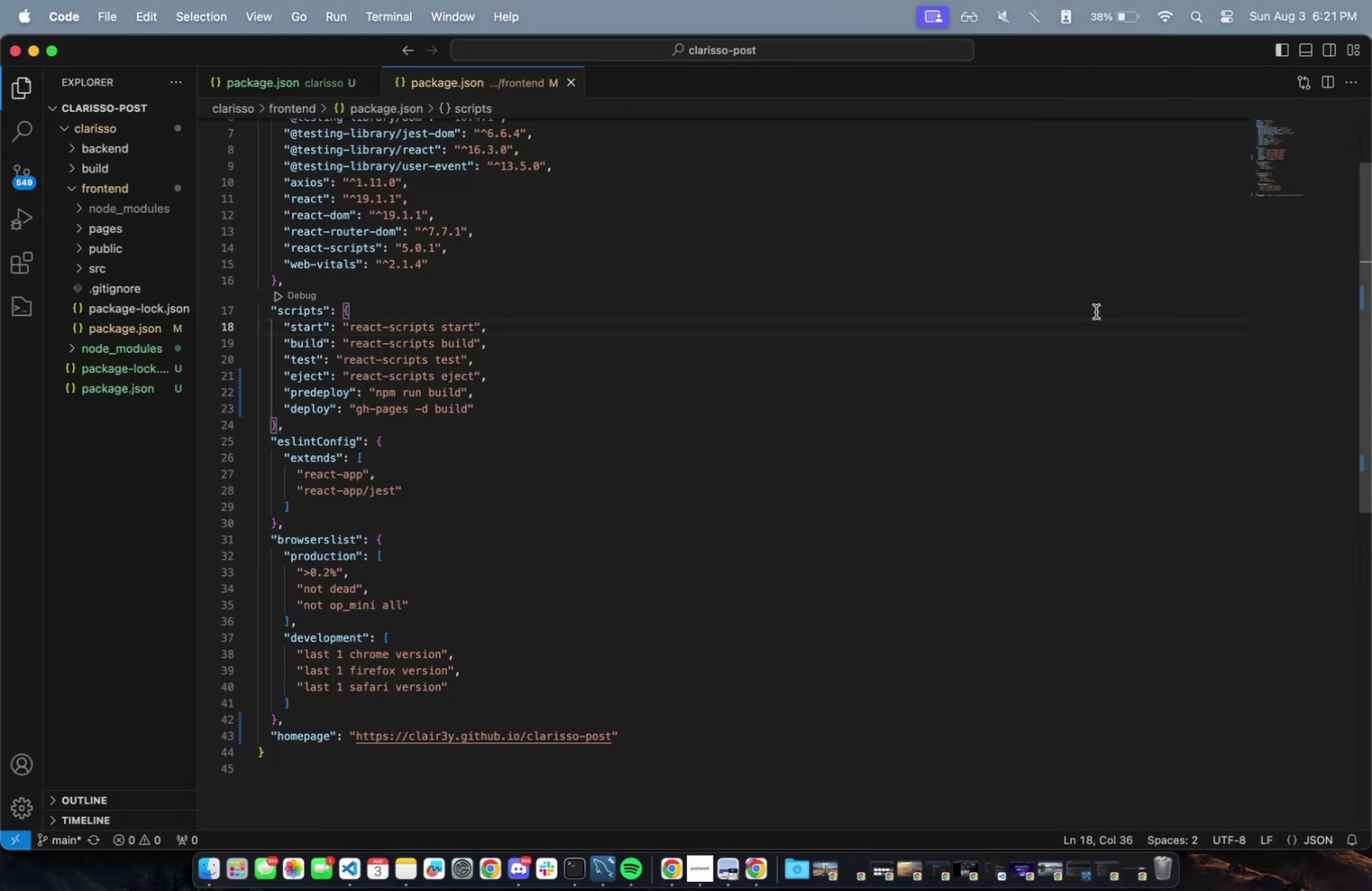 
mouse_move([388, 43])
 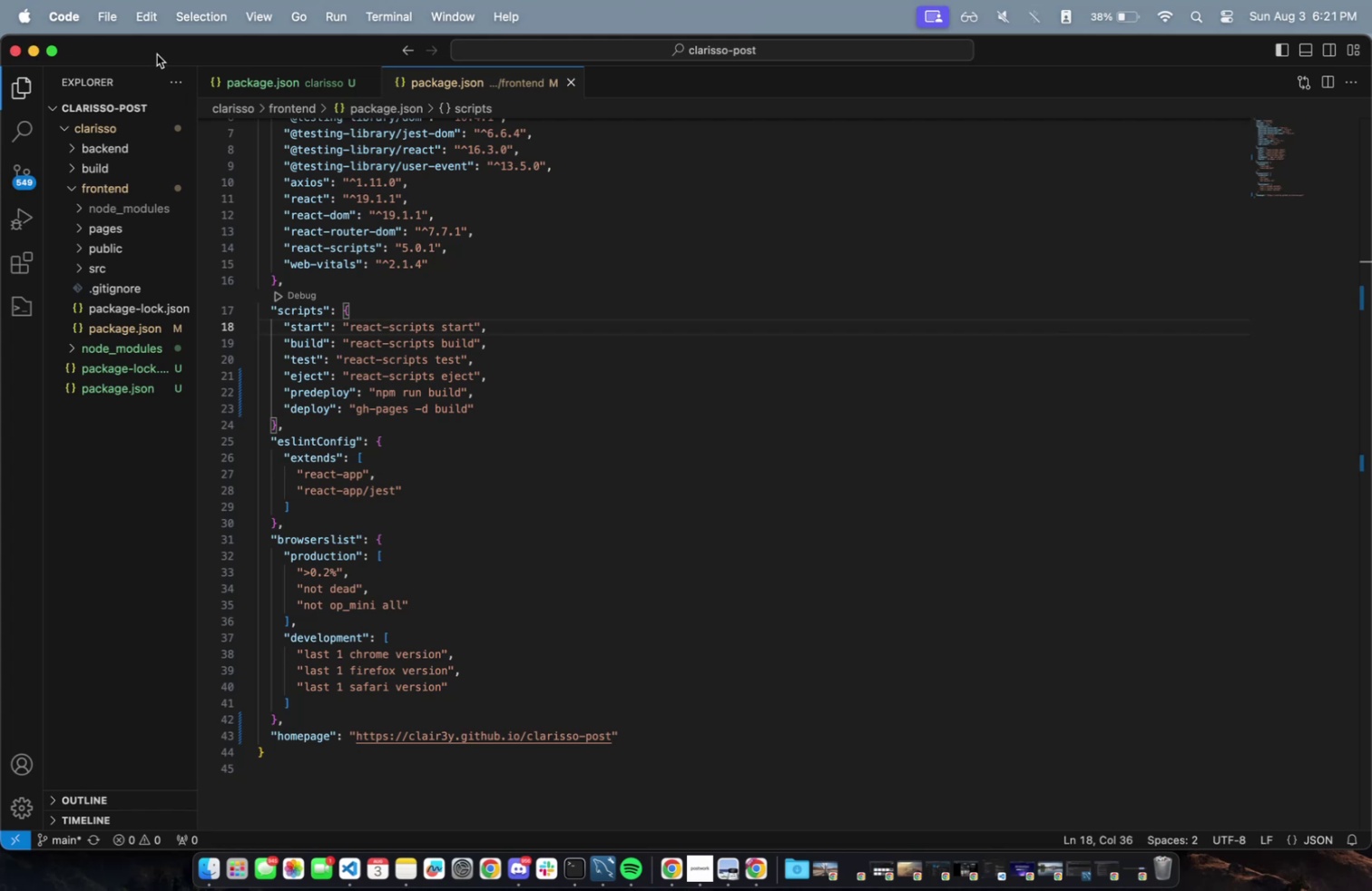 
key(Fn)
 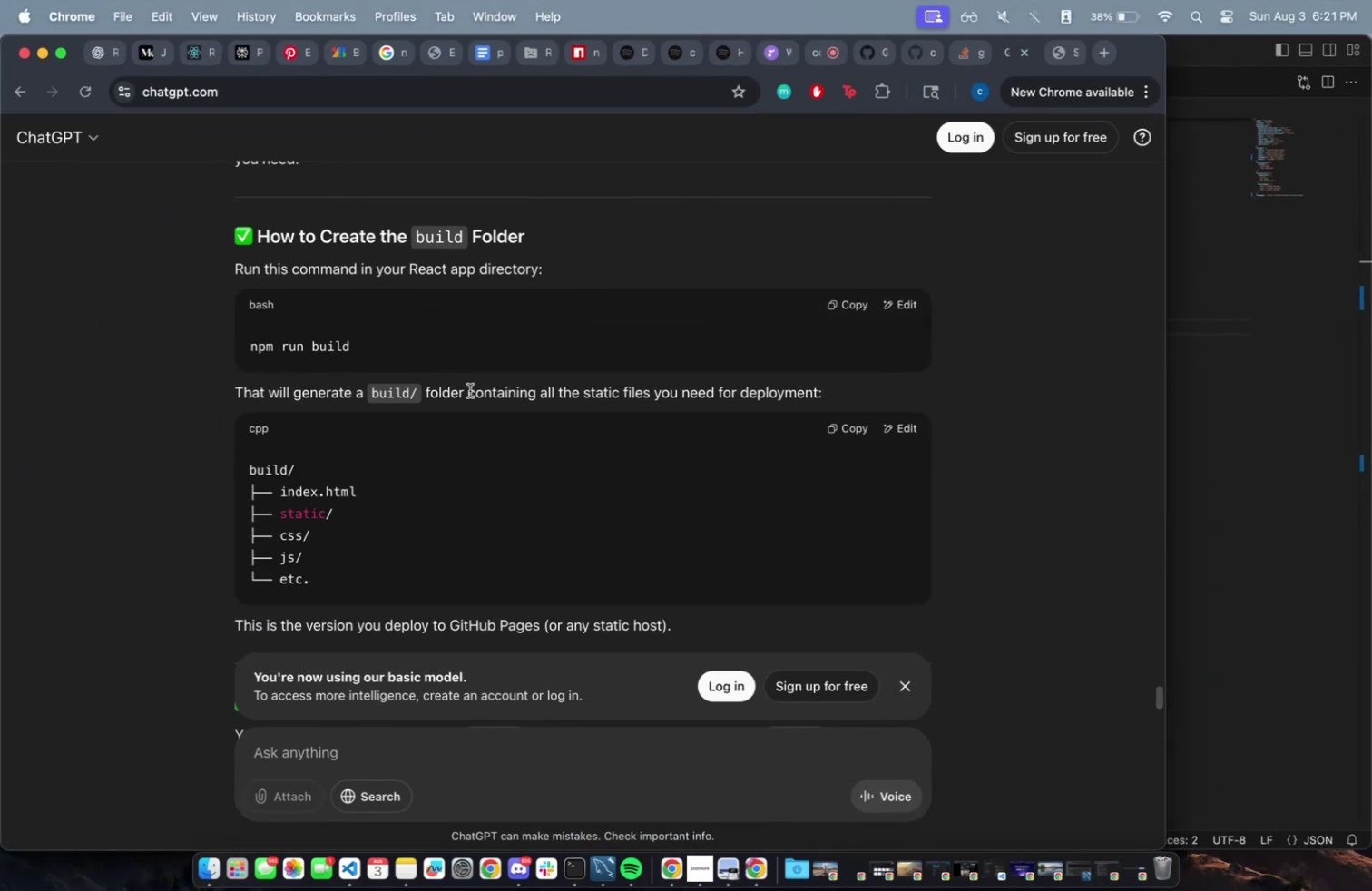 
key(Meta+CommandLeft)
 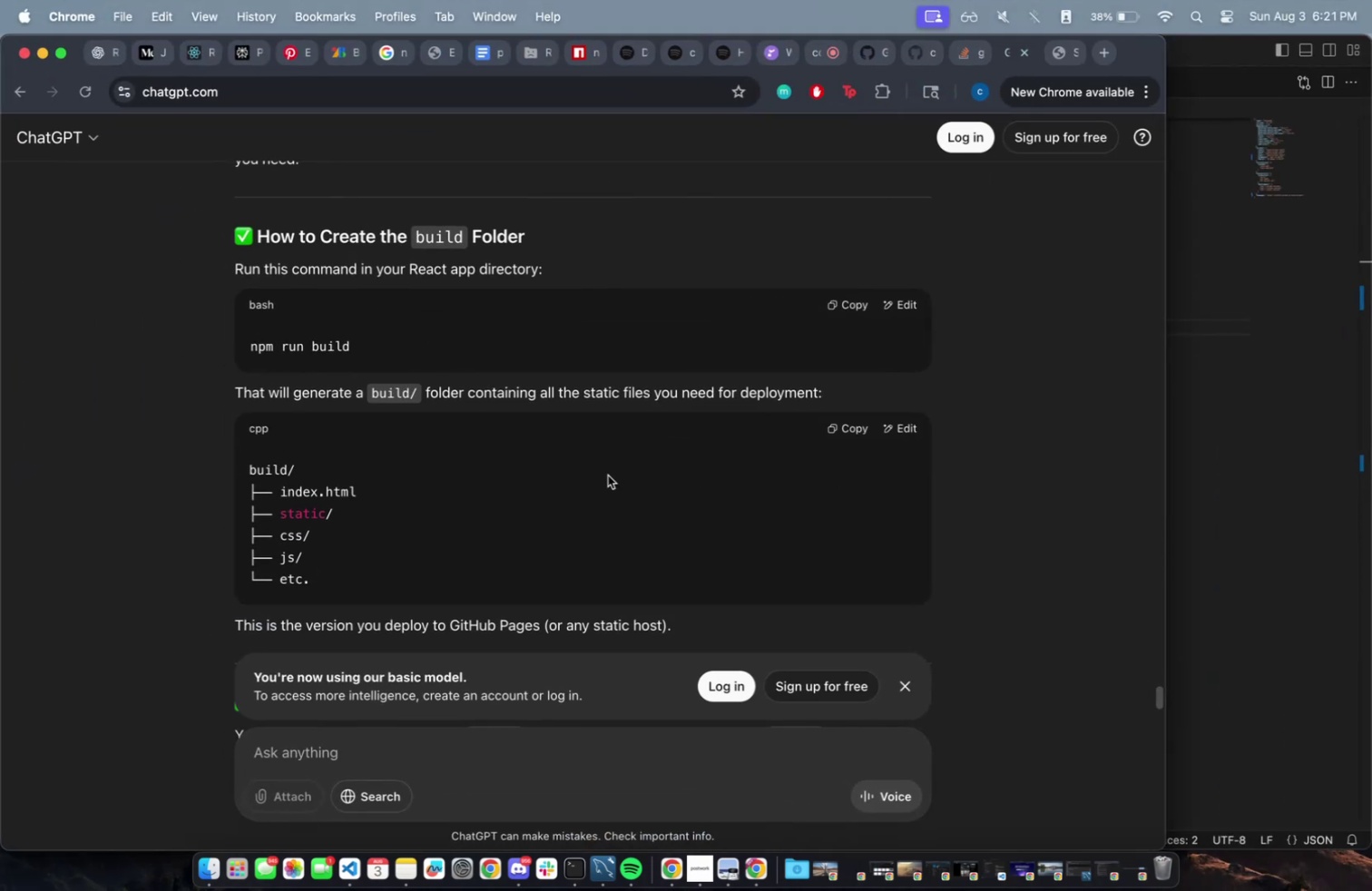 
key(Meta+Space)
 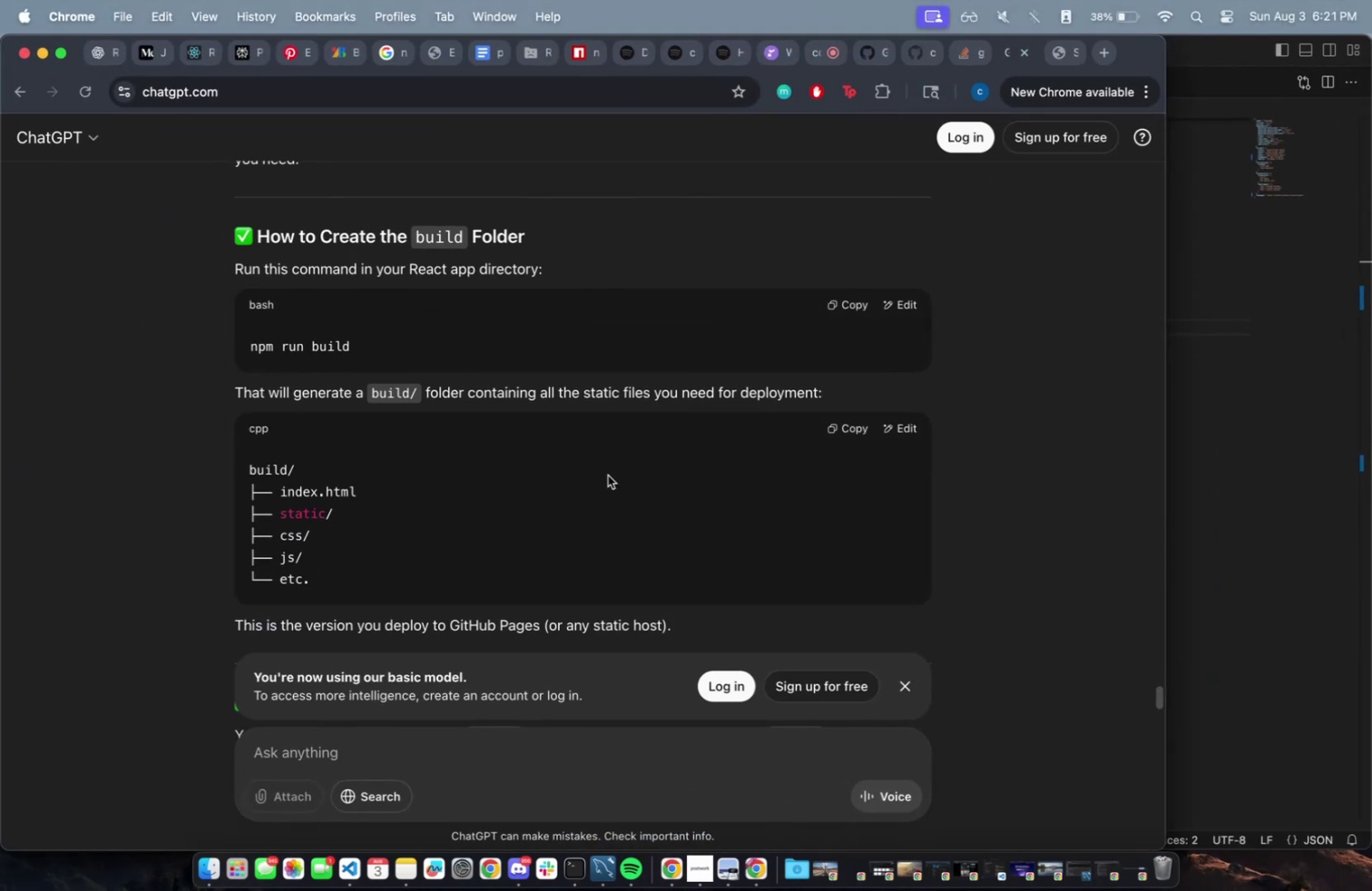 
type(term)
 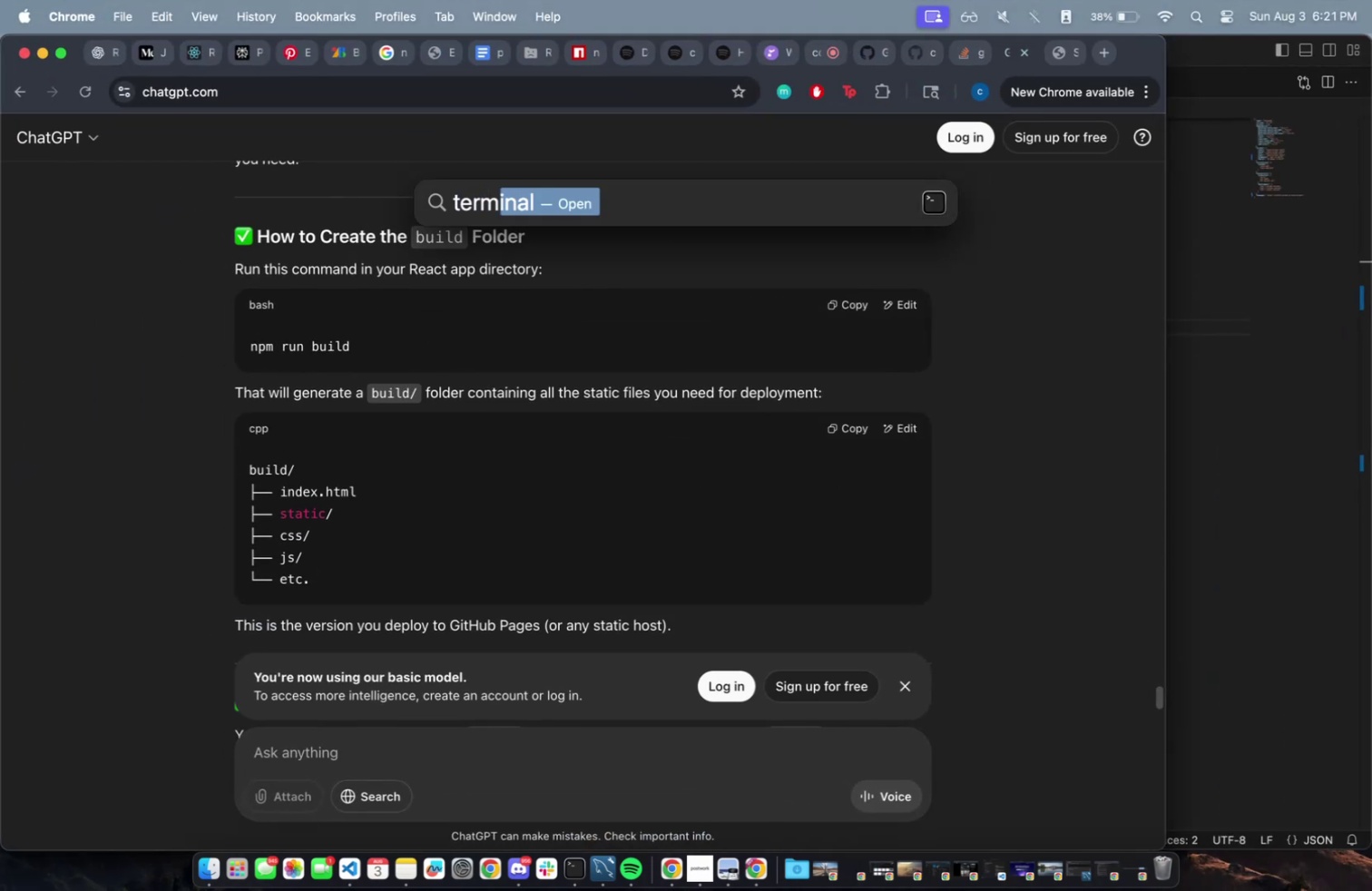 
key(Enter)
 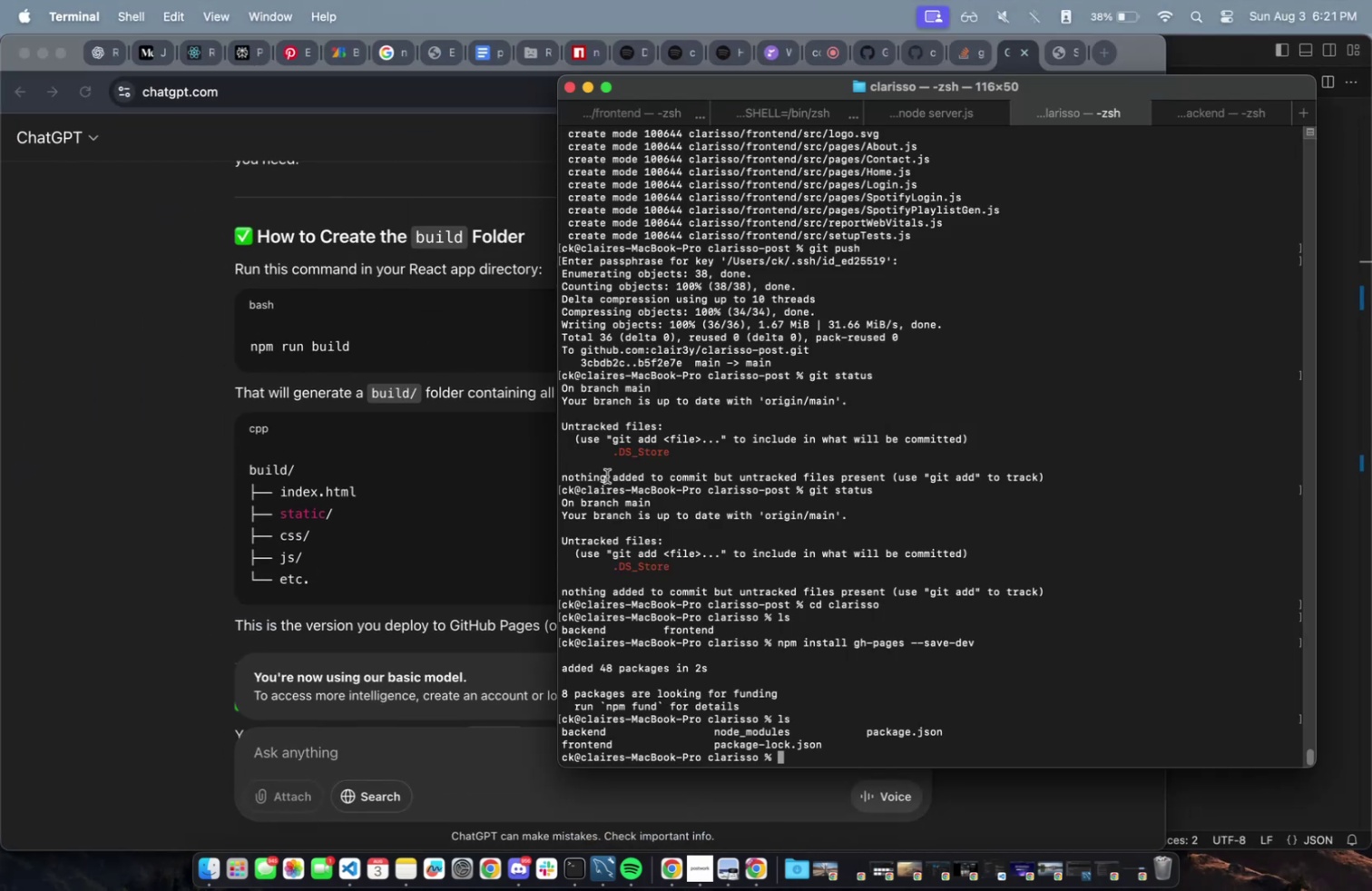 
type(ls)
 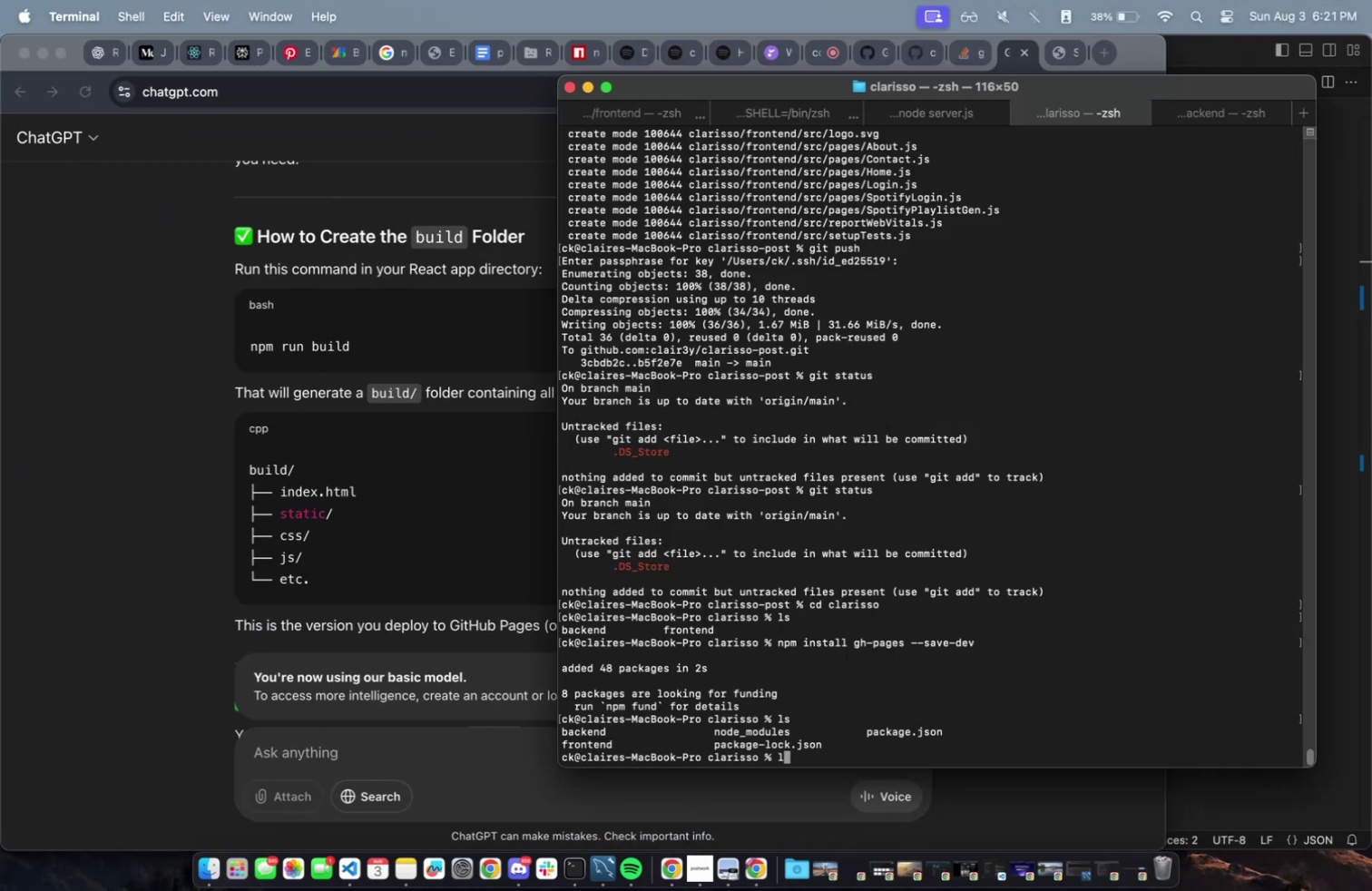 
key(Enter)
 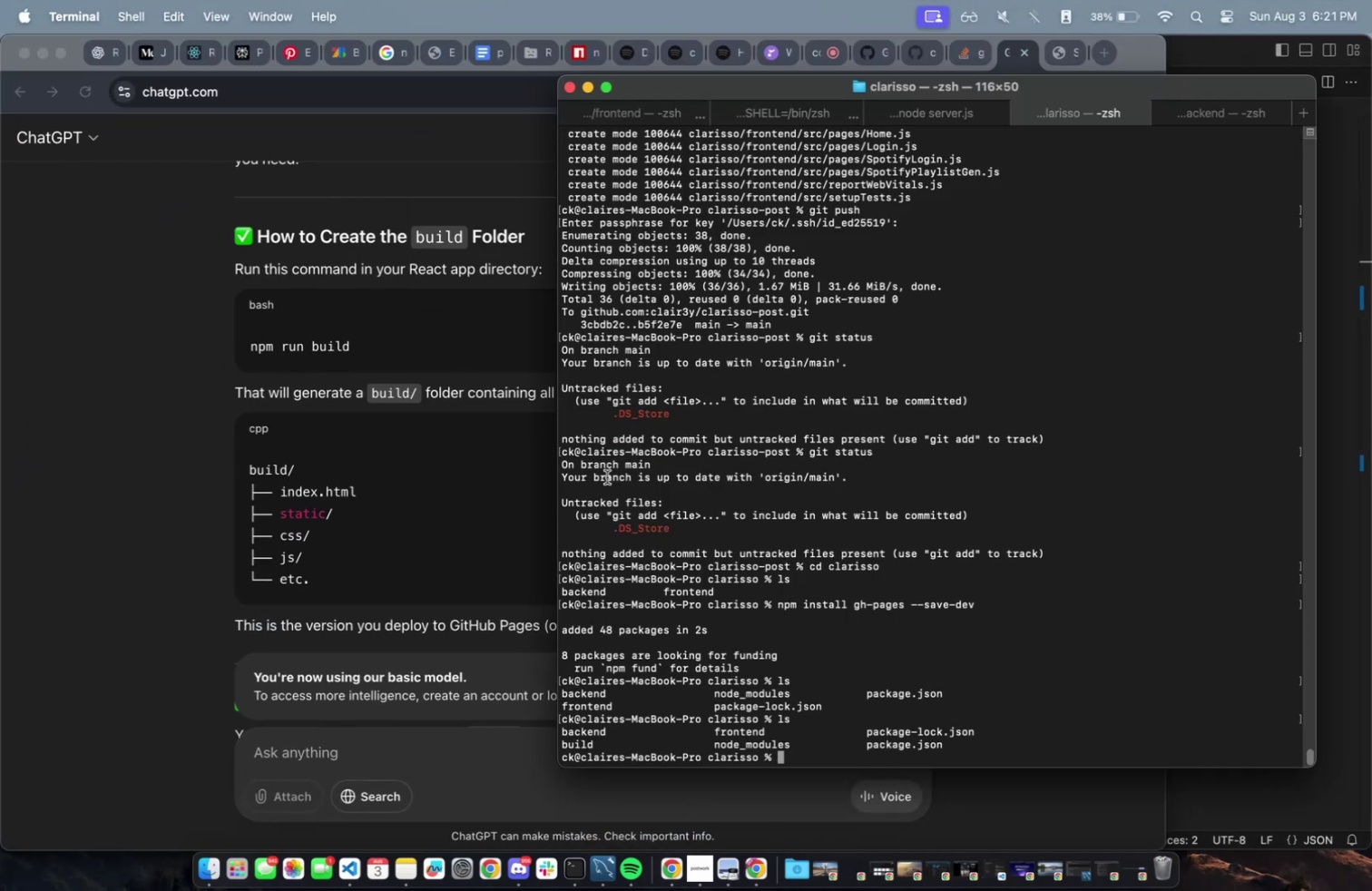 
type(npm run build)
 